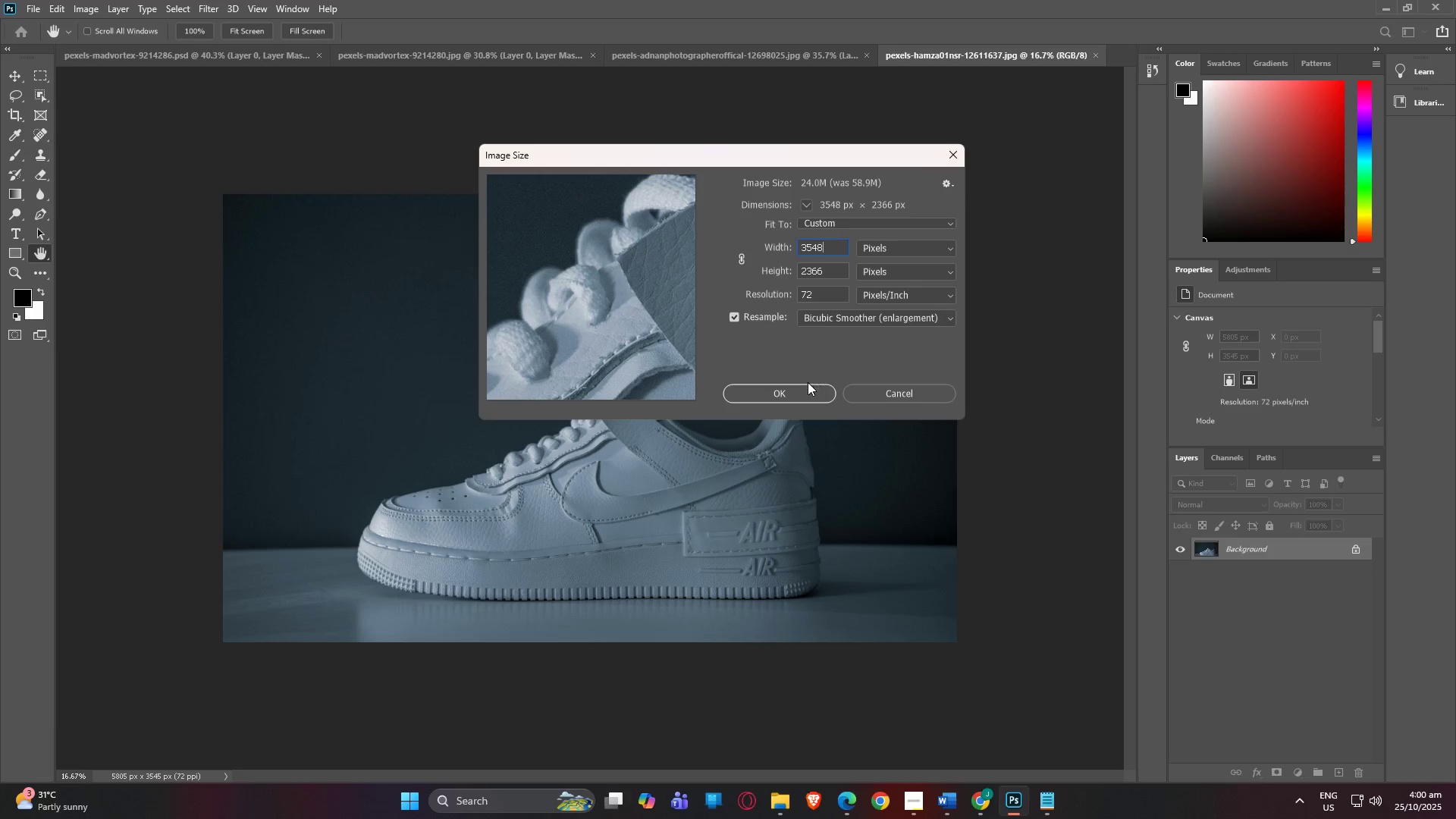 
left_click([791, 394])
 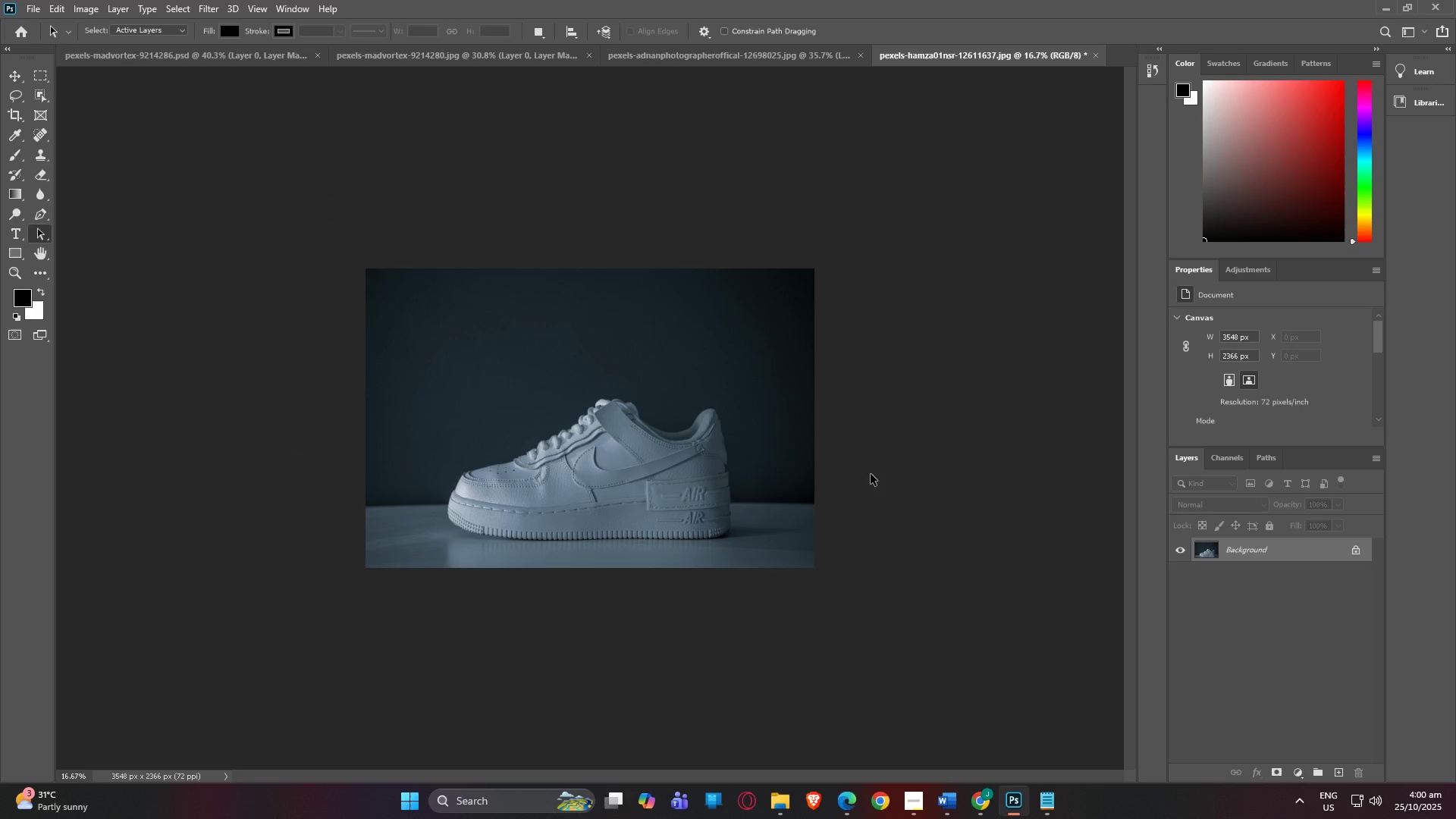 
hold_key(key=AltLeft, duration=1.54)
scroll: coordinate [655, 485], scroll_direction: up, amount: 9.0
 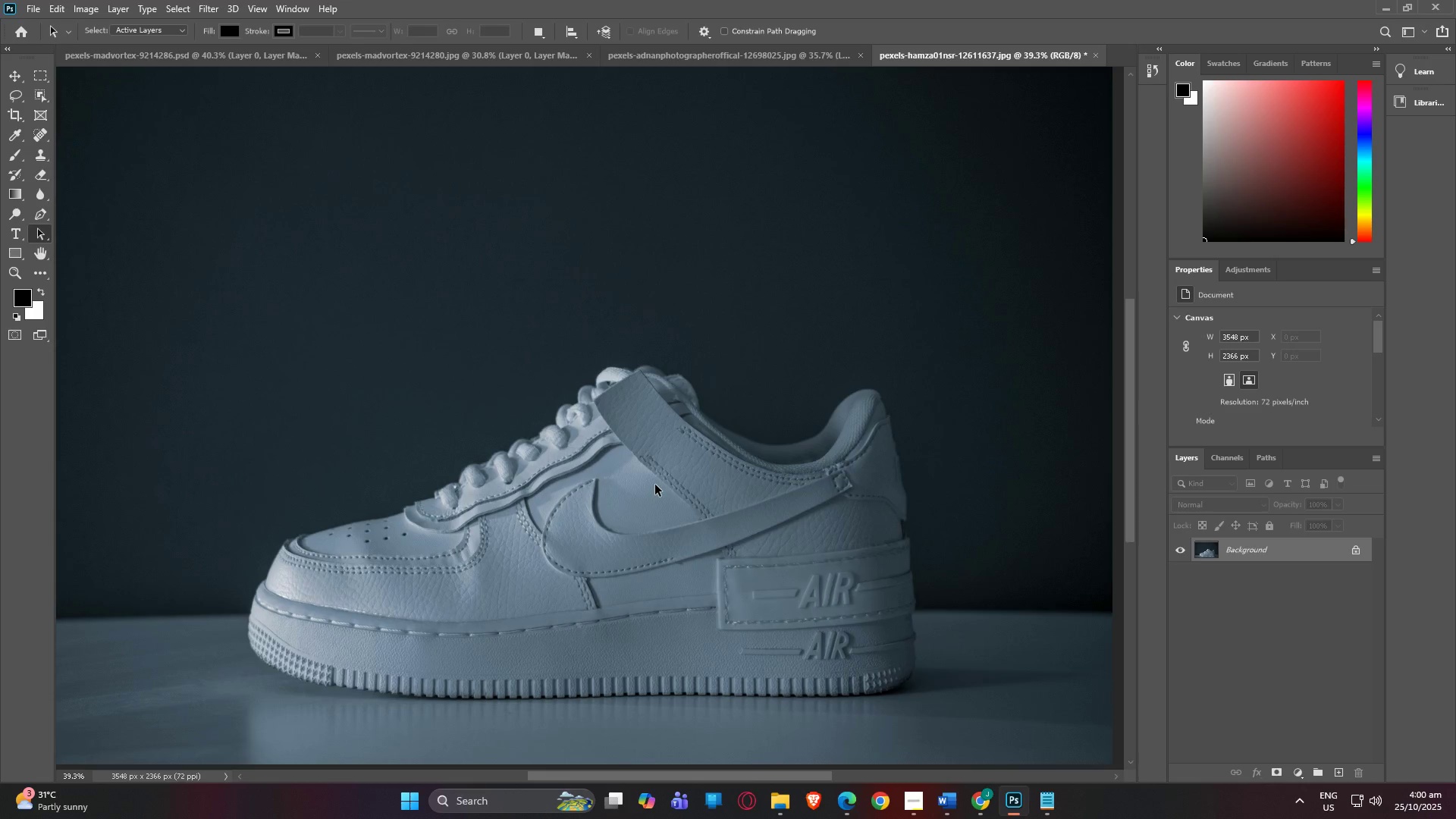 
hold_key(key=AltLeft, duration=1.51)
scroll: coordinate [660, 479], scroll_direction: up, amount: 2.0
 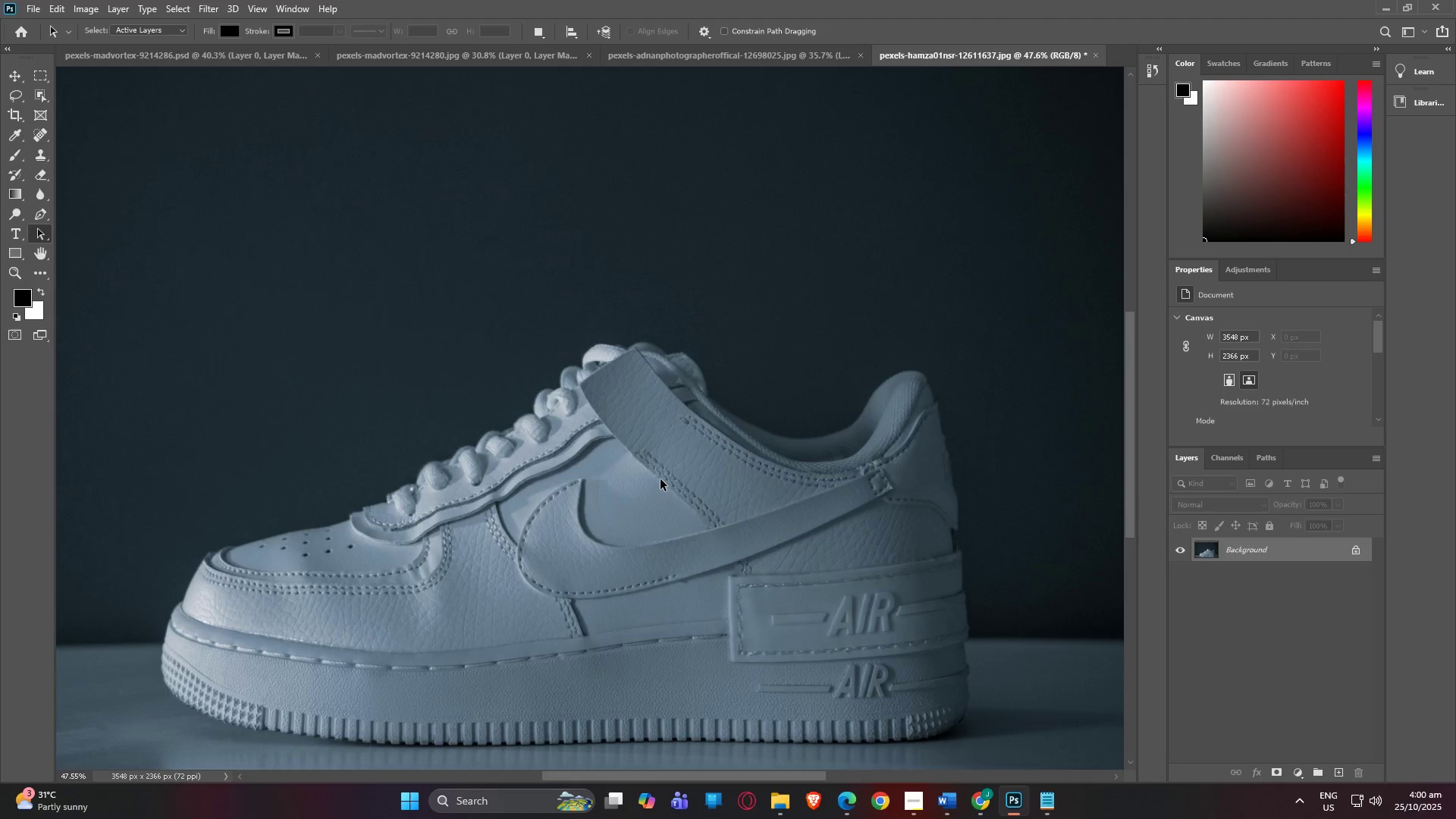 
scroll: coordinate [661, 479], scroll_direction: down, amount: 2.0
 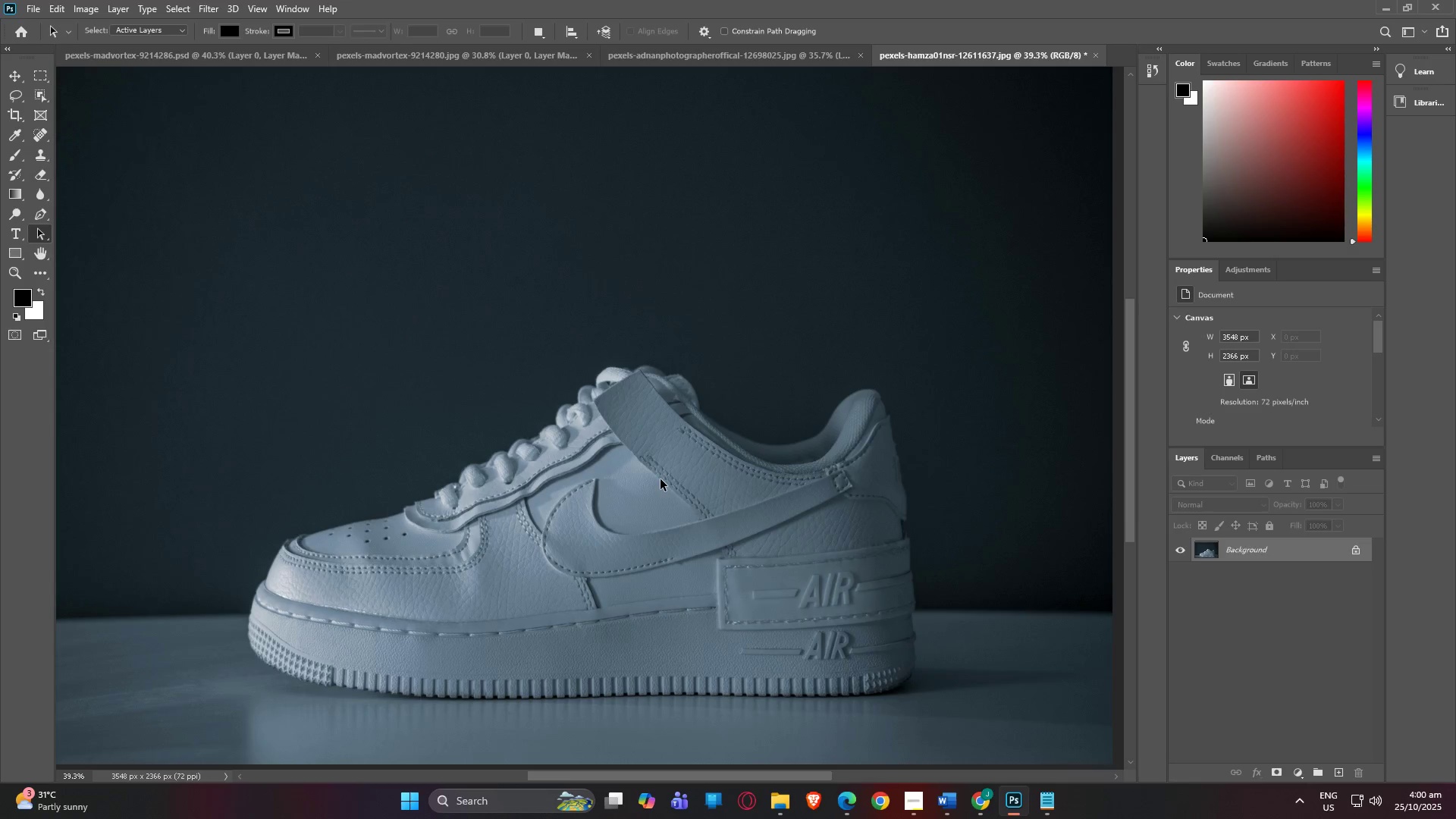 
hold_key(key=AltLeft, duration=0.33)
 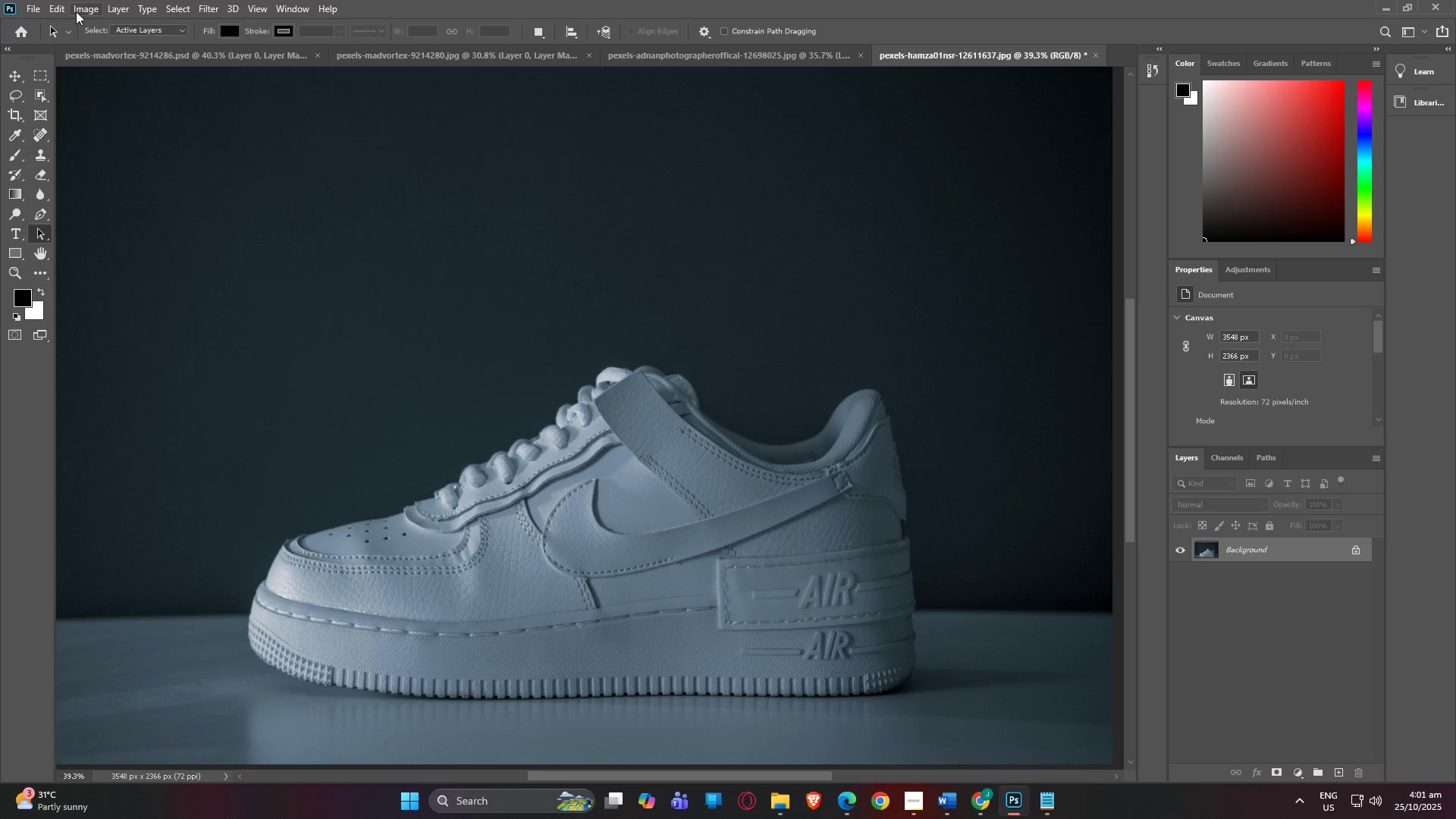 
left_click([171, 8])
 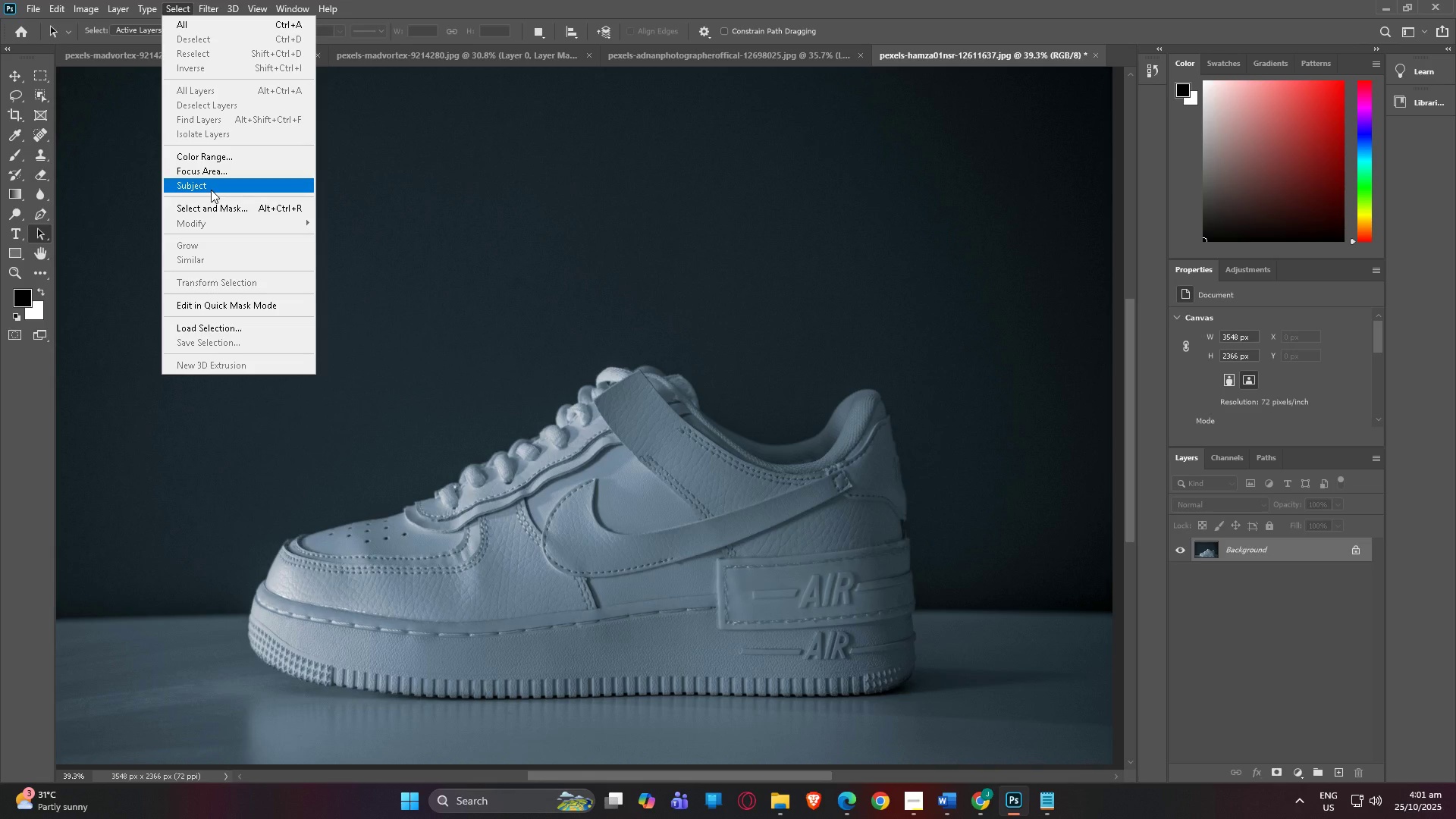 
left_click([211, 190])
 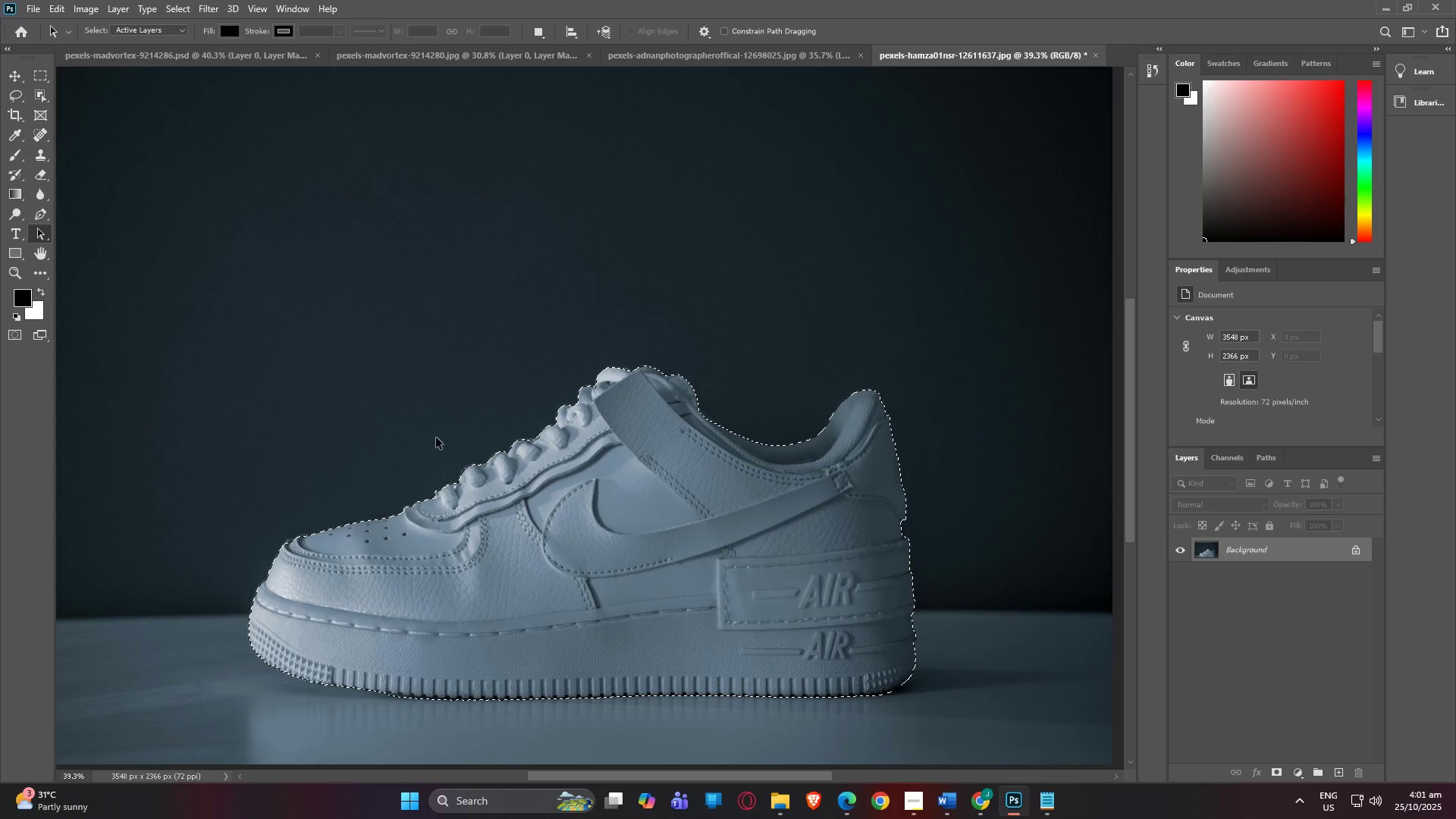 
wait(7.47)
 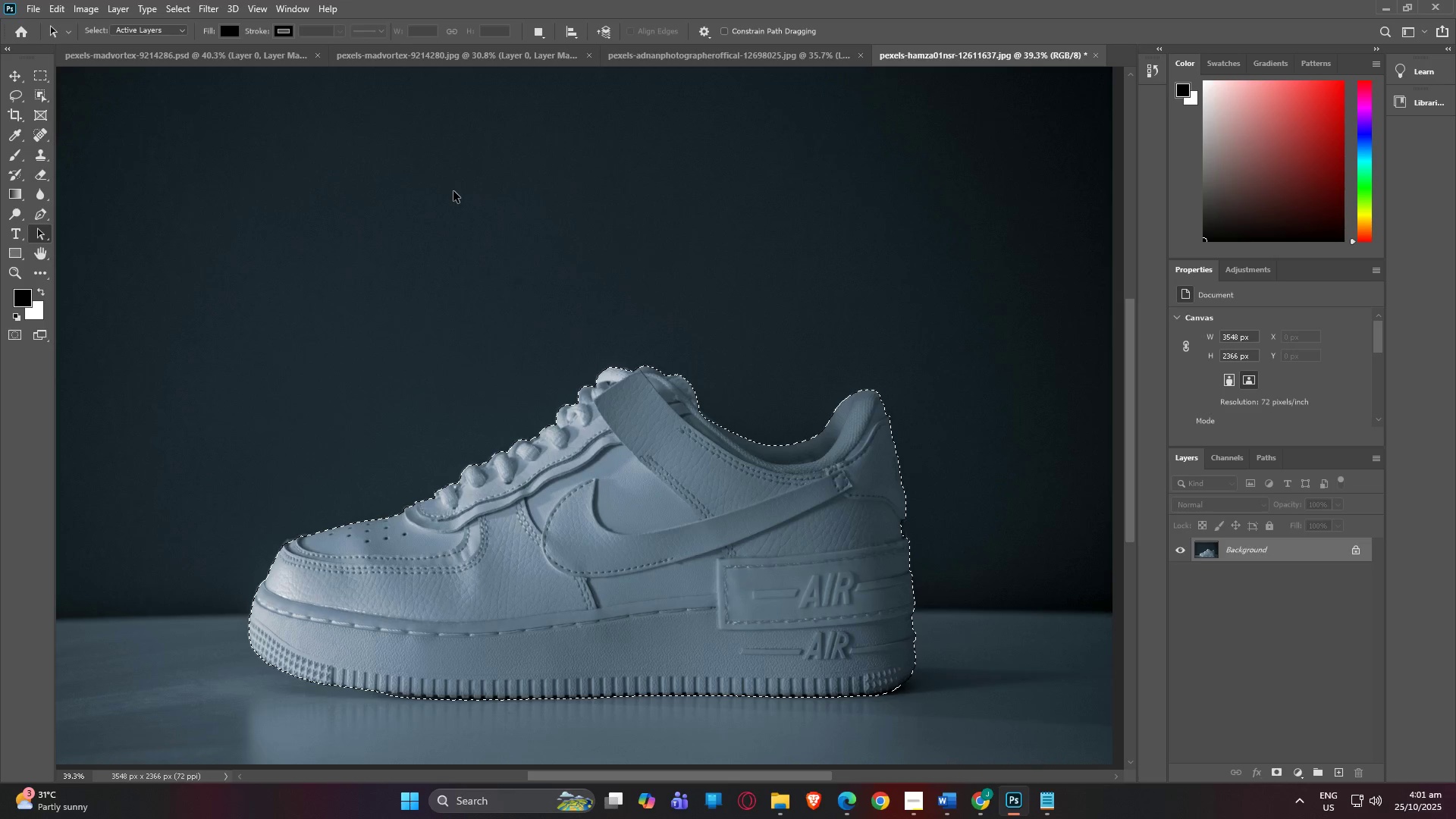 
scroll: coordinate [603, 416], scroll_direction: up, amount: 7.0
 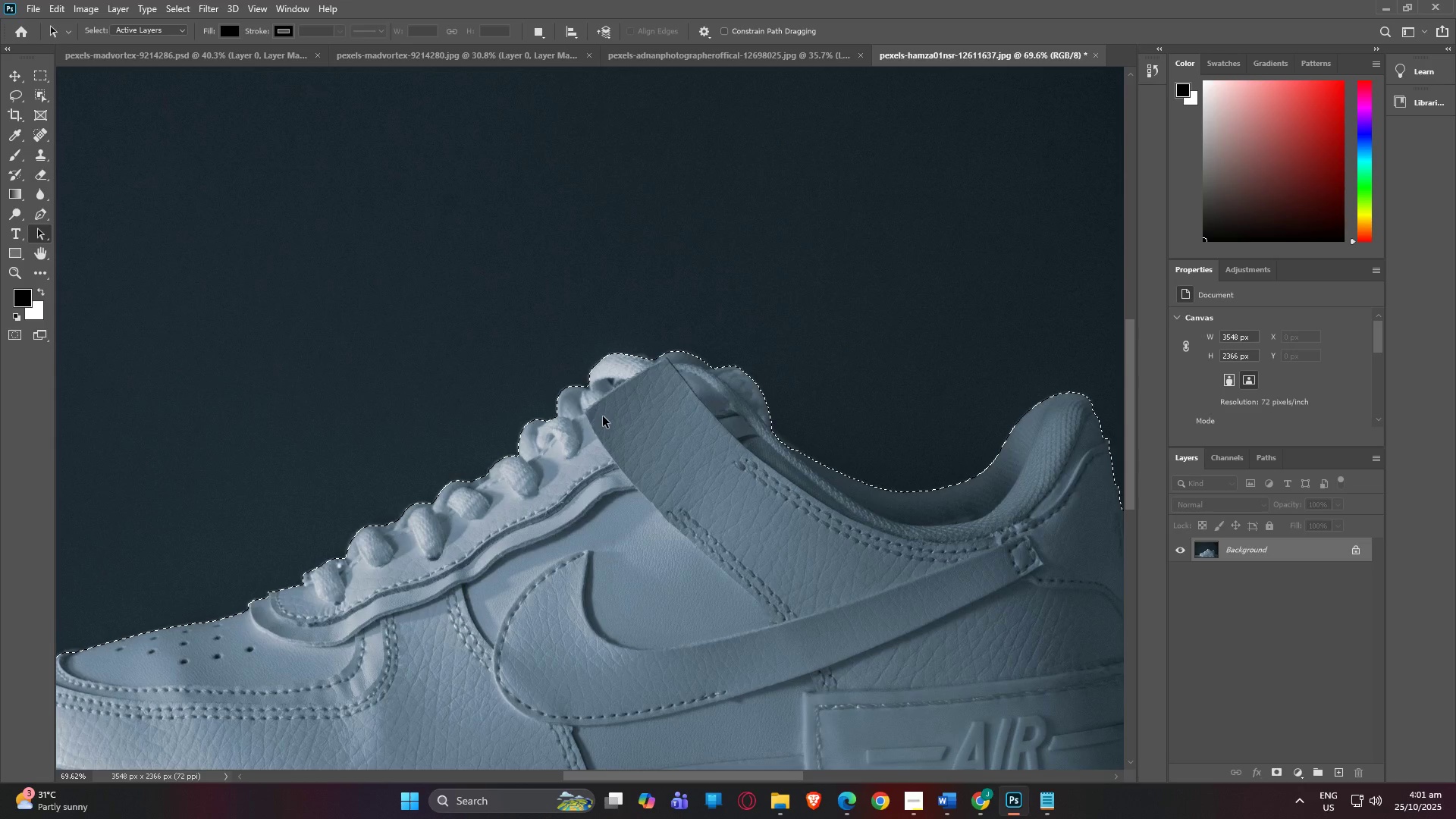 
hold_key(key=AltLeft, duration=1.5)
 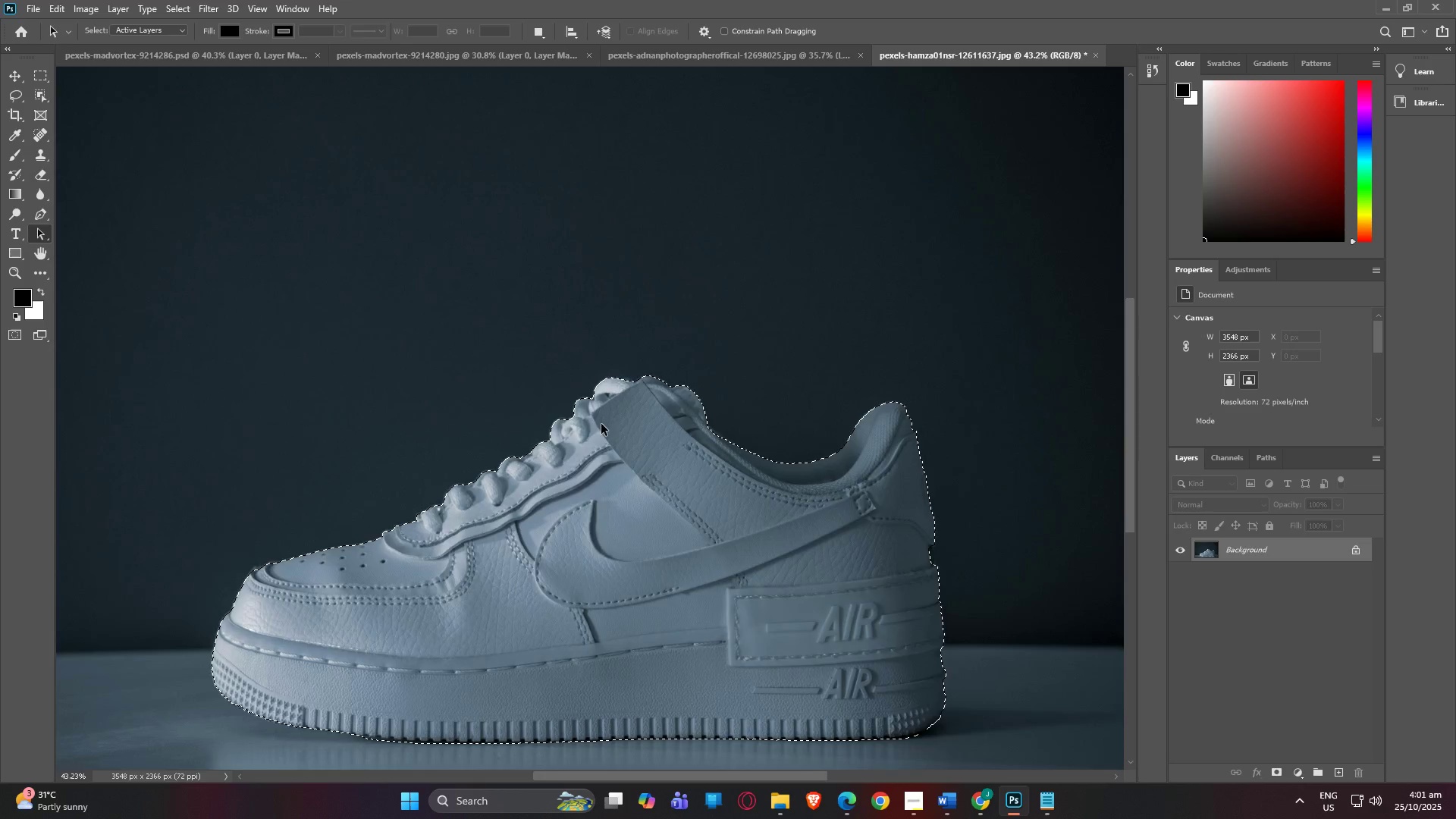 
hold_key(key=AltLeft, duration=1.51)
scroll: coordinate [592, 471], scroll_direction: down, amount: 9.0
 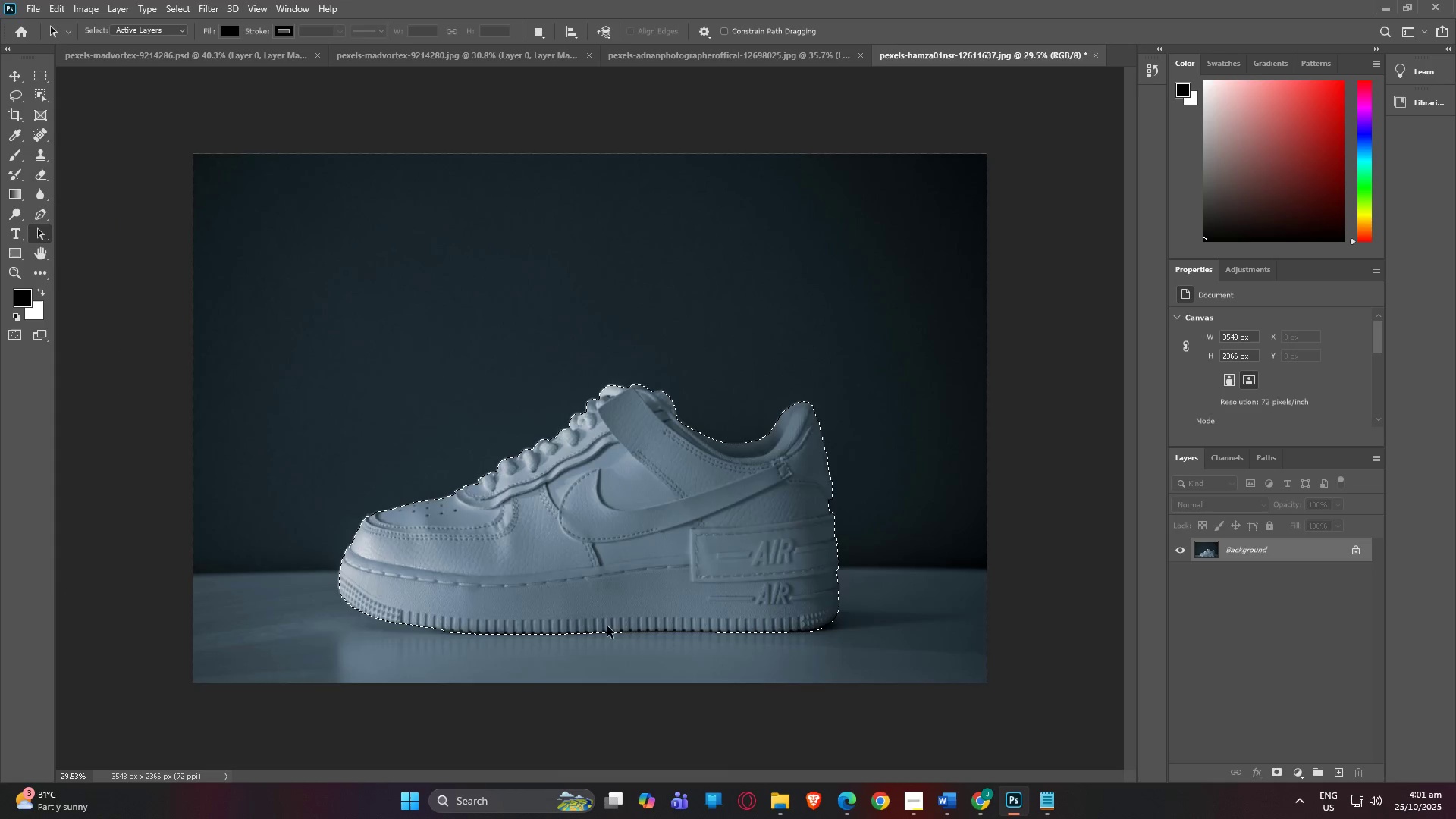 
scroll: coordinate [679, 714], scroll_direction: up, amount: 16.0
 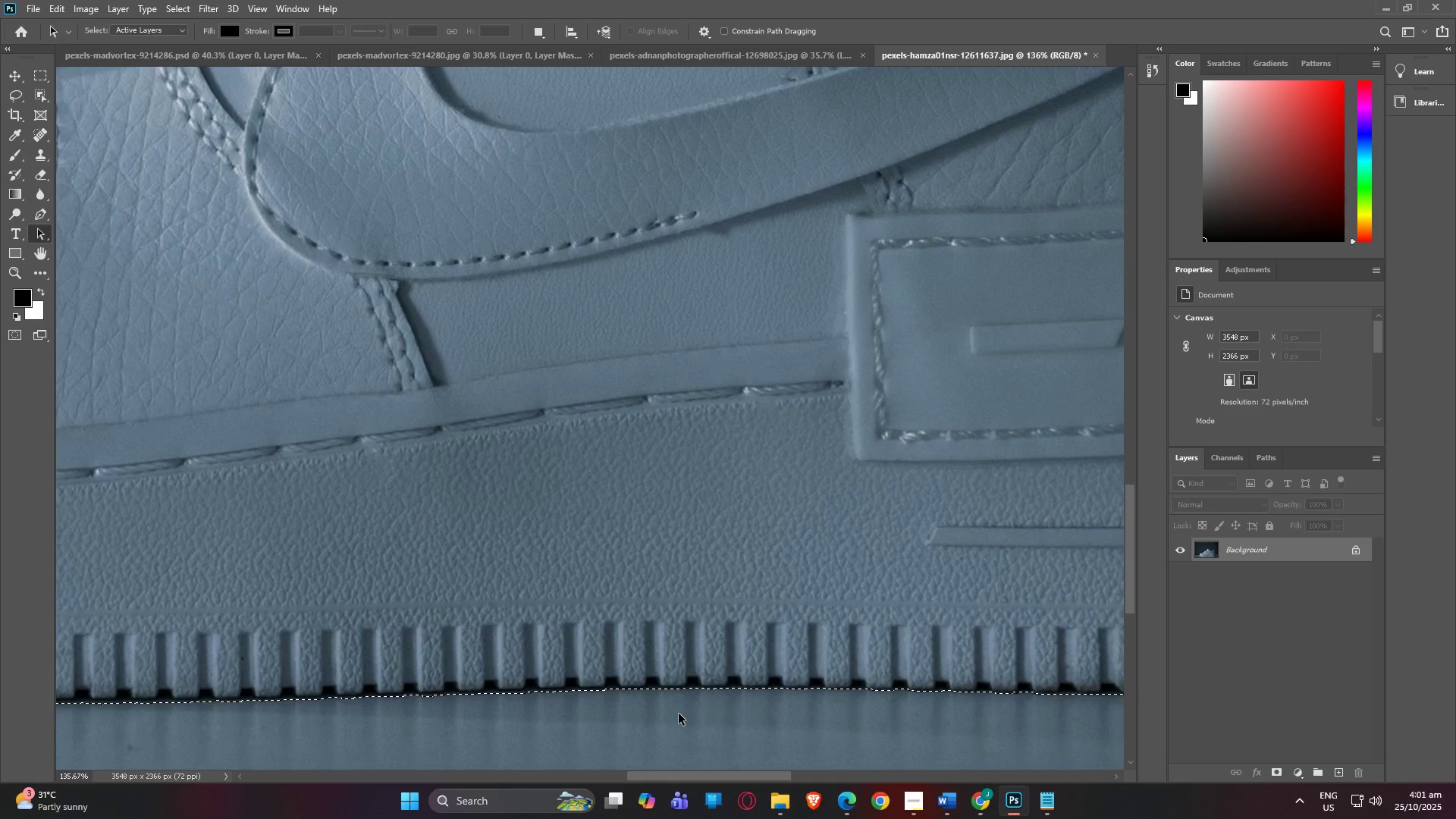 
hold_key(key=AltLeft, duration=1.53)
scroll: coordinate [679, 709], scroll_direction: down, amount: 12.0
 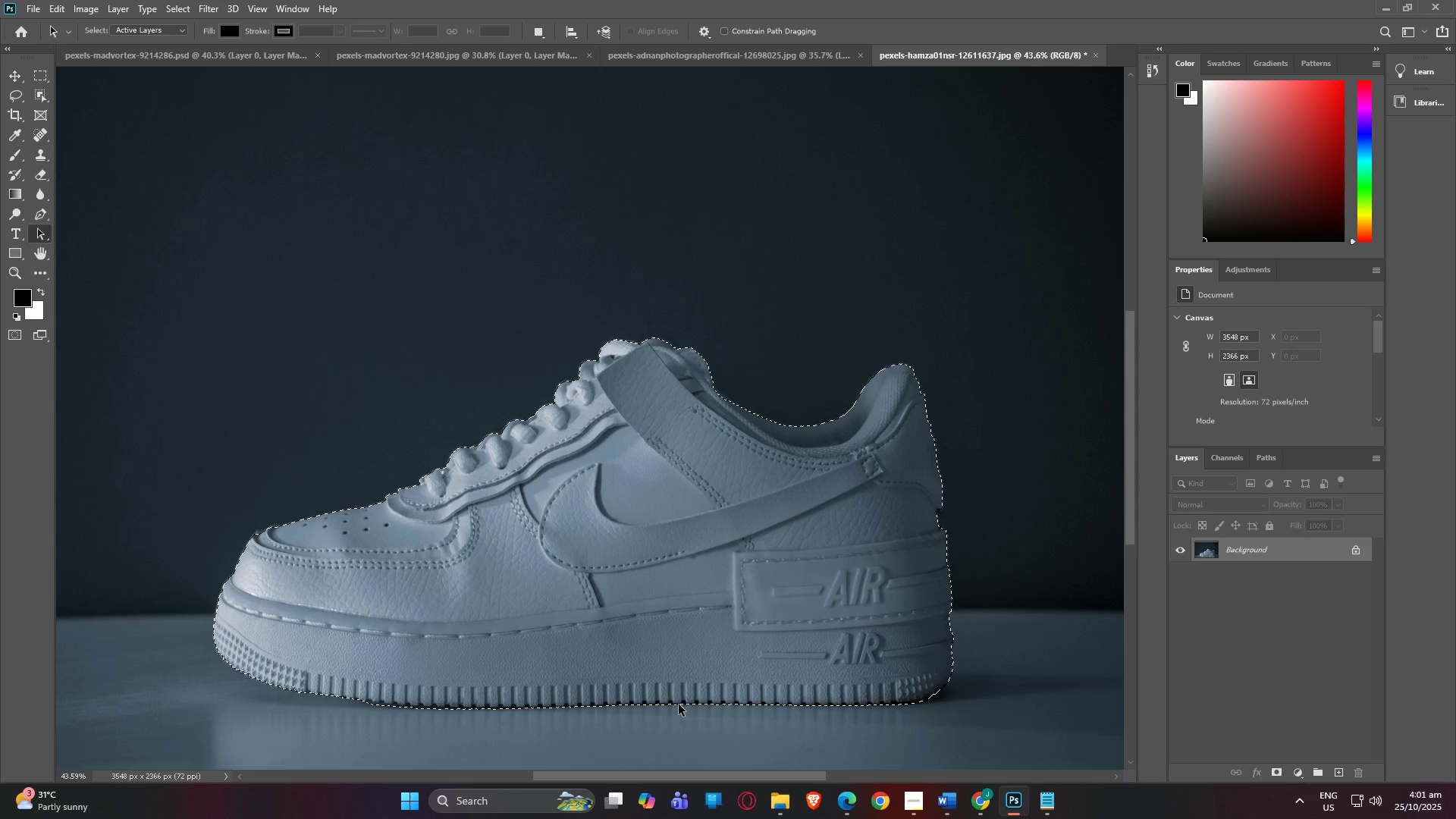 
hold_key(key=AltLeft, duration=1.52)
 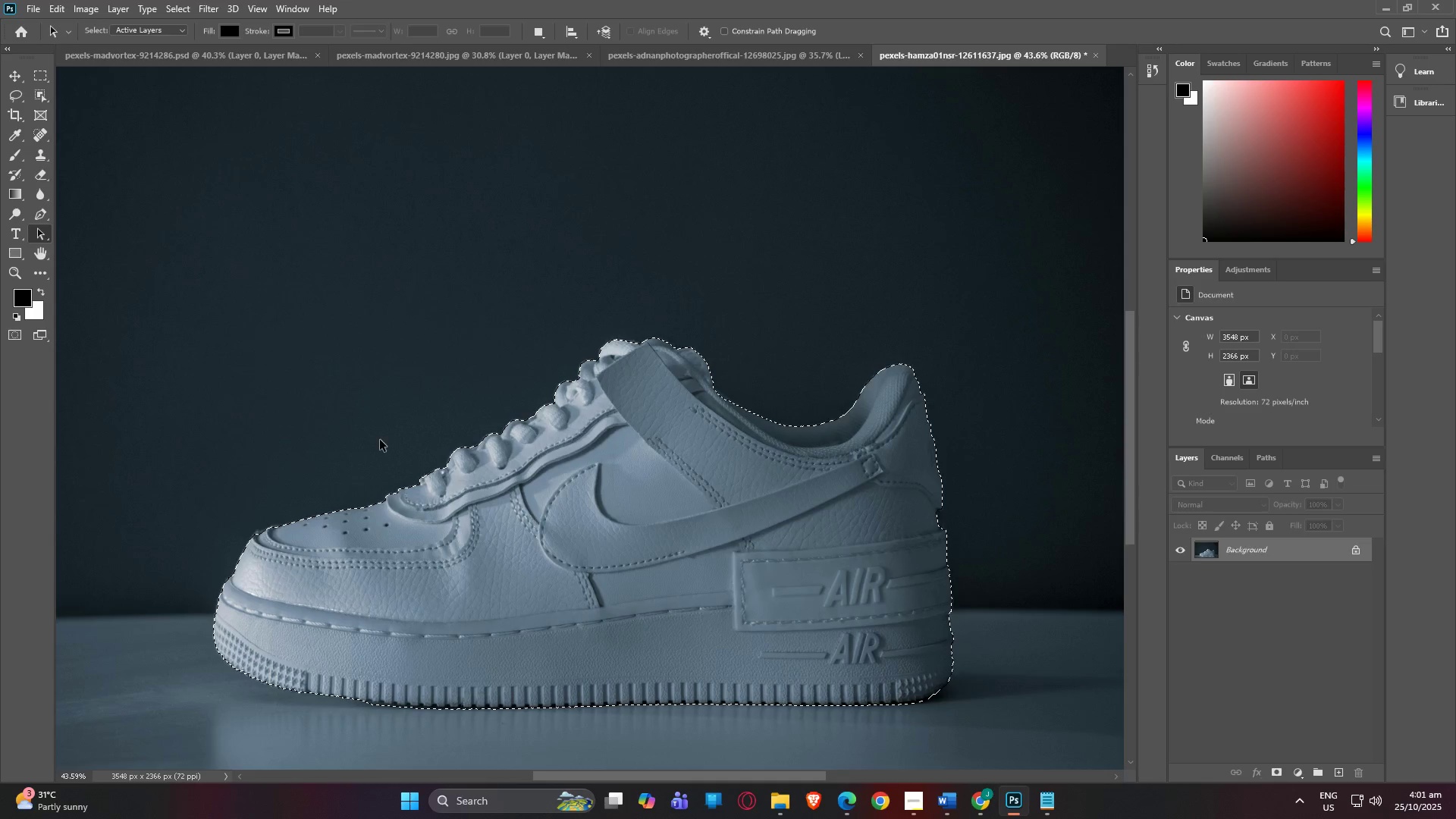 
hold_key(key=AltLeft, duration=0.54)
 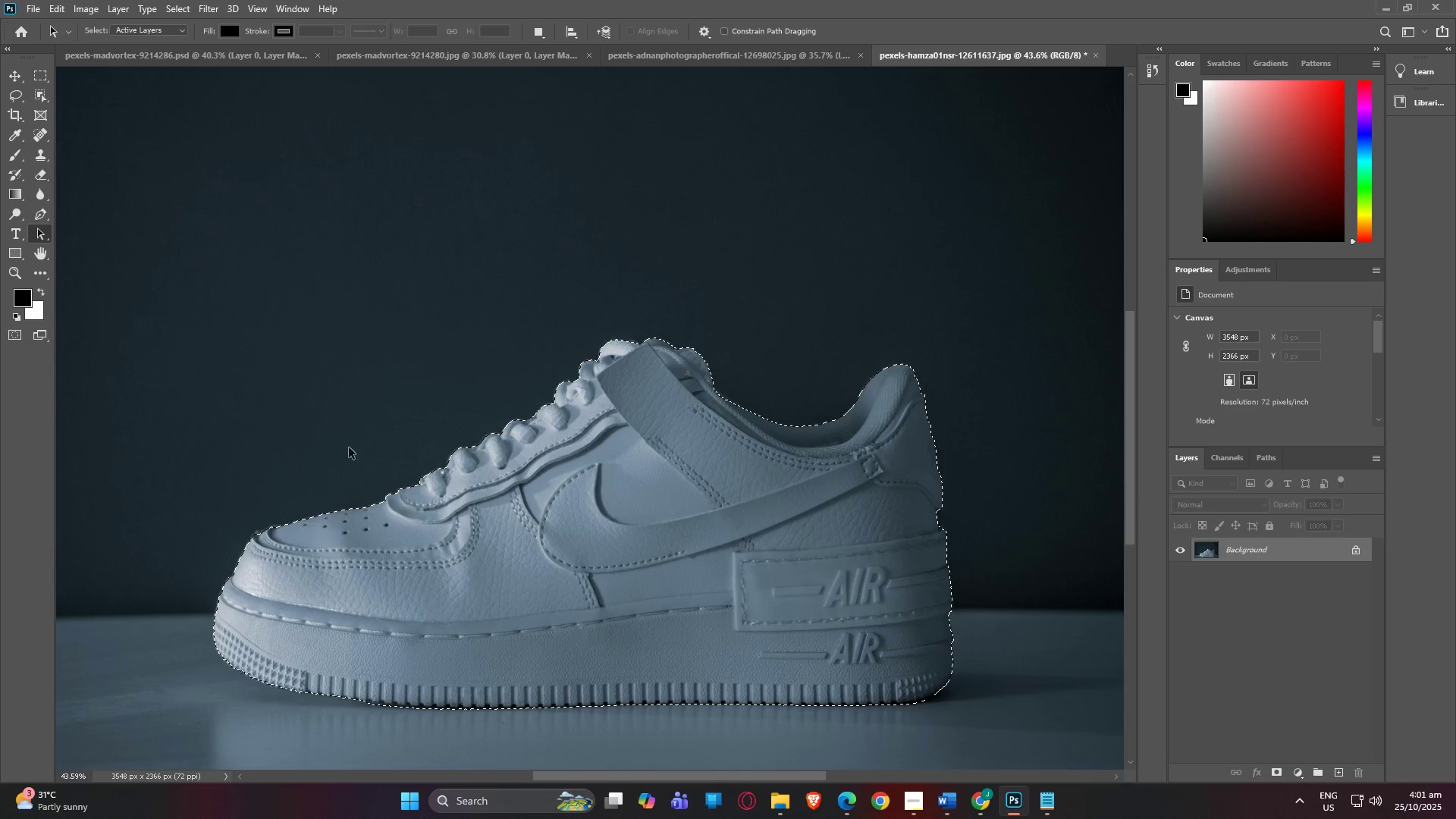 
hold_key(key=AltLeft, duration=1.54)
scroll: coordinate [359, 563], scroll_direction: up, amount: 18.0
 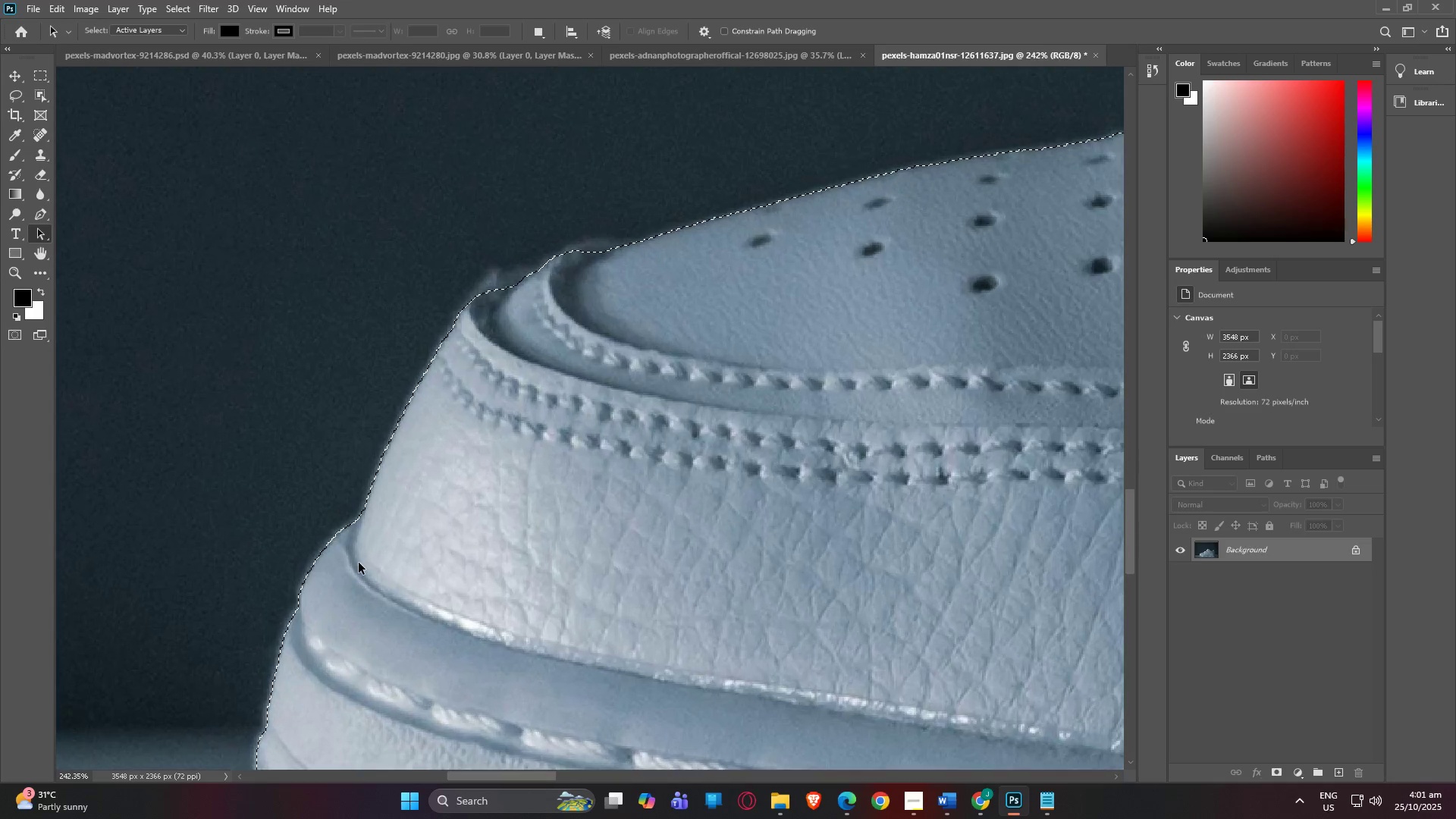 
hold_key(key=AltLeft, duration=1.51)
 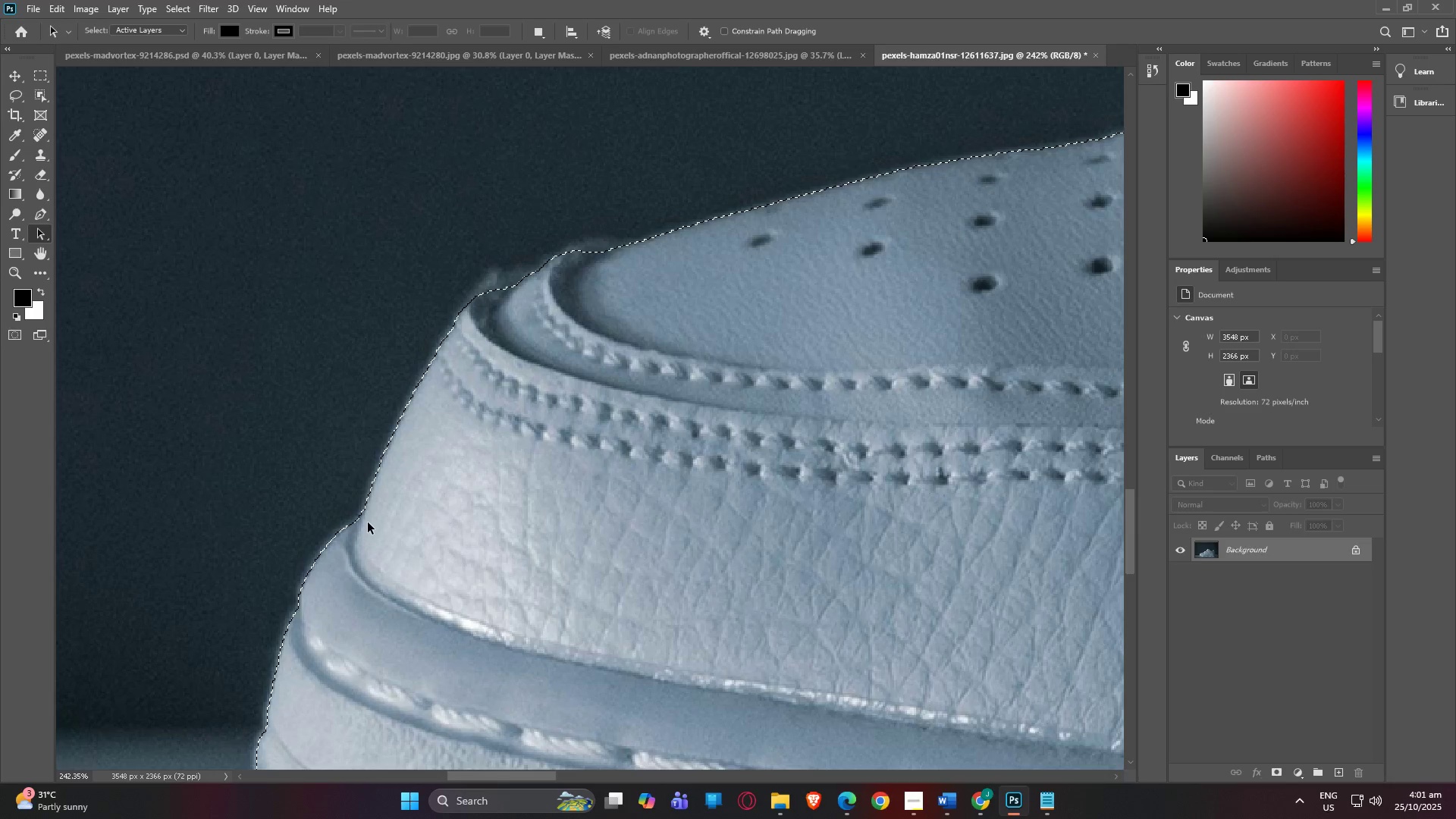 
hold_key(key=AltLeft, duration=1.52)
scroll: coordinate [370, 510], scroll_direction: down, amount: 18.0
 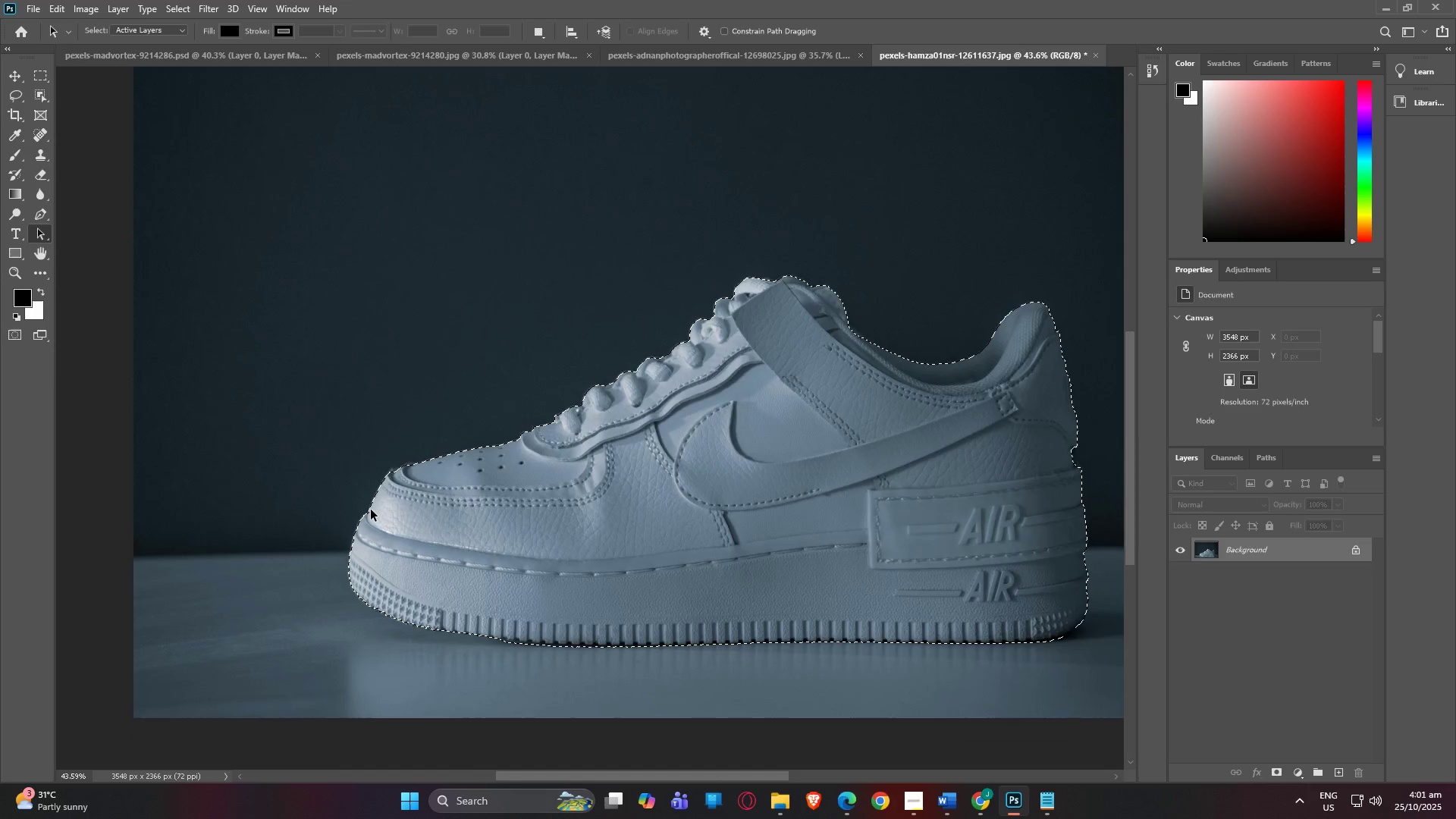 
hold_key(key=AltLeft, duration=1.24)
scroll: coordinate [371, 510], scroll_direction: down, amount: 5.0
 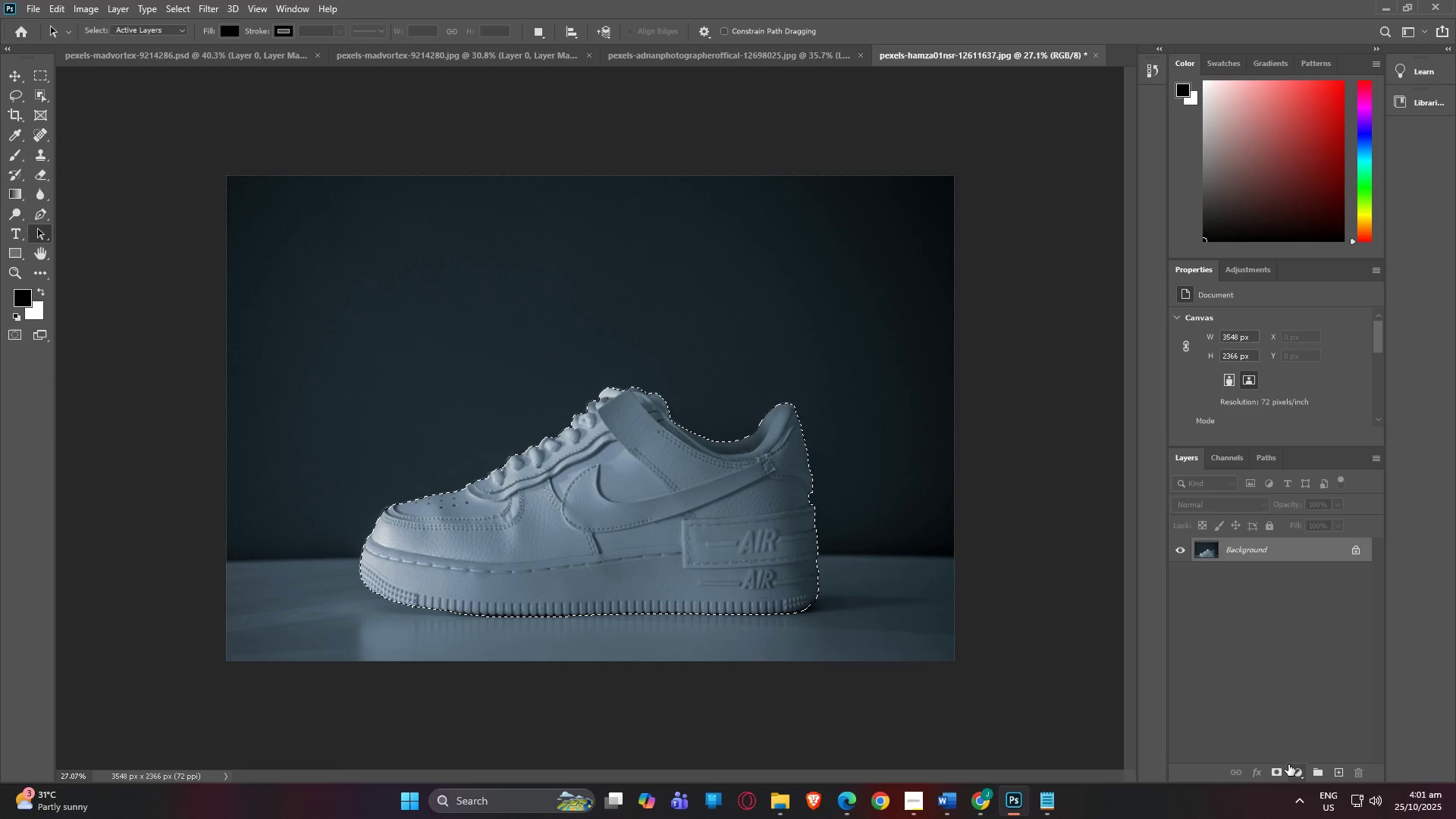 
left_click([1276, 770])
 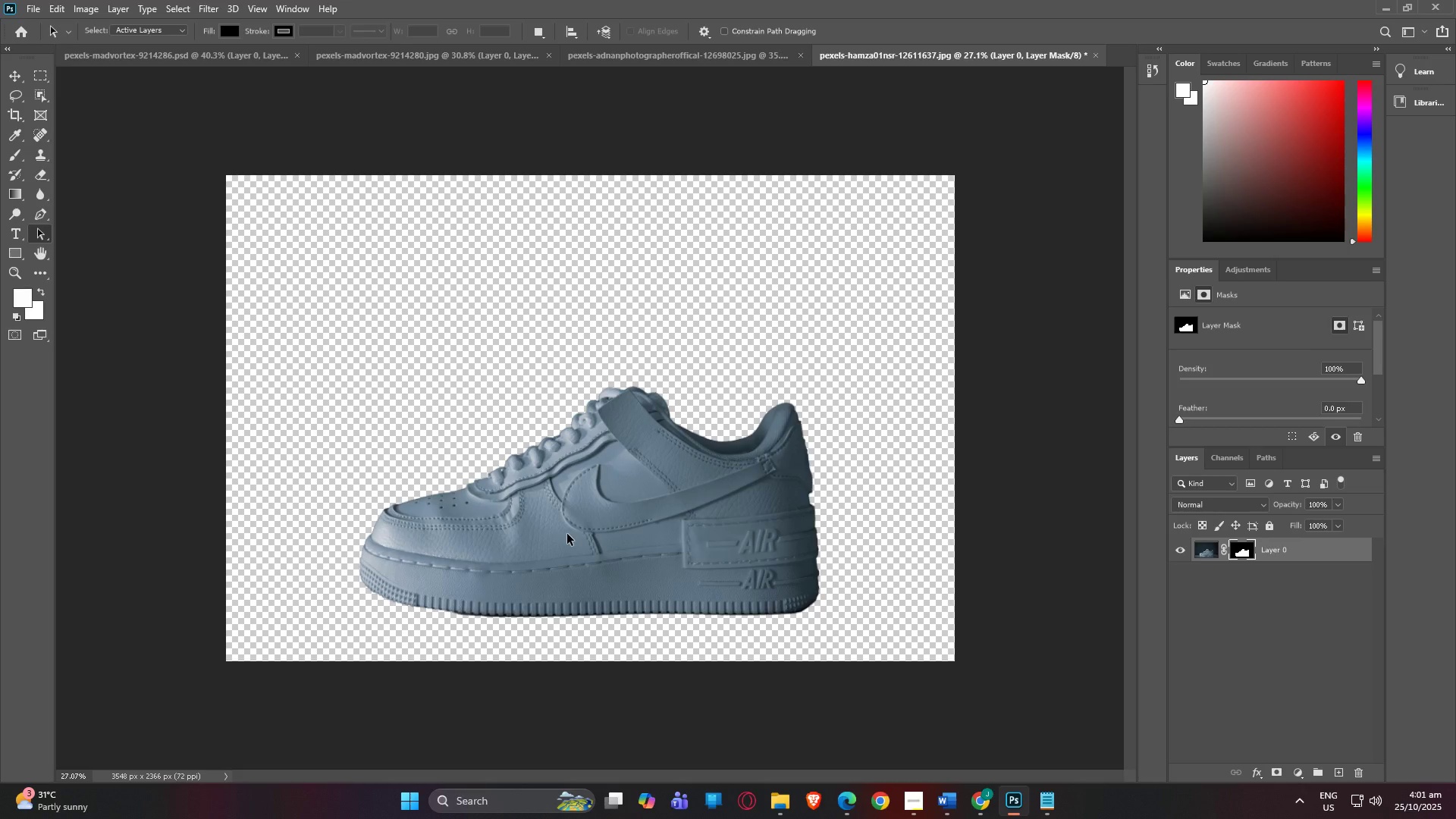 
scroll: coordinate [522, 597], scroll_direction: up, amount: 8.0
 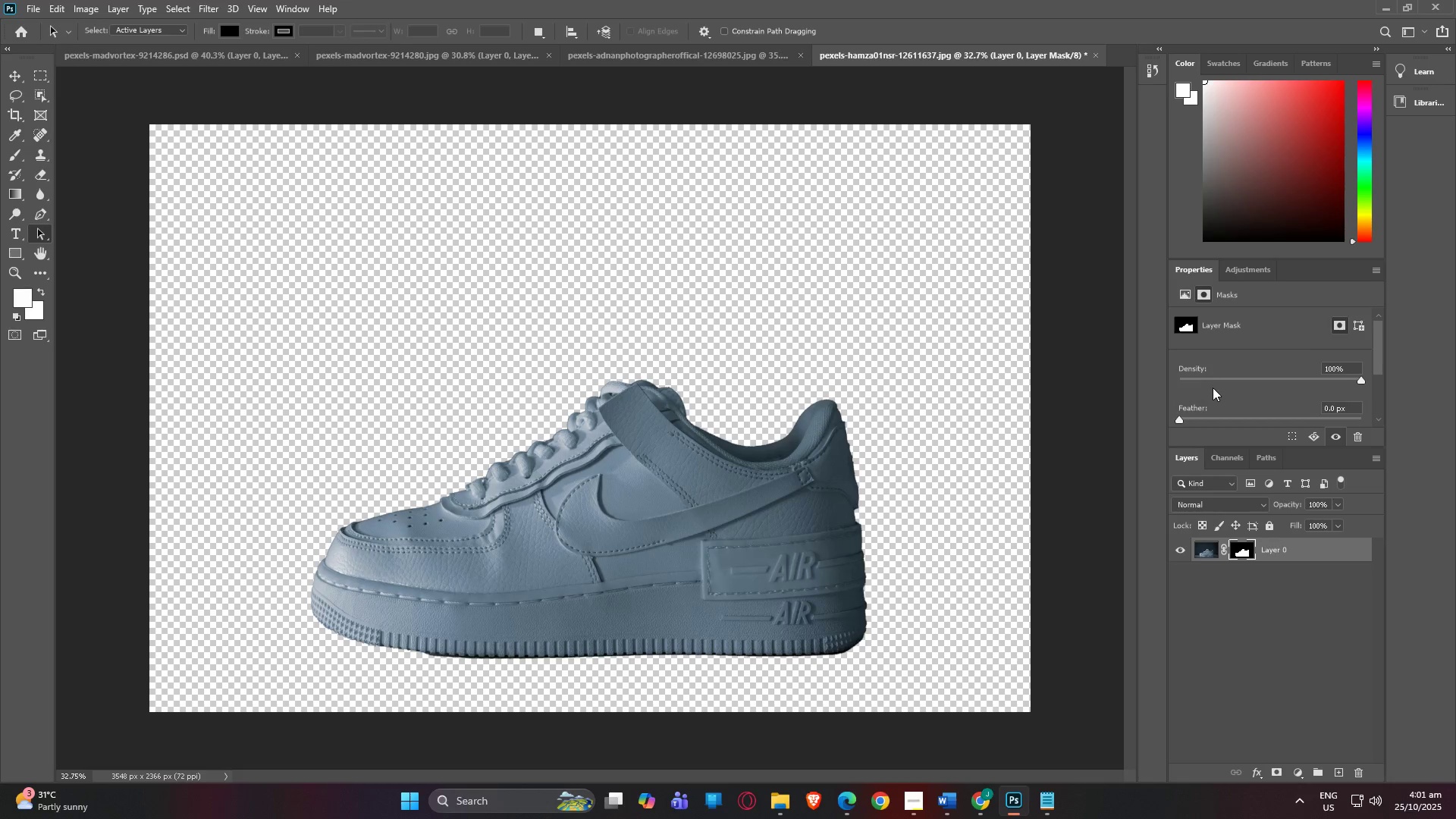 
key(Alt+AltLeft)
 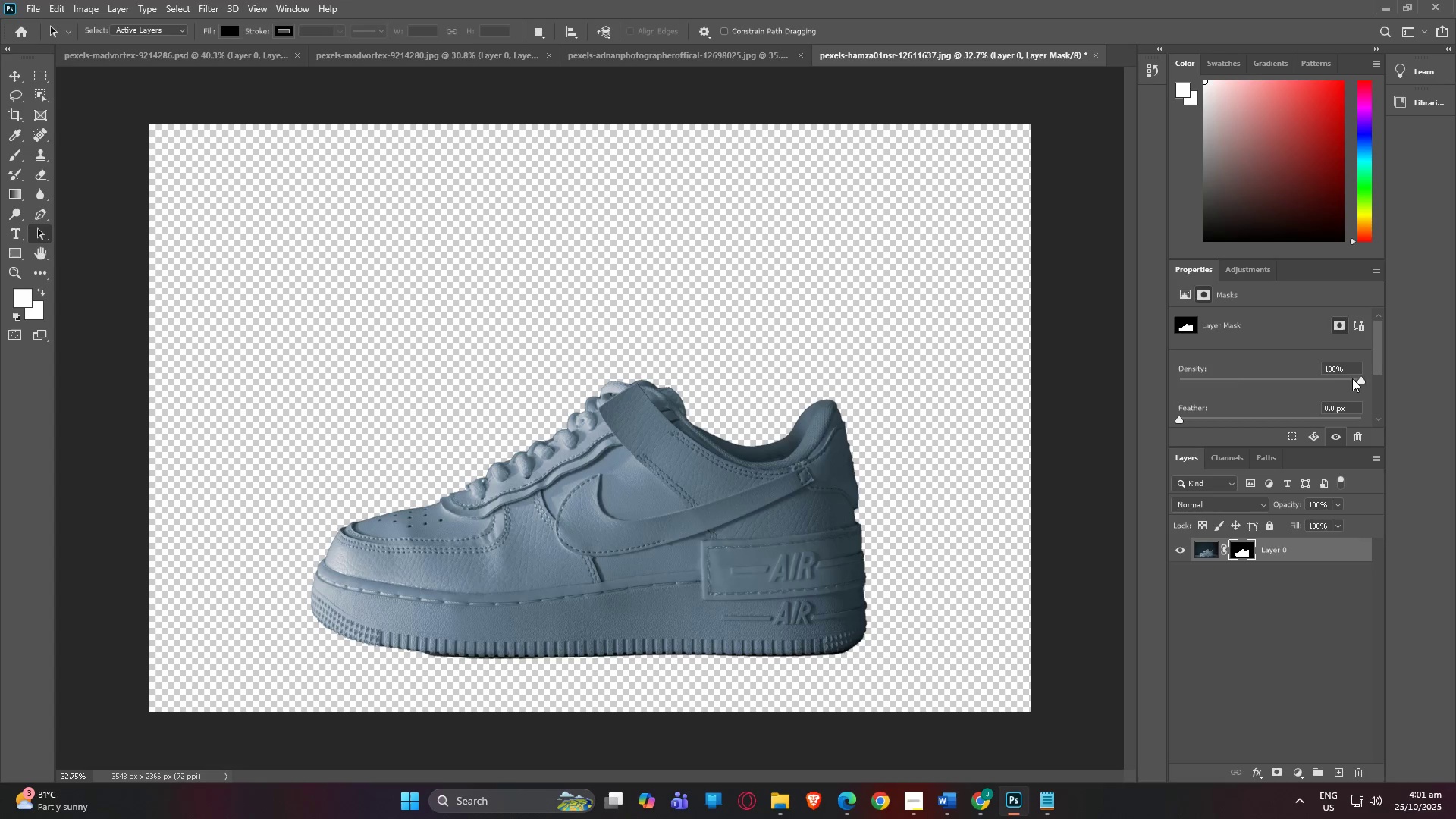 
left_click_drag(start_coordinate=[1356, 379], to_coordinate=[1121, 366])
 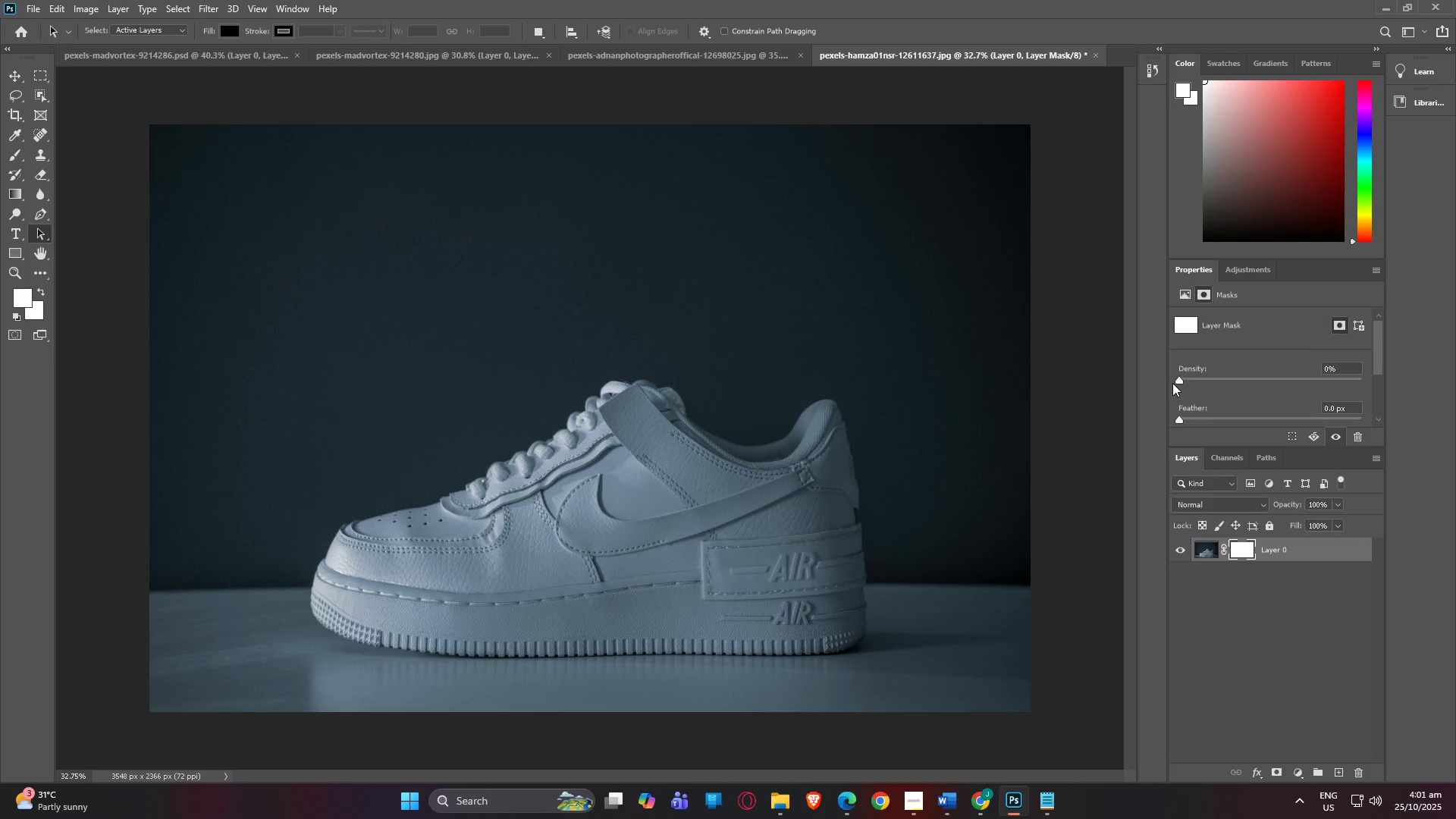 
left_click_drag(start_coordinate=[1183, 380], to_coordinate=[1455, 381])
 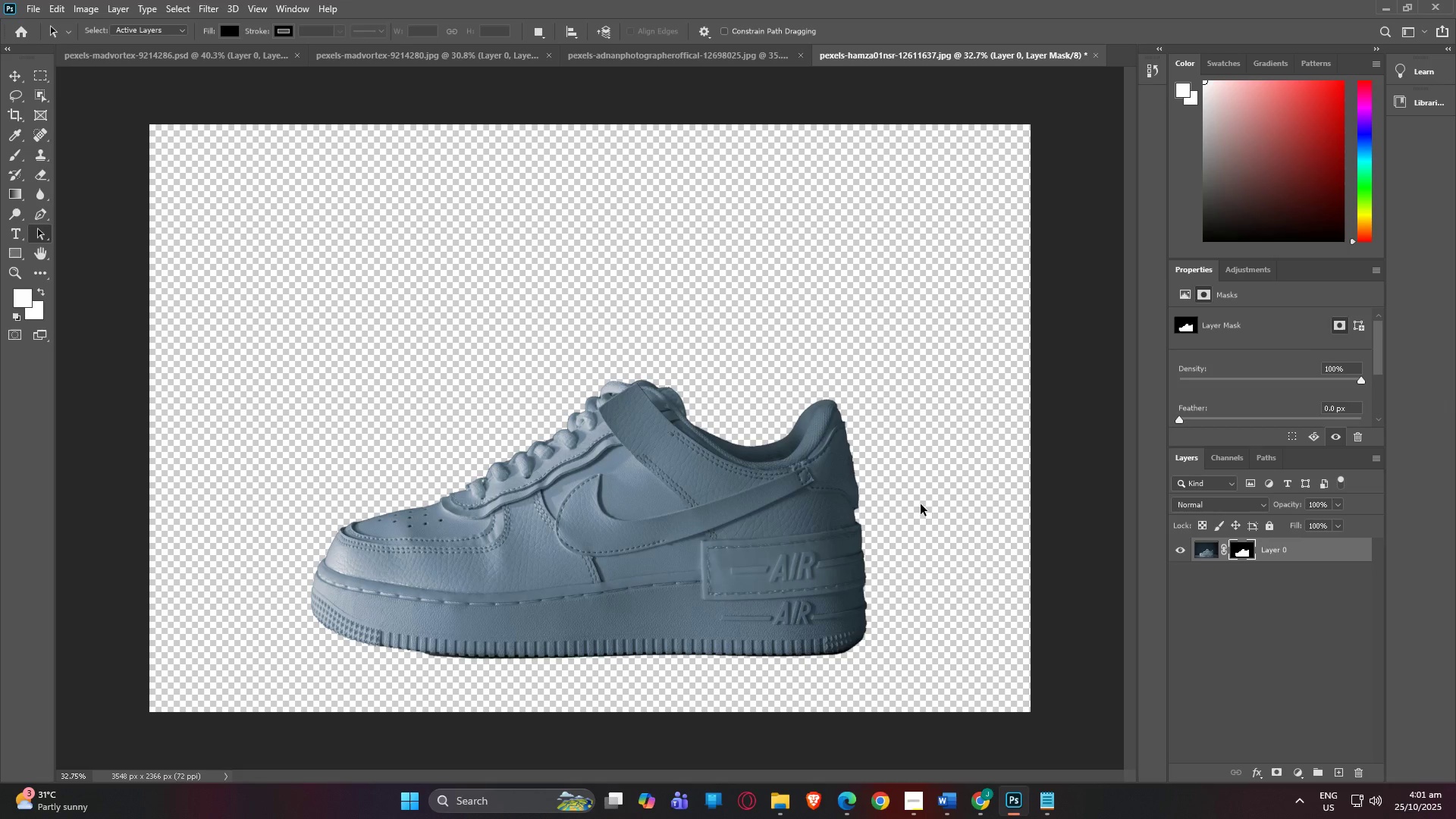 
scroll: coordinate [529, 494], scroll_direction: none, amount: 0.0
 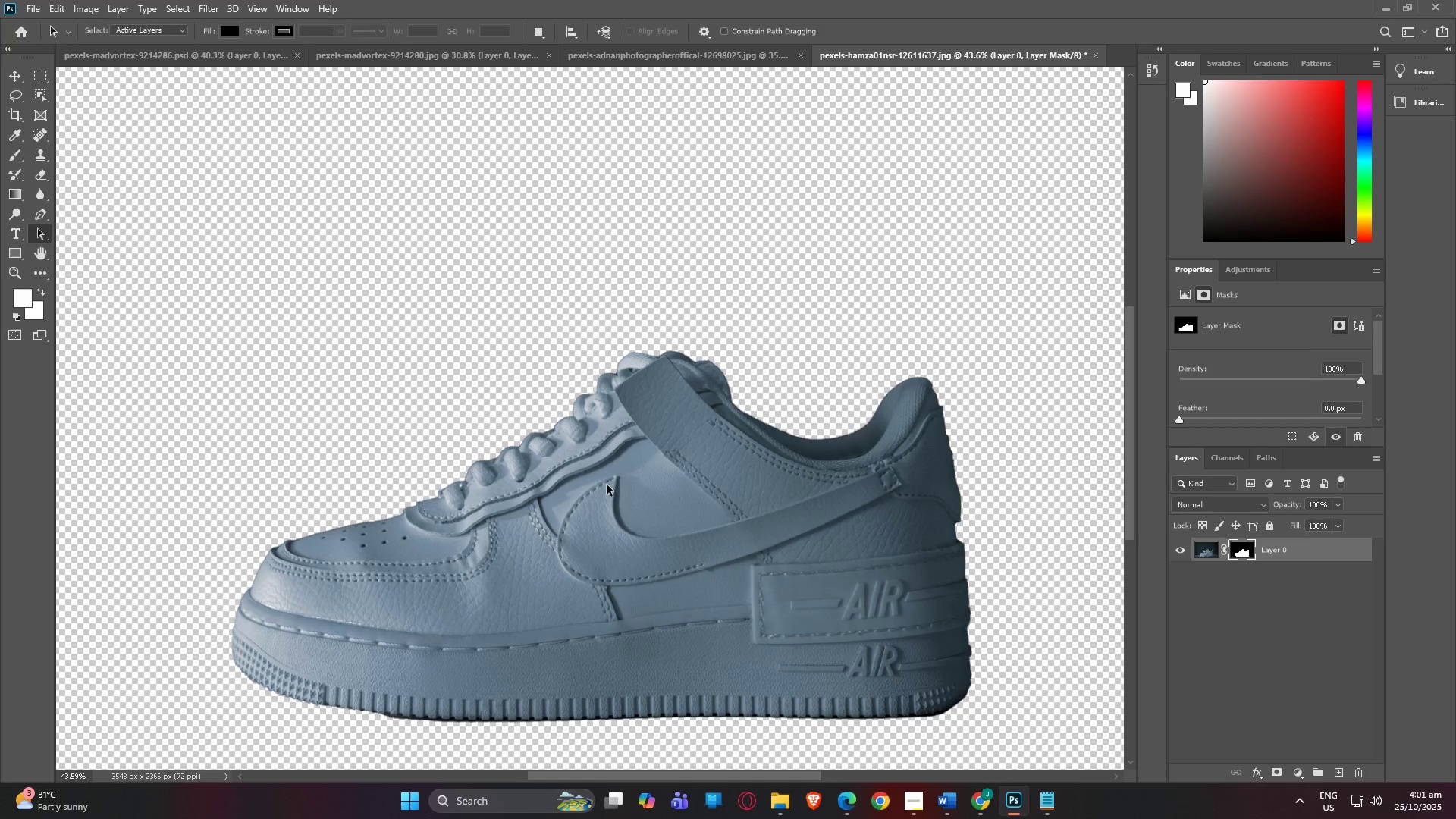 
hold_key(key=AltLeft, duration=1.53)
 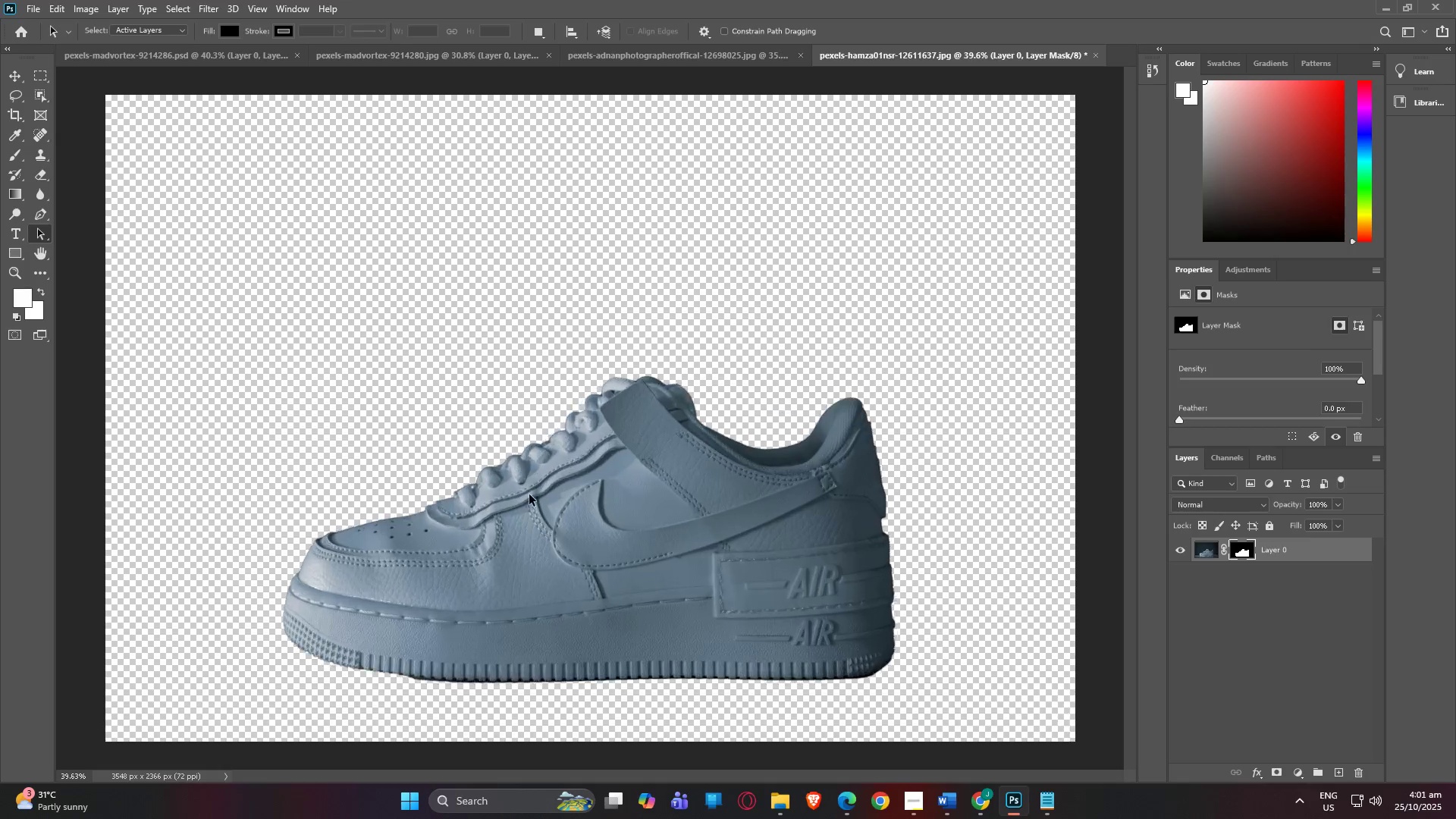 
hold_key(key=AltLeft, duration=0.78)
 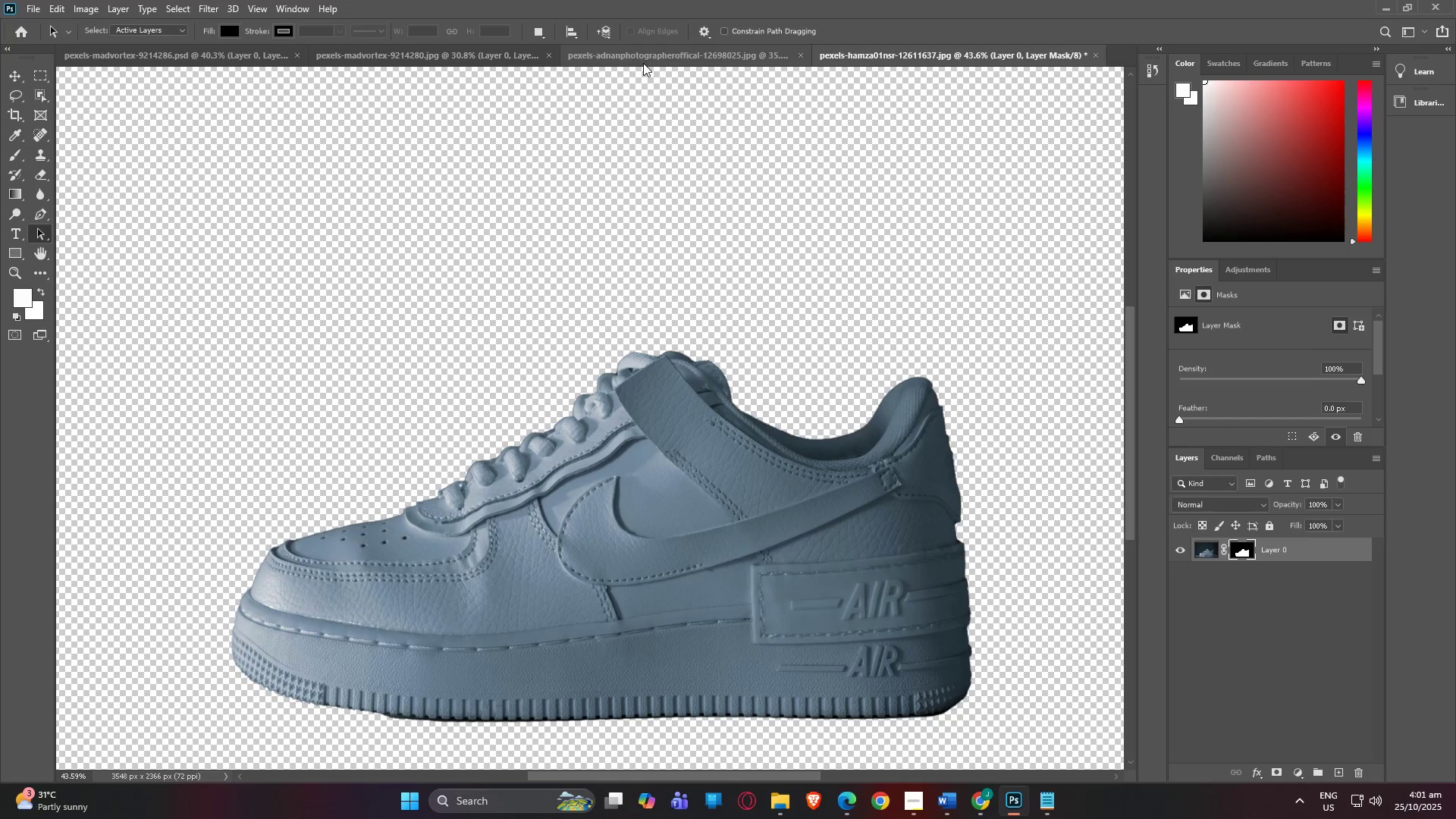 
left_click([644, 55])
 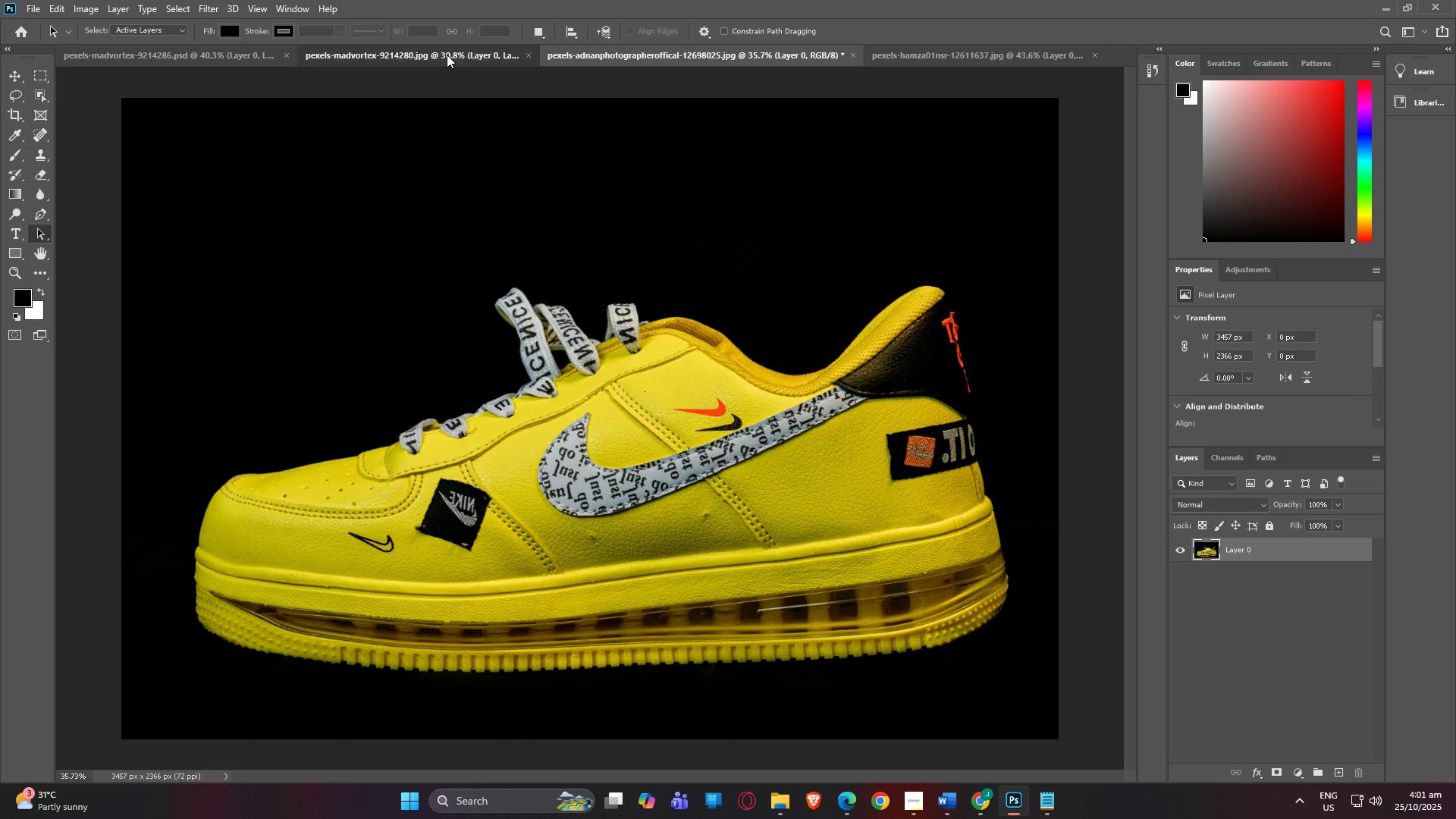 
left_click([447, 55])
 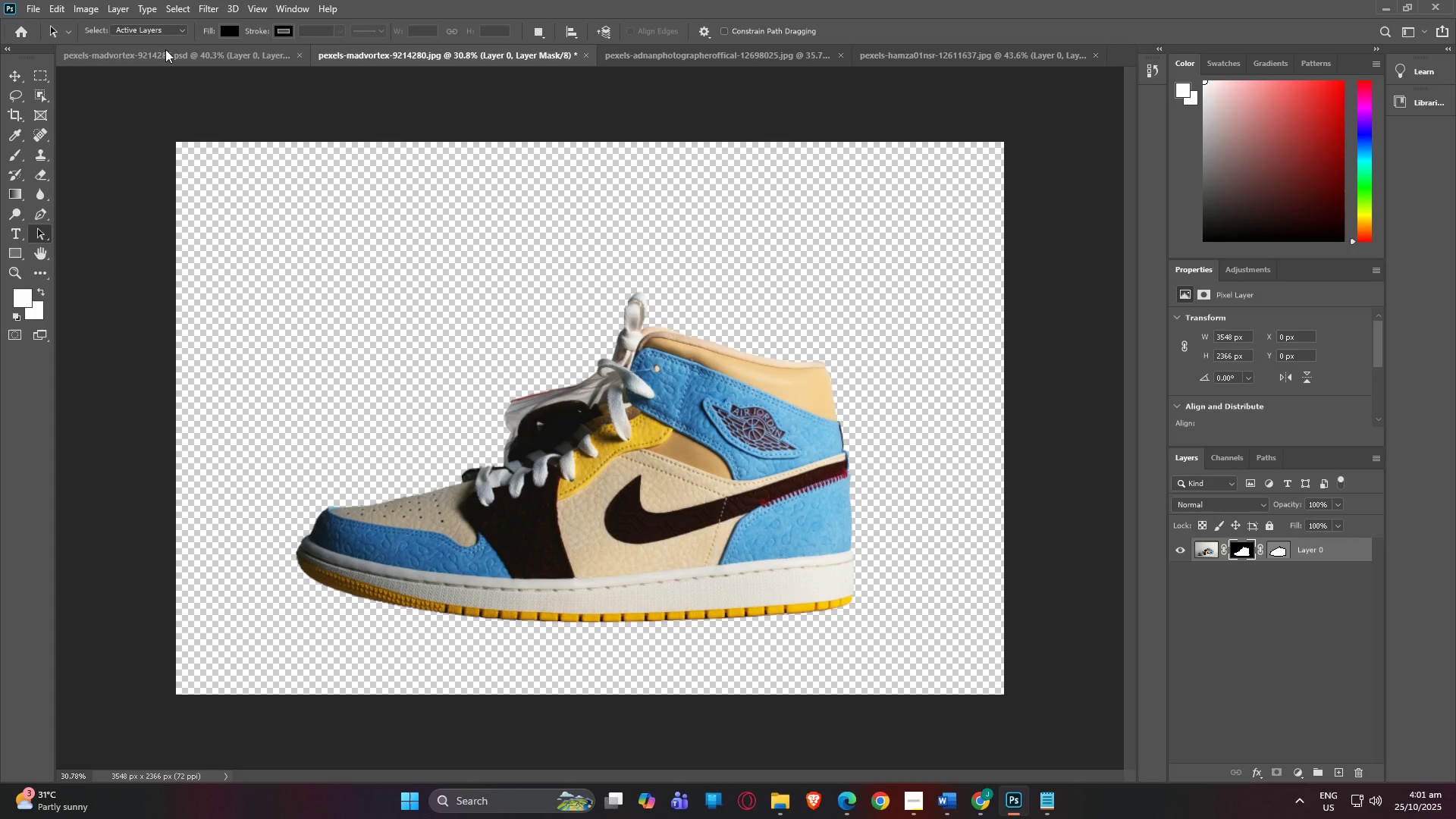 
left_click([165, 49])
 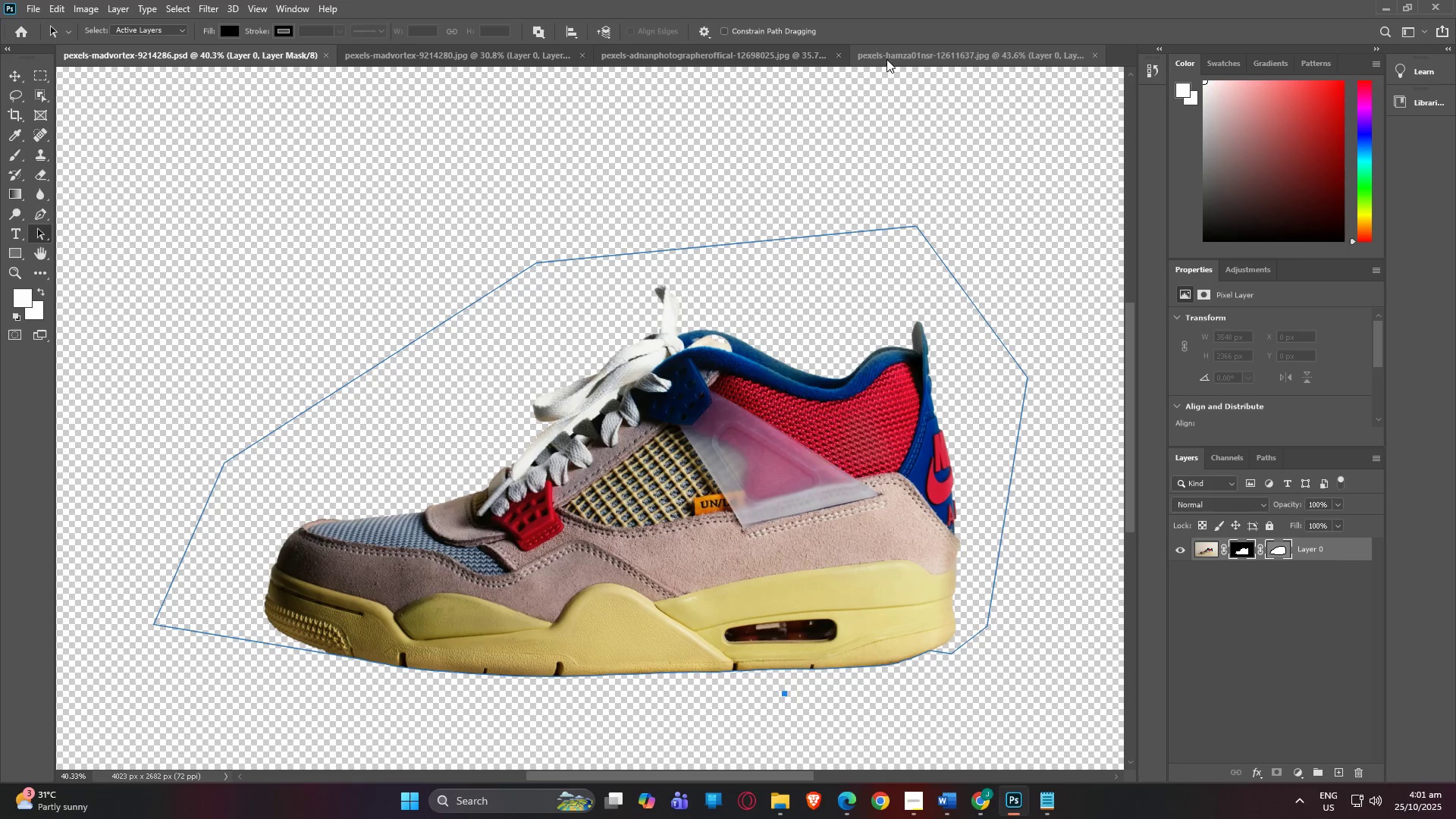 
left_click([901, 55])
 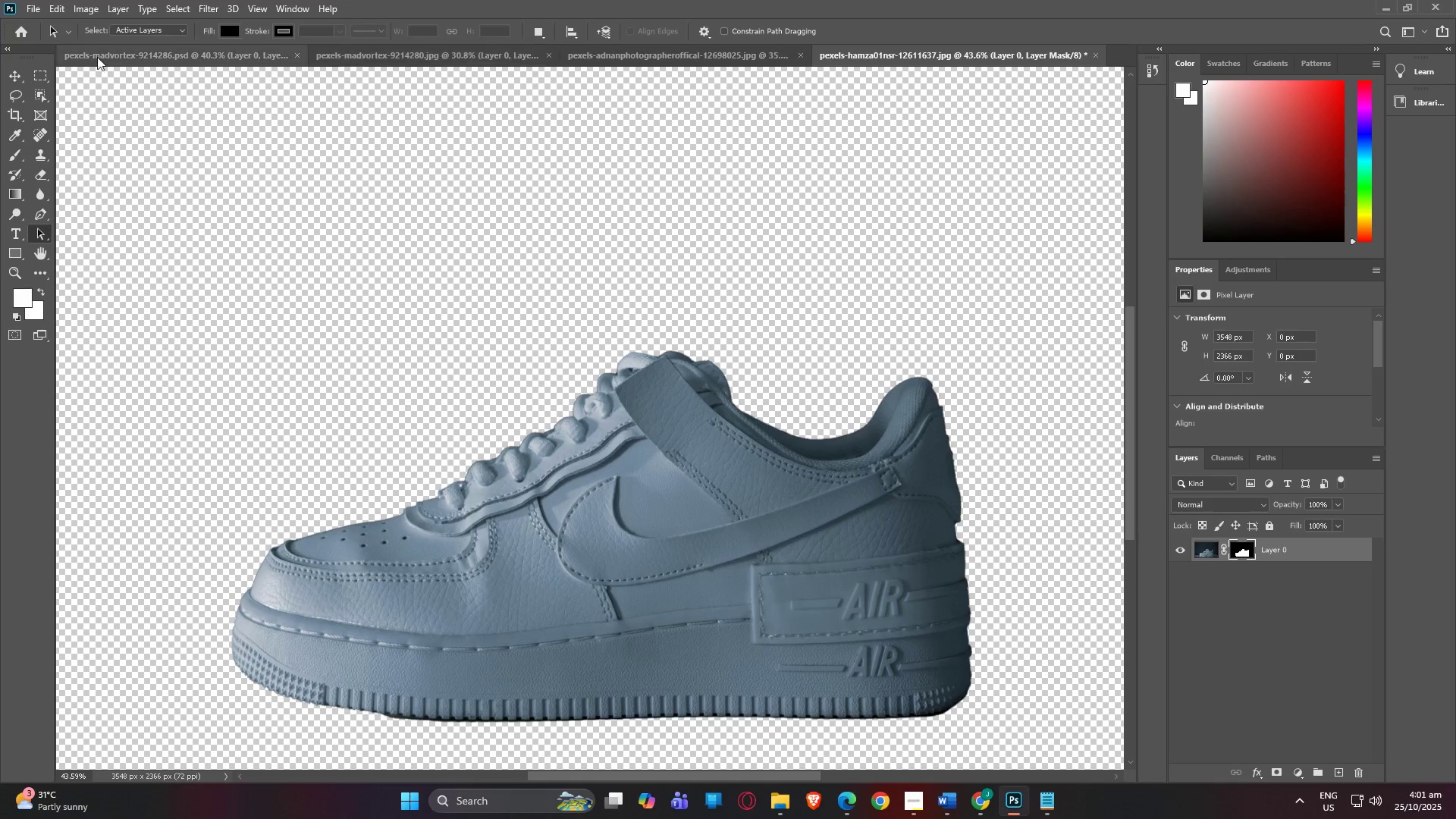 
left_click([131, 55])
 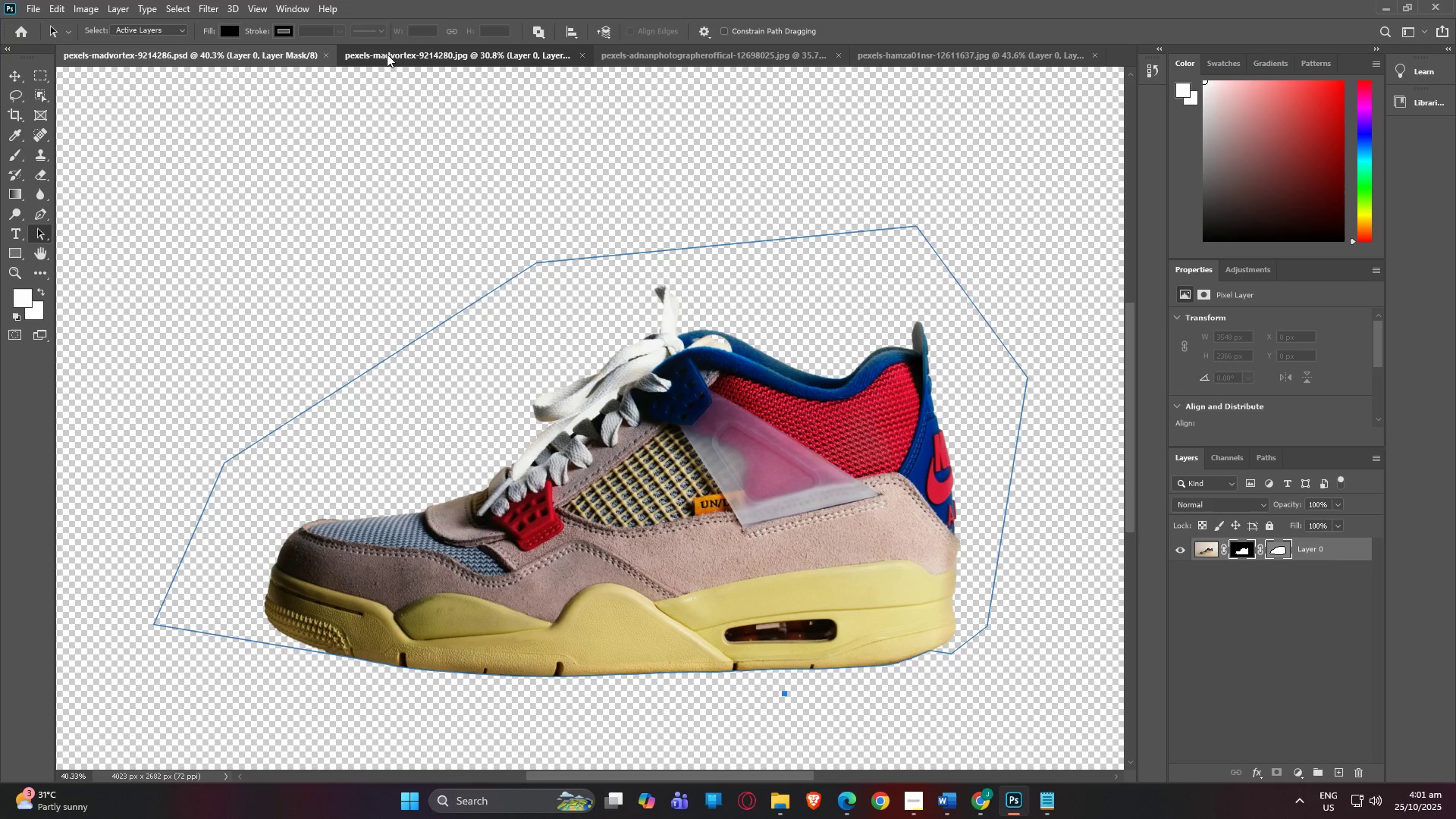 
left_click([387, 54])
 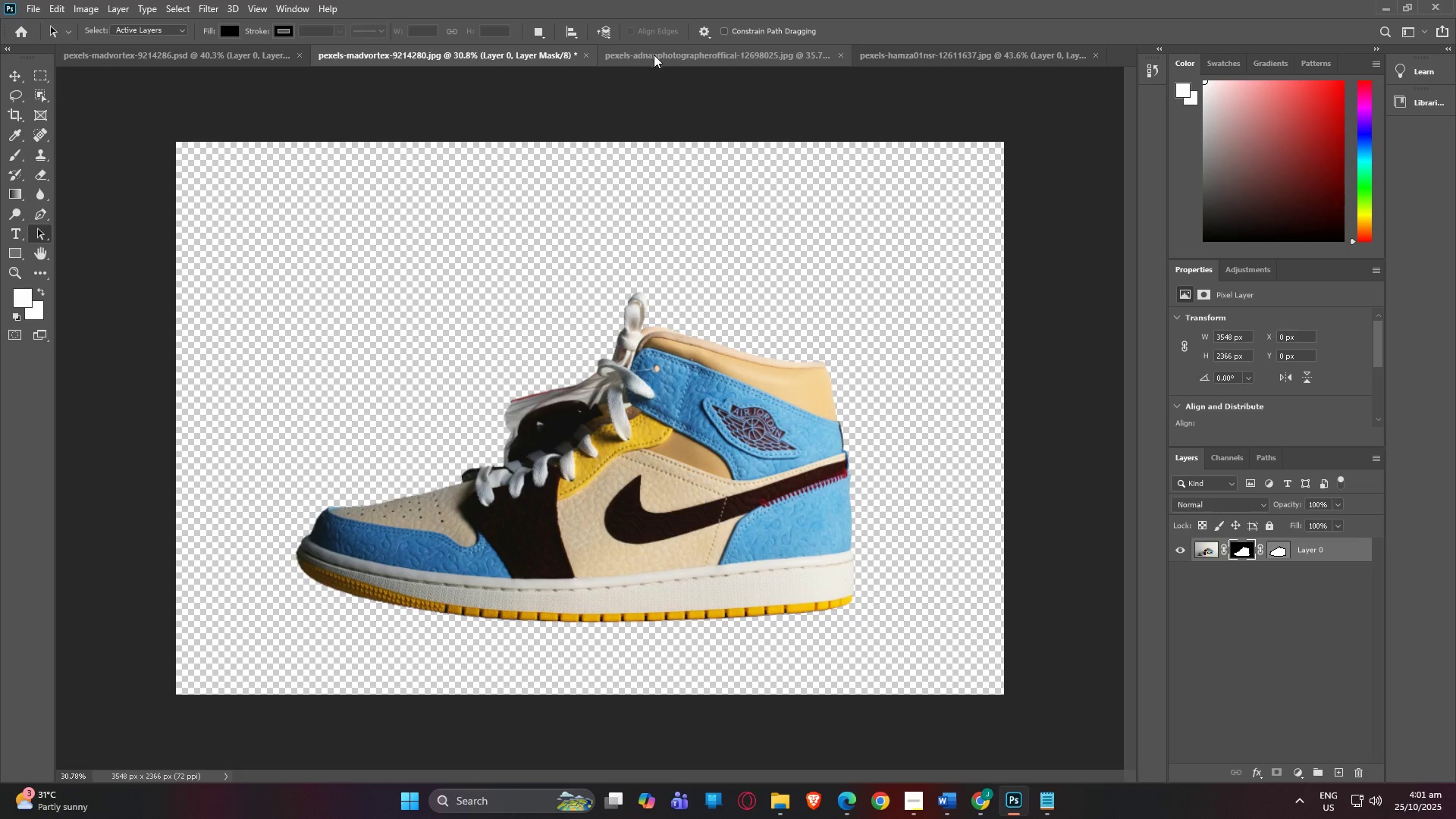 
left_click([654, 55])
 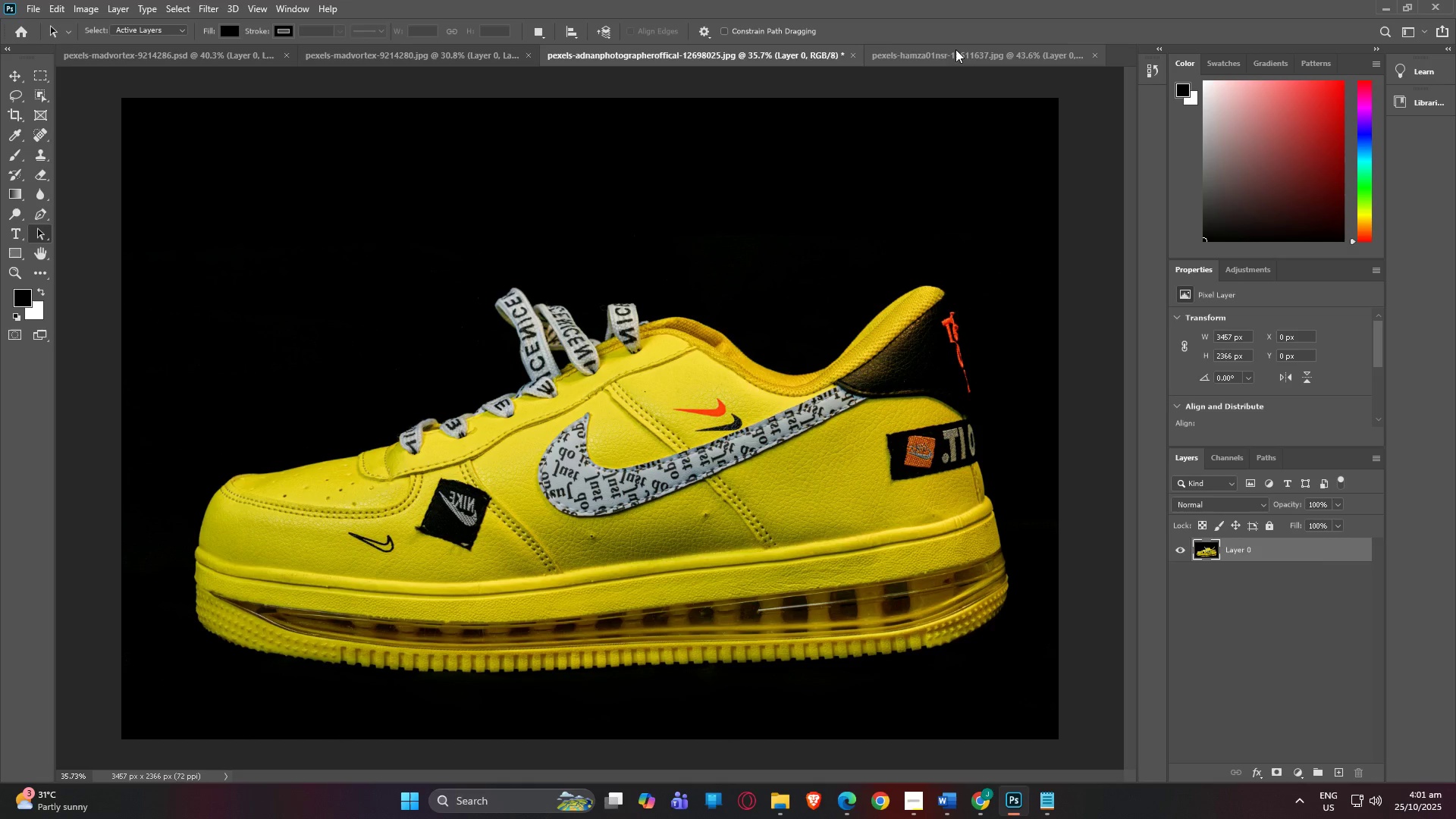 
left_click([956, 49])
 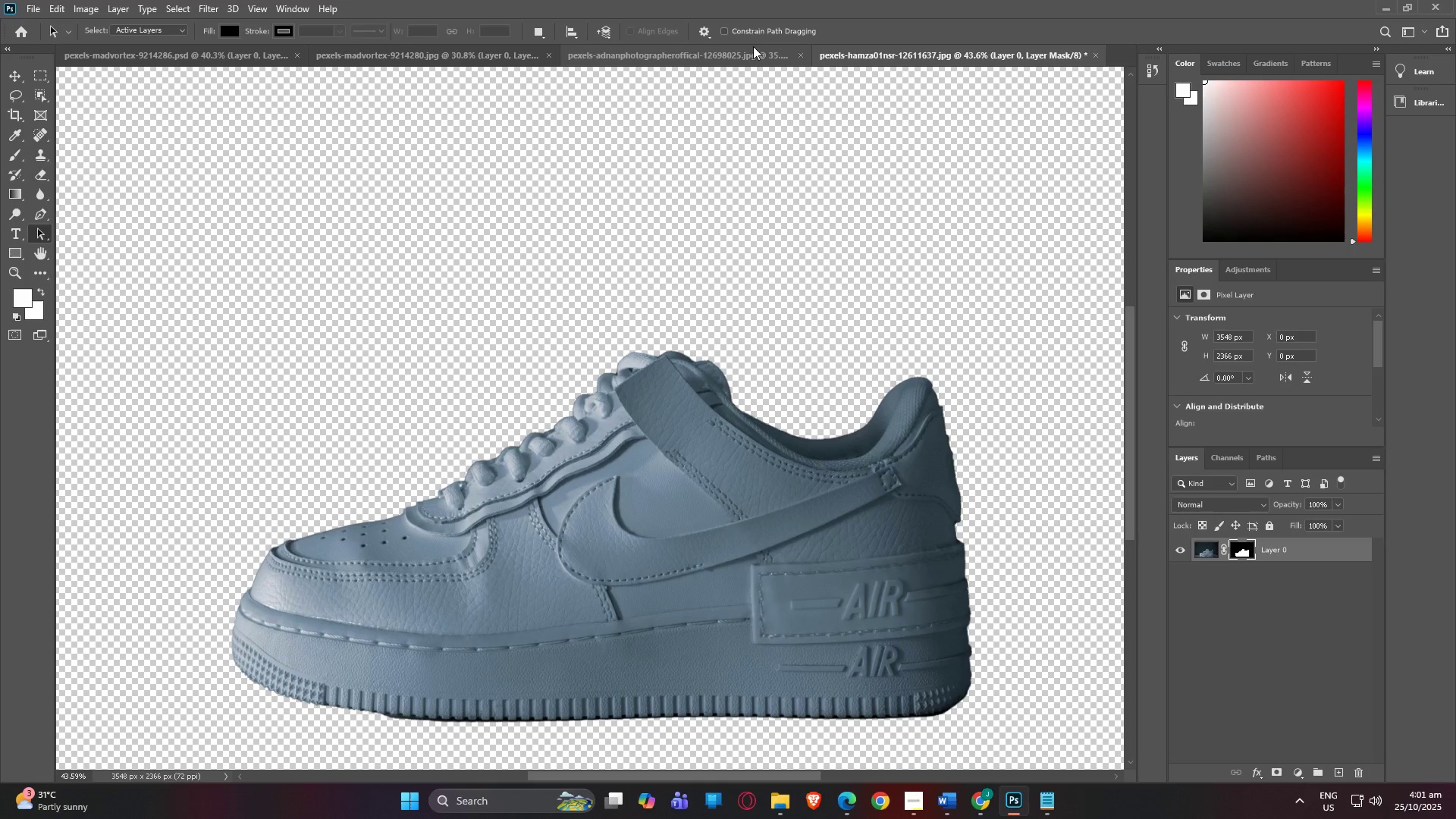 
left_click([726, 49])
 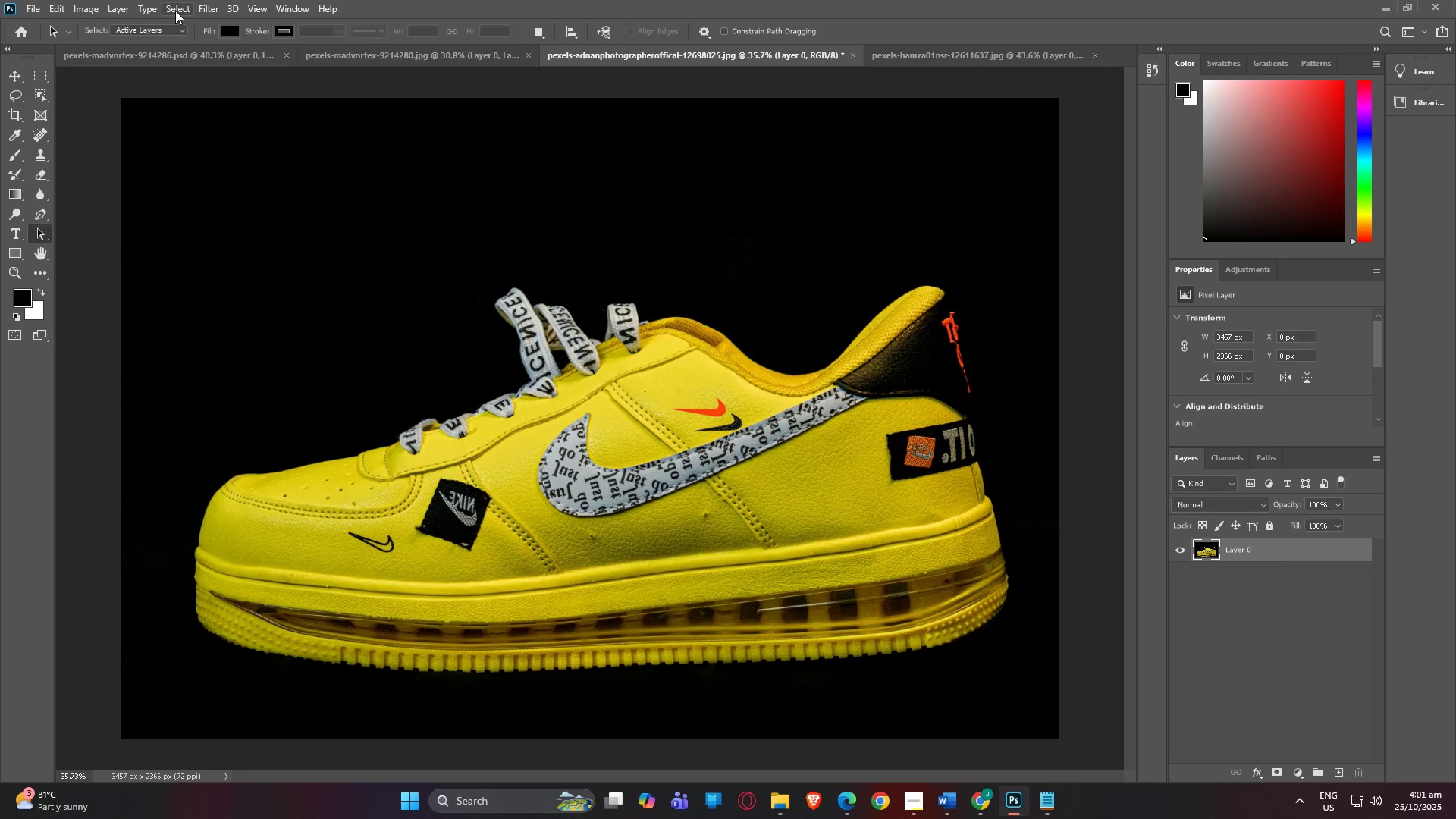 
left_click([177, 10])
 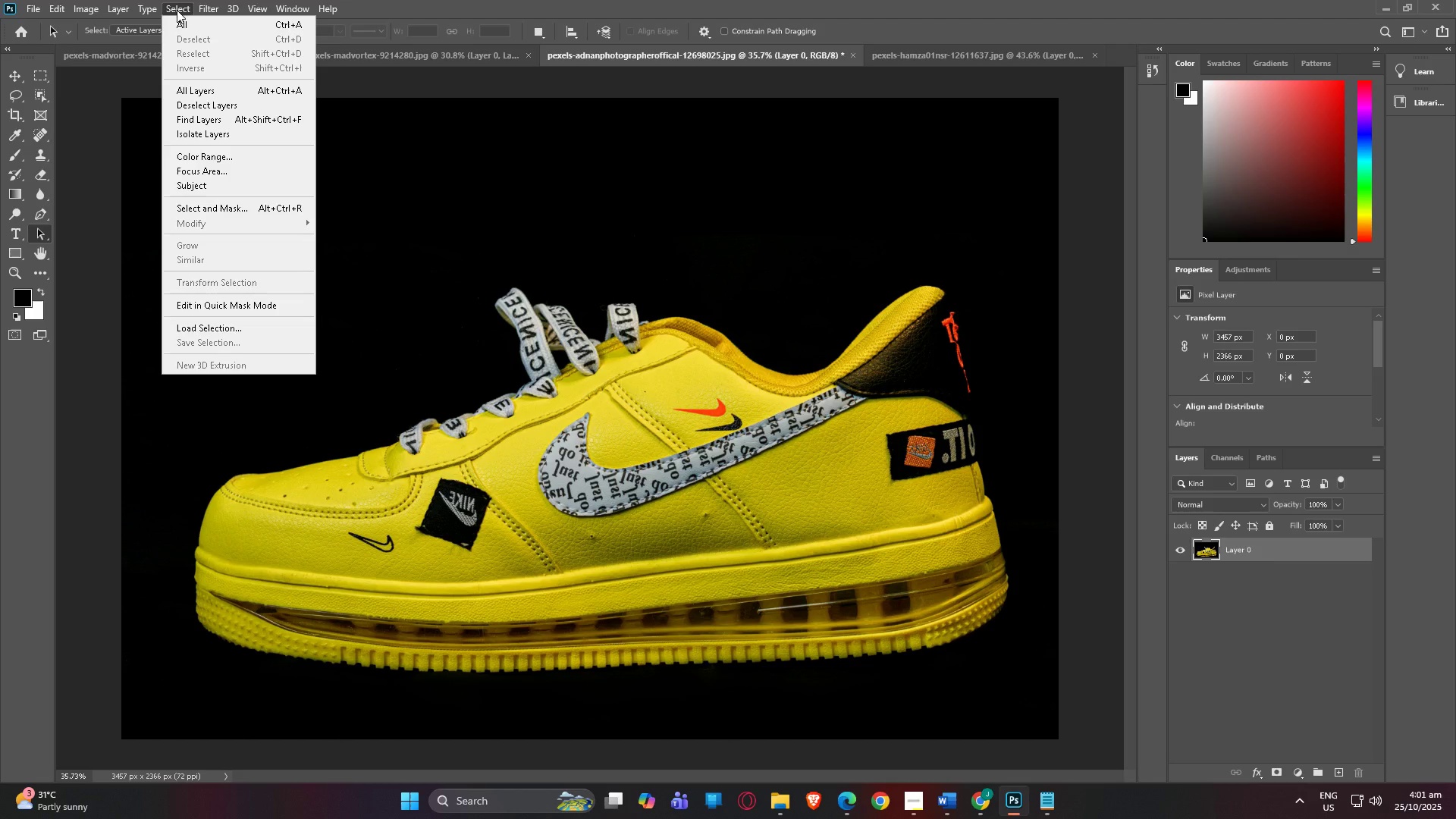 
wait(5.72)
 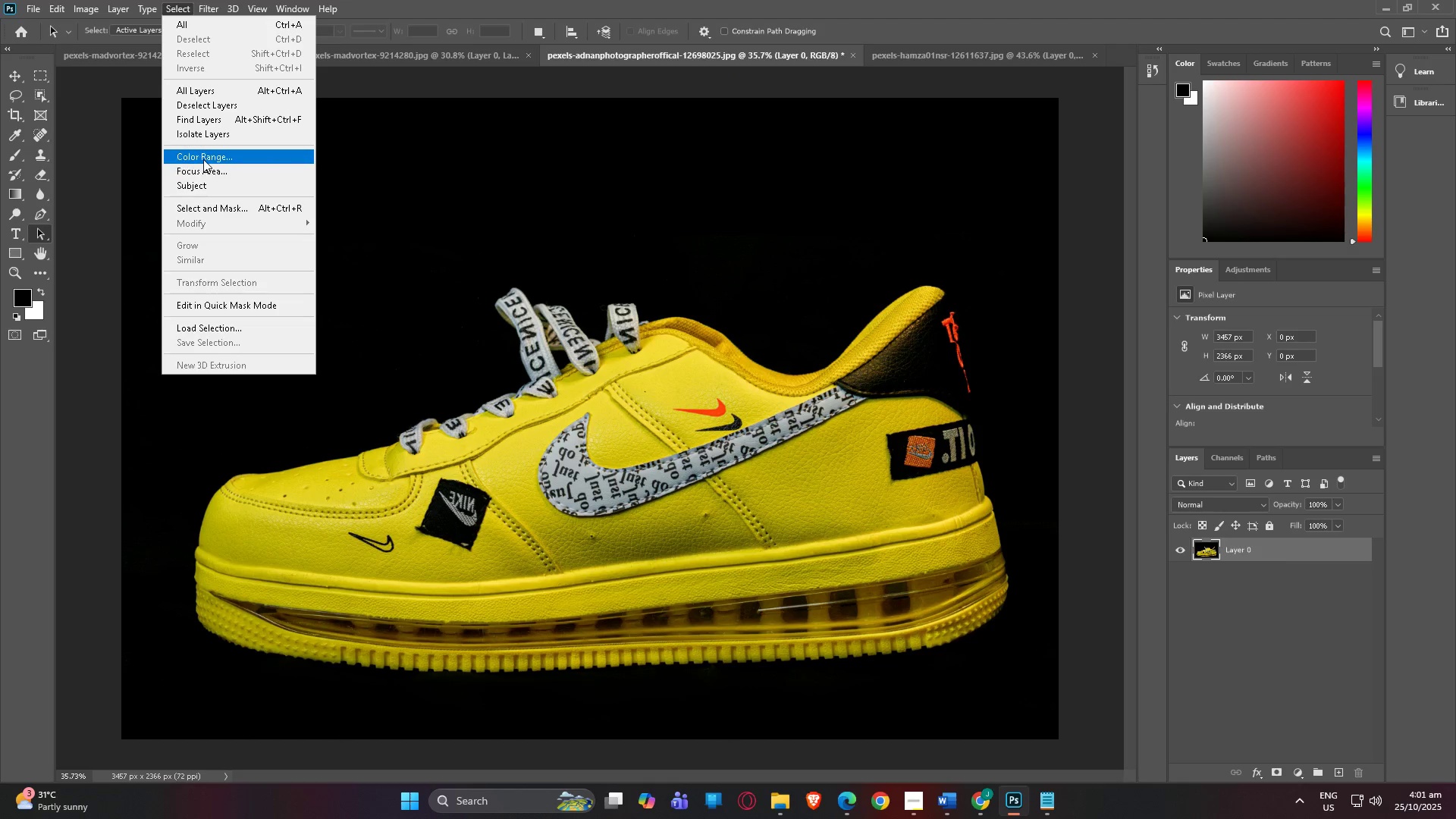 
left_click([202, 183])
 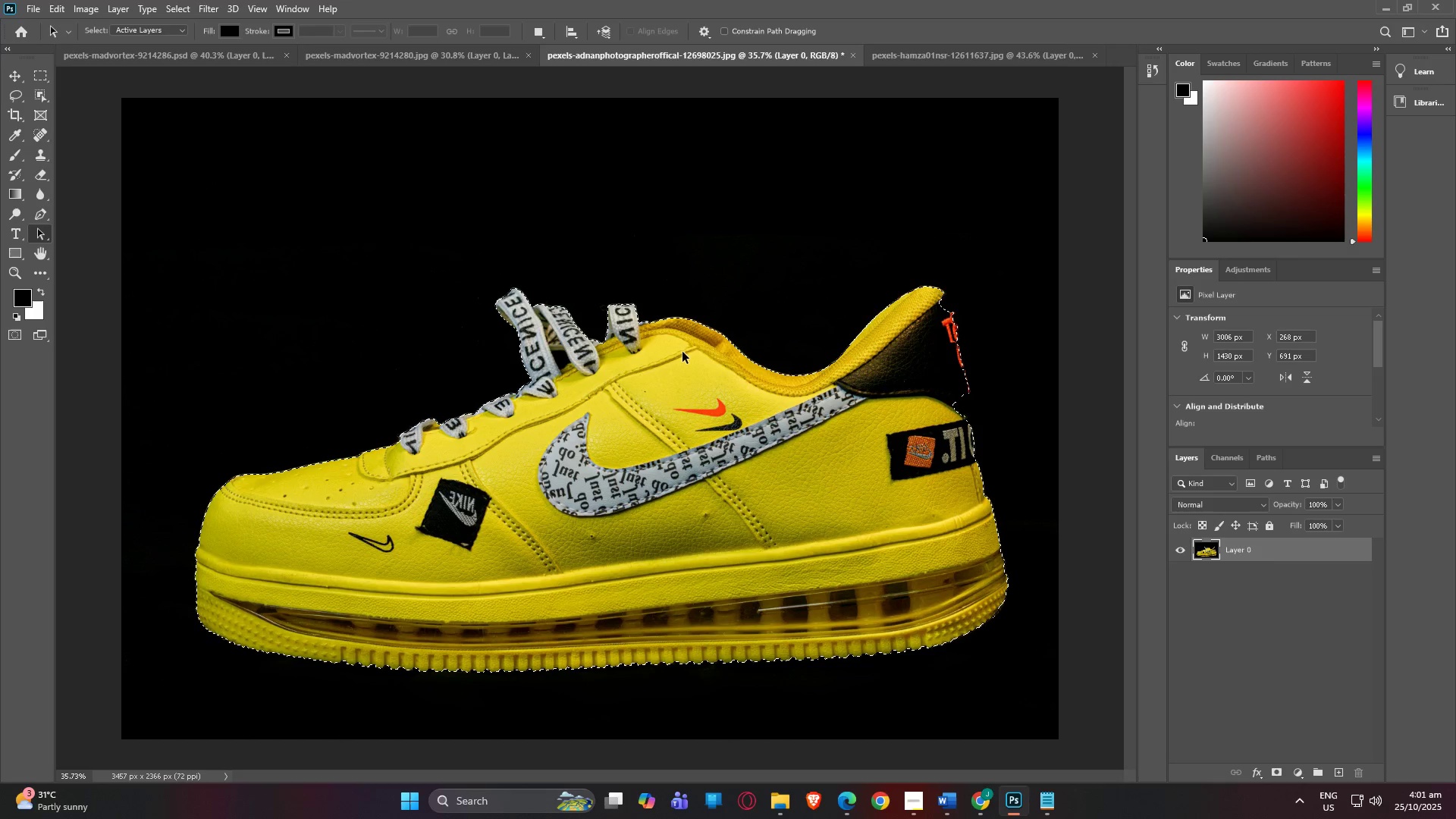 
hold_key(key=AltLeft, duration=1.5)
scroll: coordinate [704, 435], scroll_direction: up, amount: 4.0
 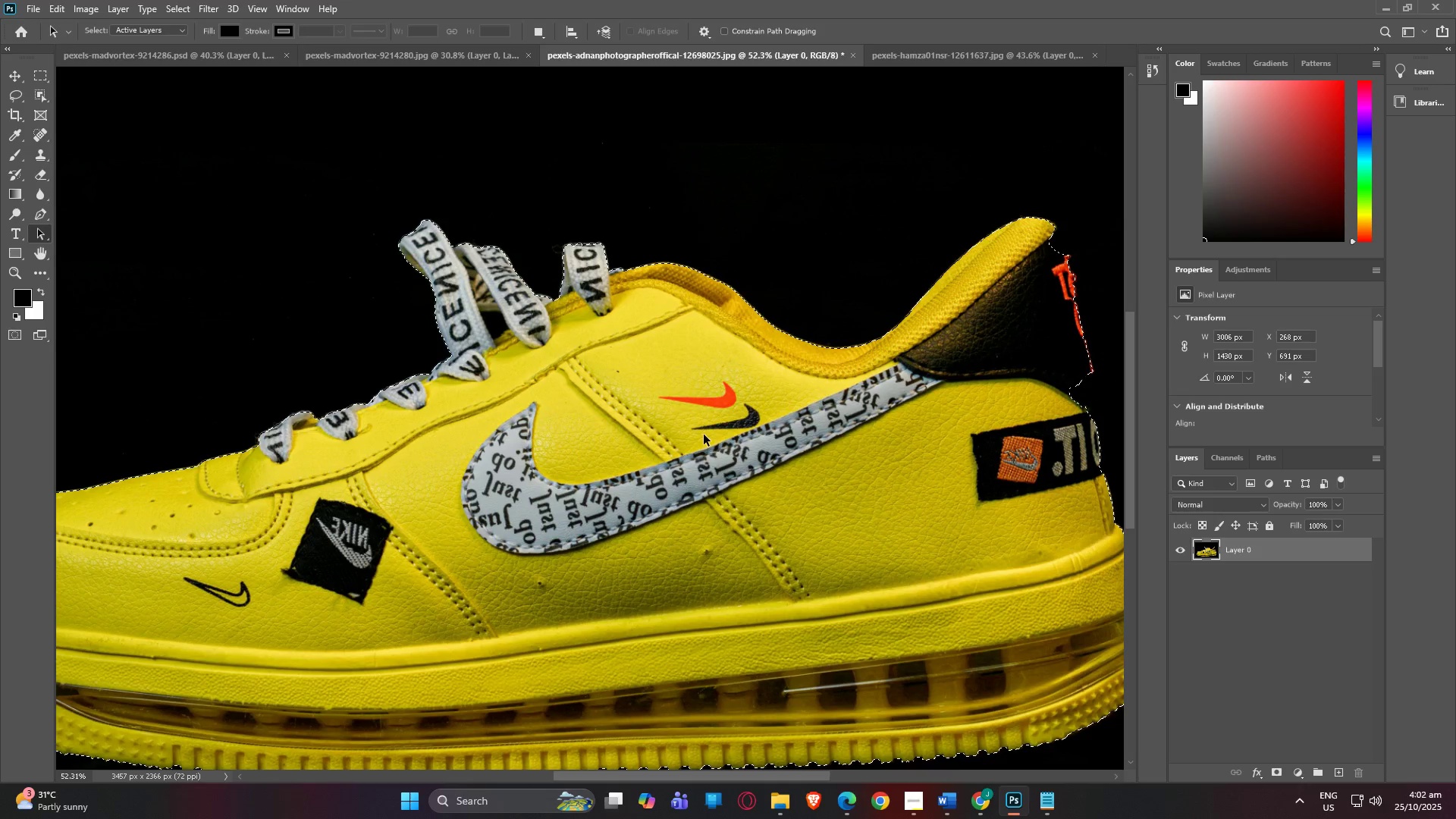 
hold_key(key=AltLeft, duration=1.52)
 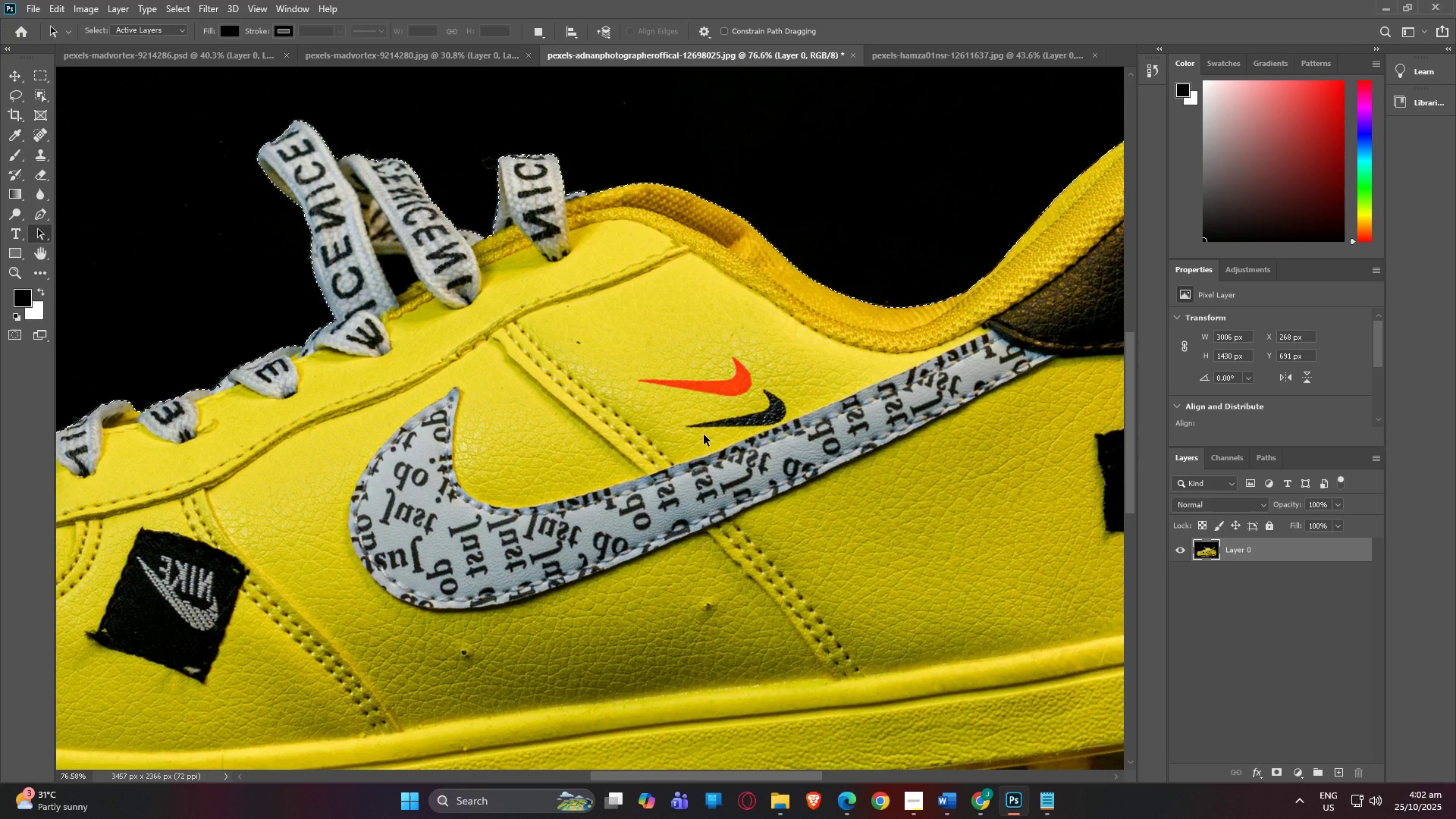 
hold_key(key=AltLeft, duration=1.51)
 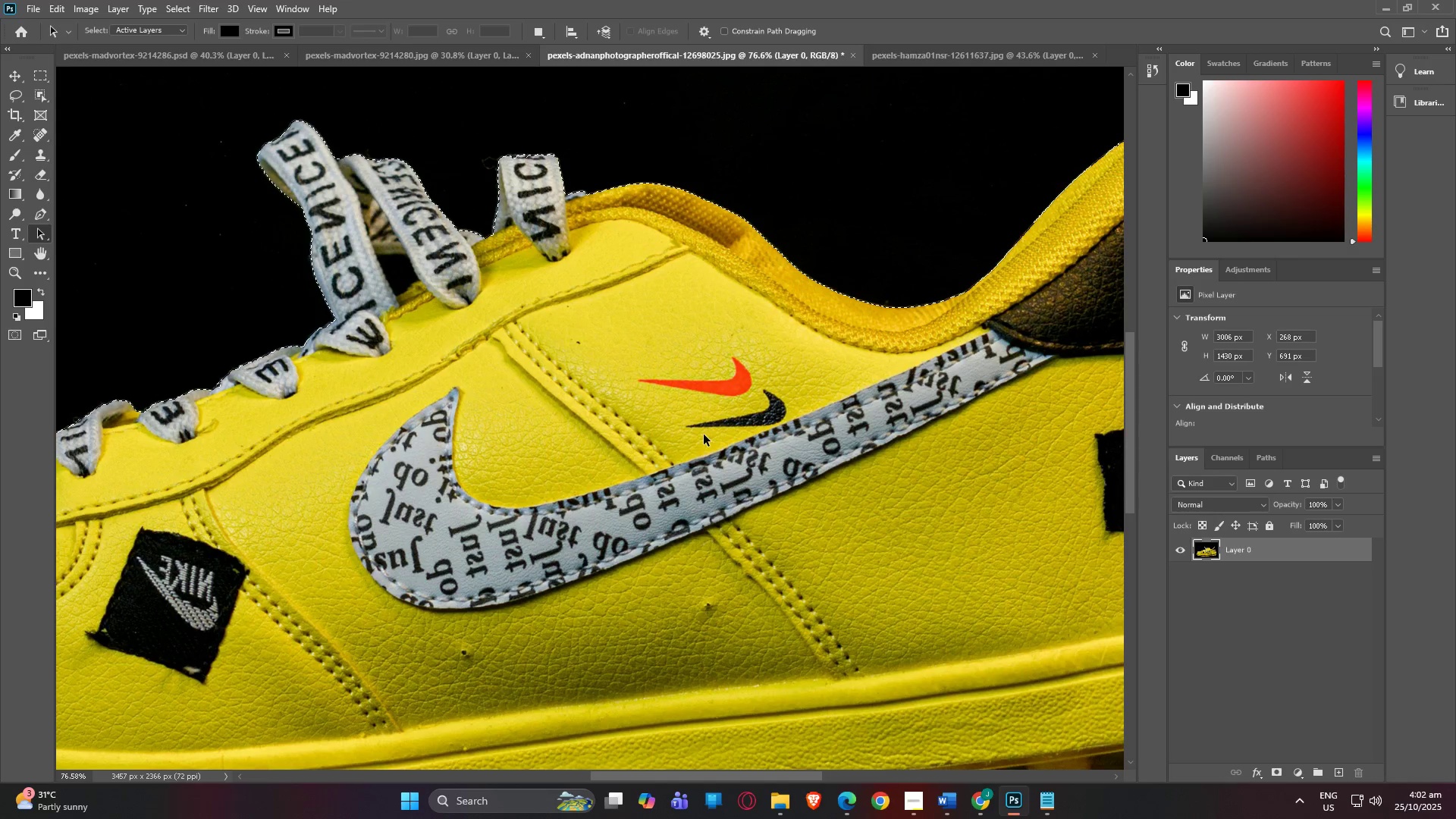 
hold_key(key=AltLeft, duration=0.31)
 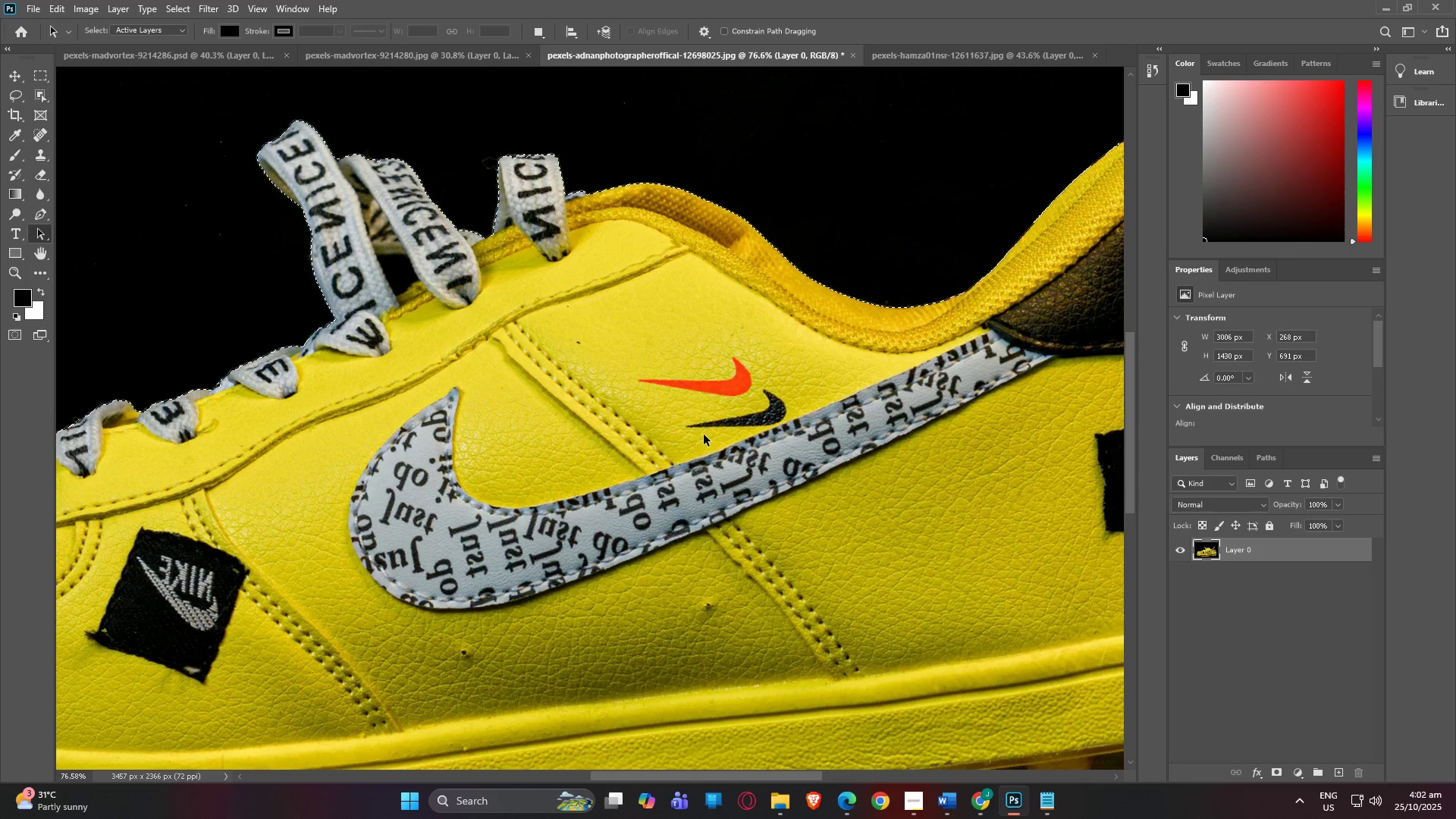 
hold_key(key=AltLeft, duration=1.53)
scroll: coordinate [704, 434], scroll_direction: down, amount: 7.0
 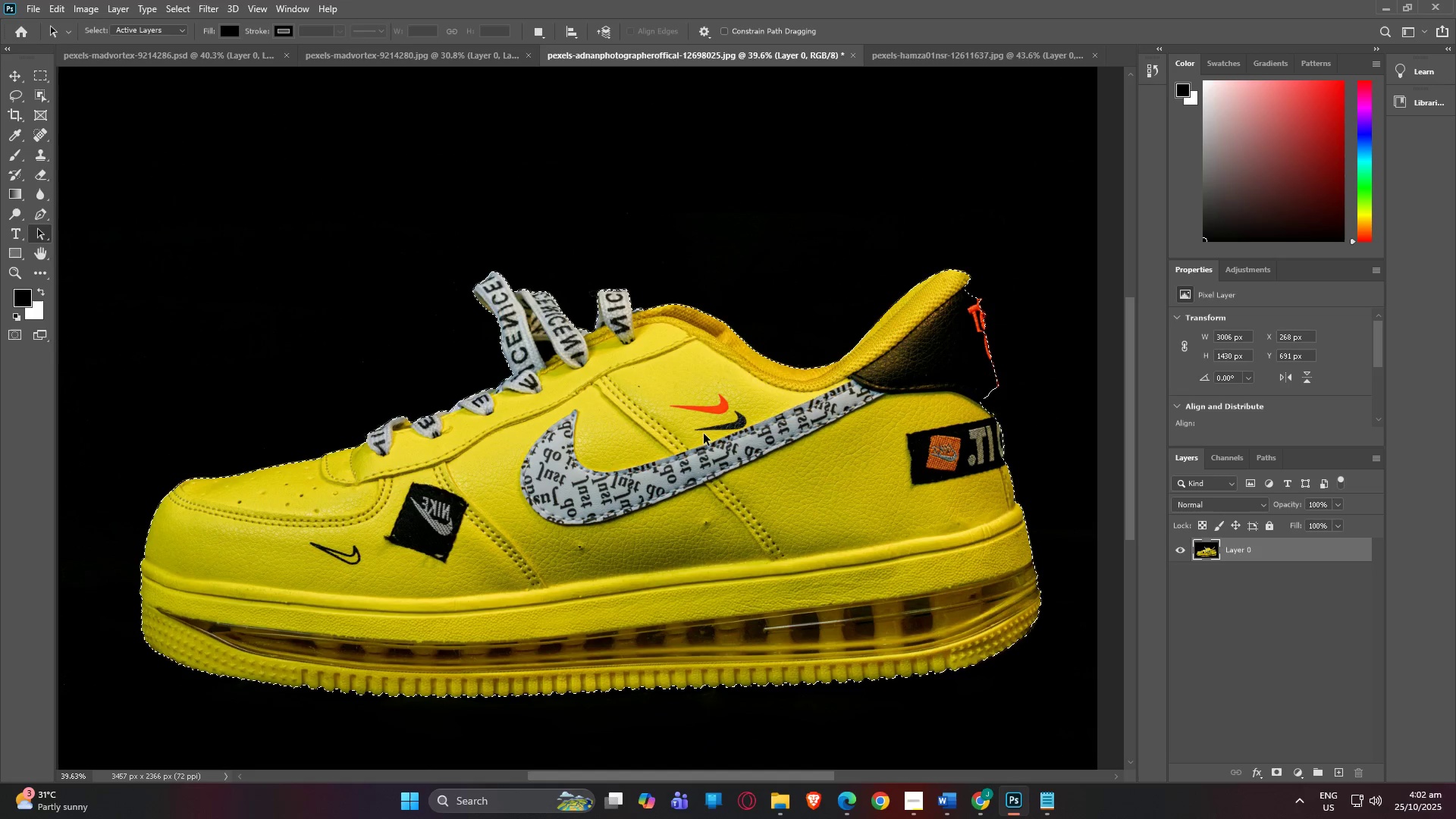 
hold_key(key=AltLeft, duration=1.53)
 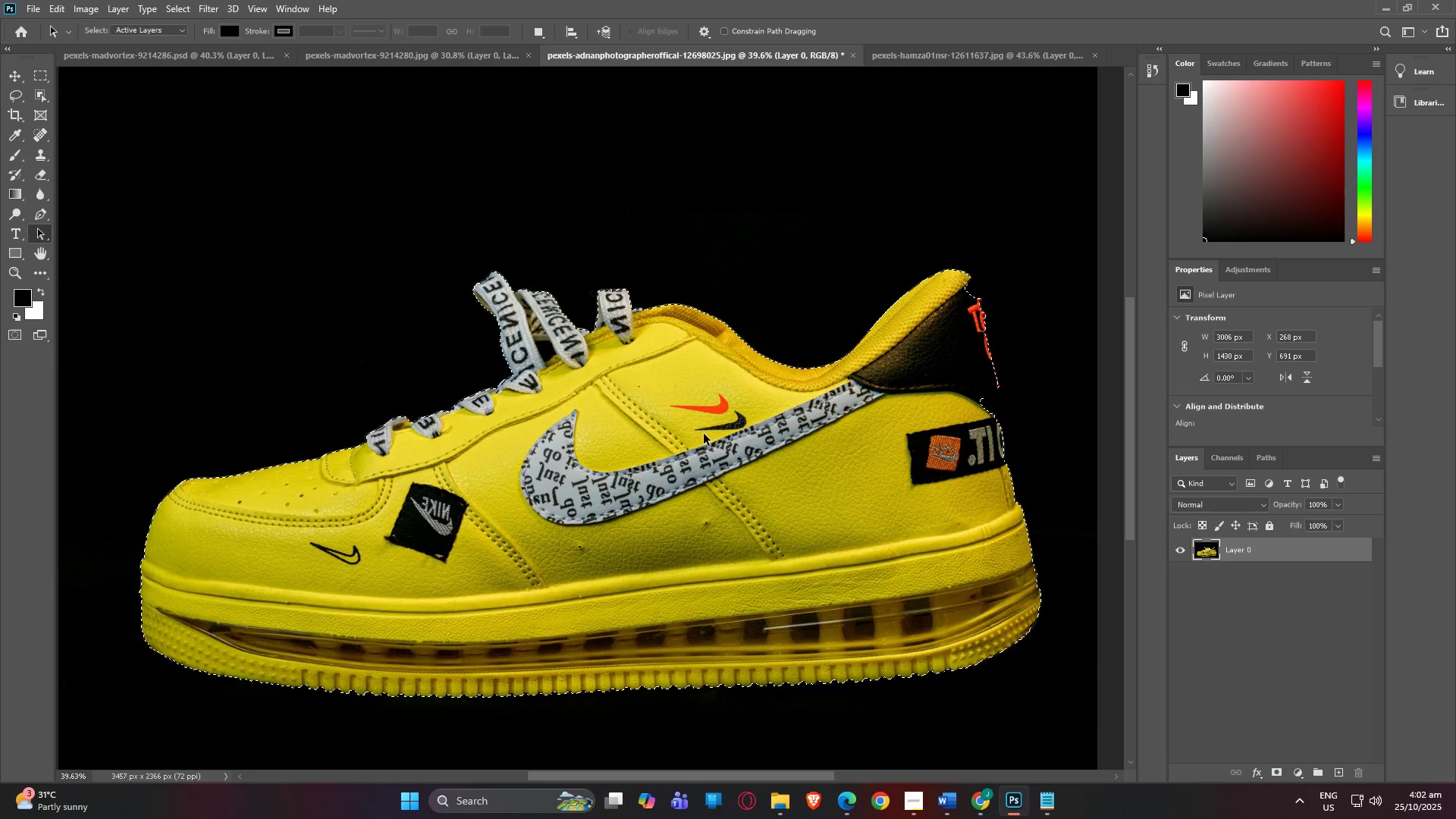 
key(Alt+AltLeft)
 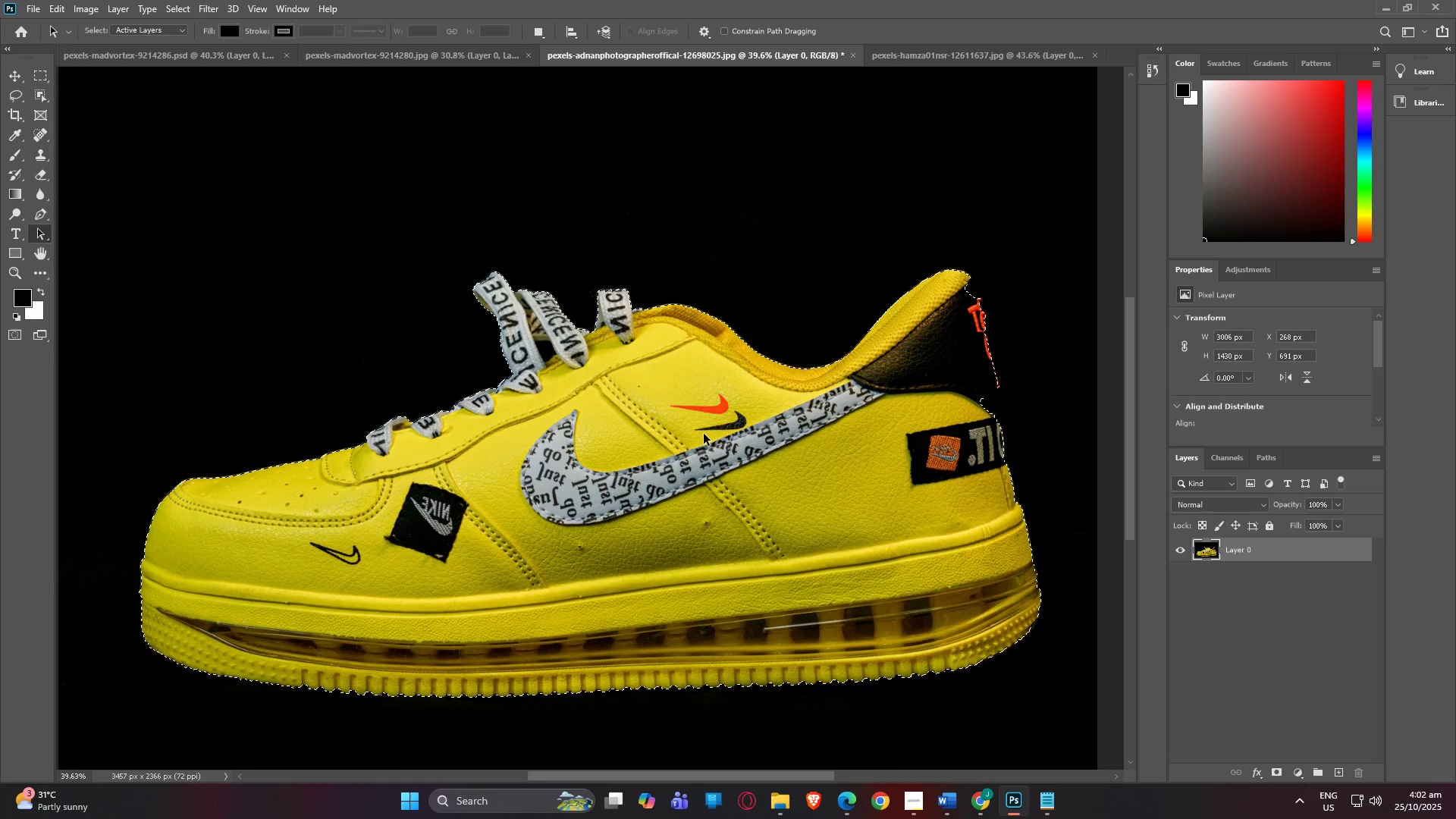 
key(Alt+AltLeft)
 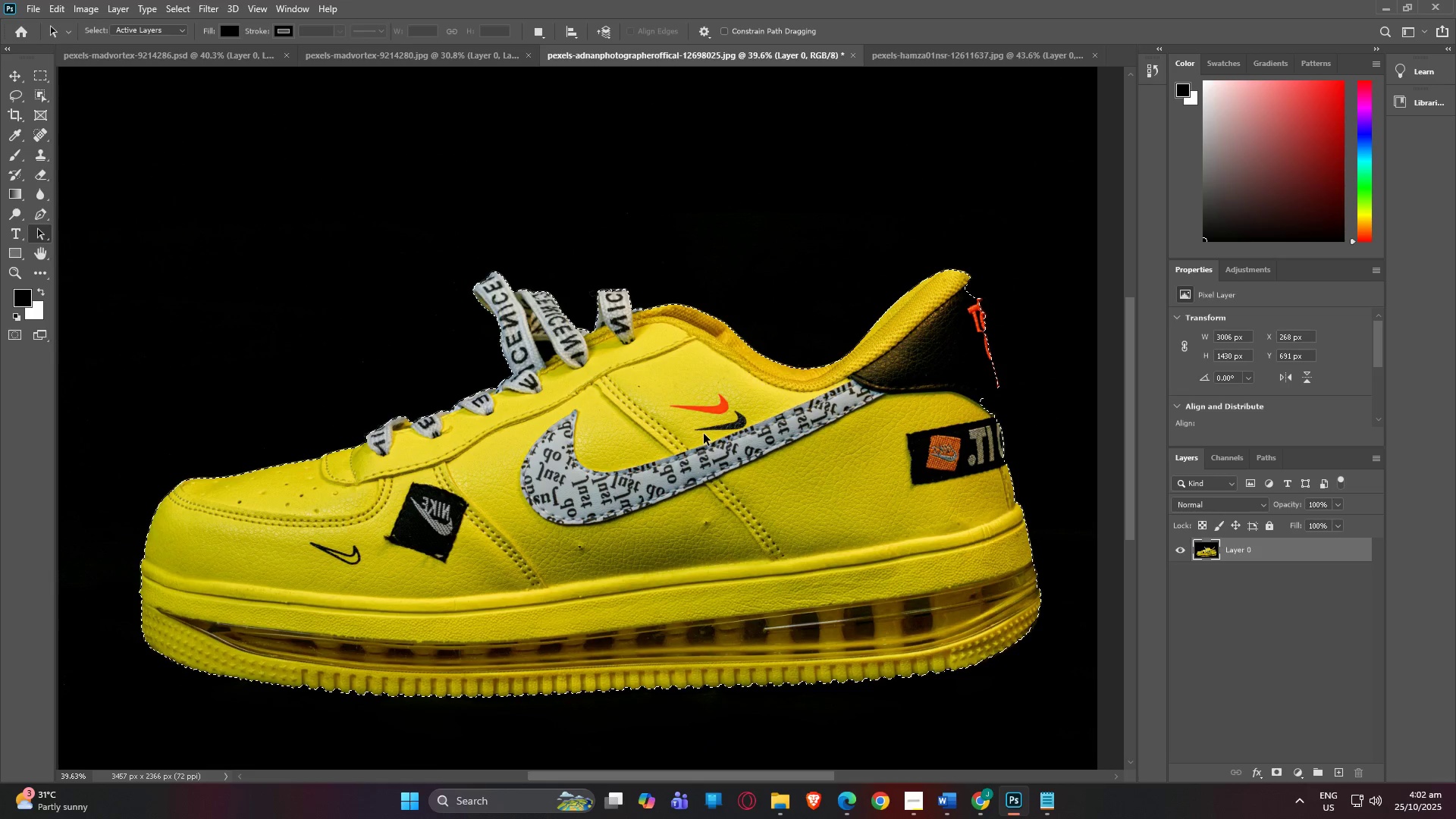 
key(Alt+AltLeft)
 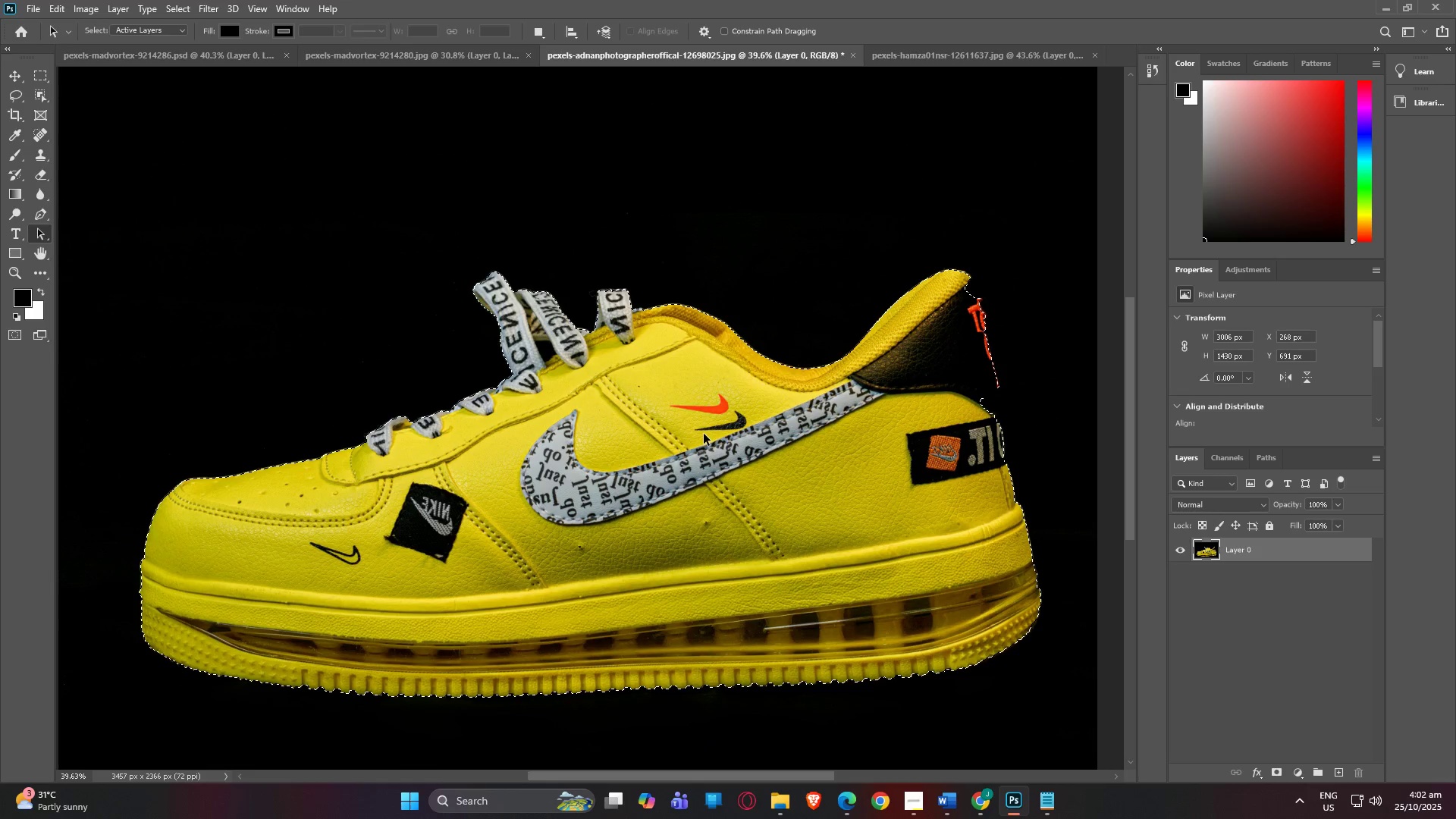 
key(Alt+AltLeft)
 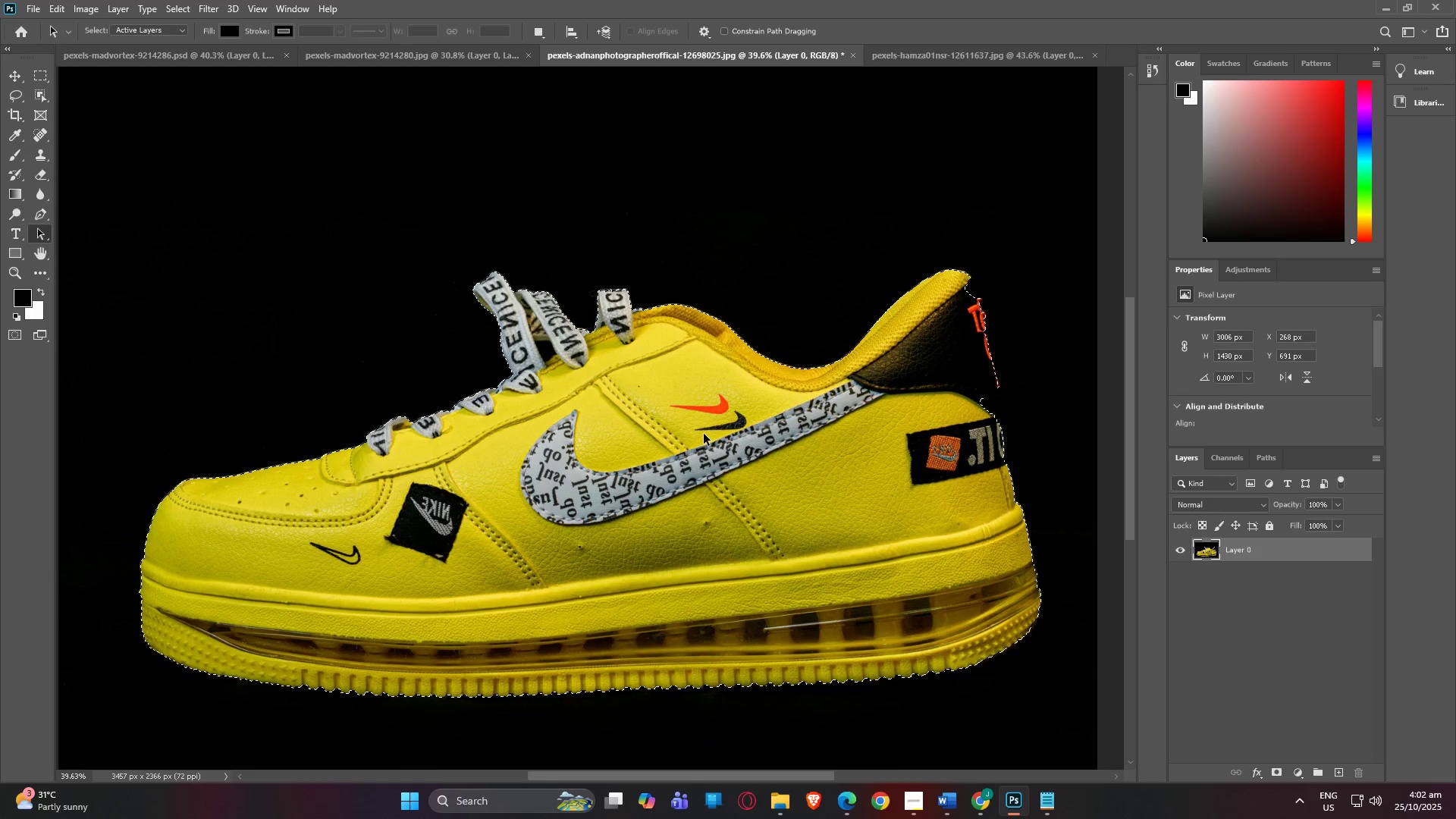 
key(Alt+AltLeft)
 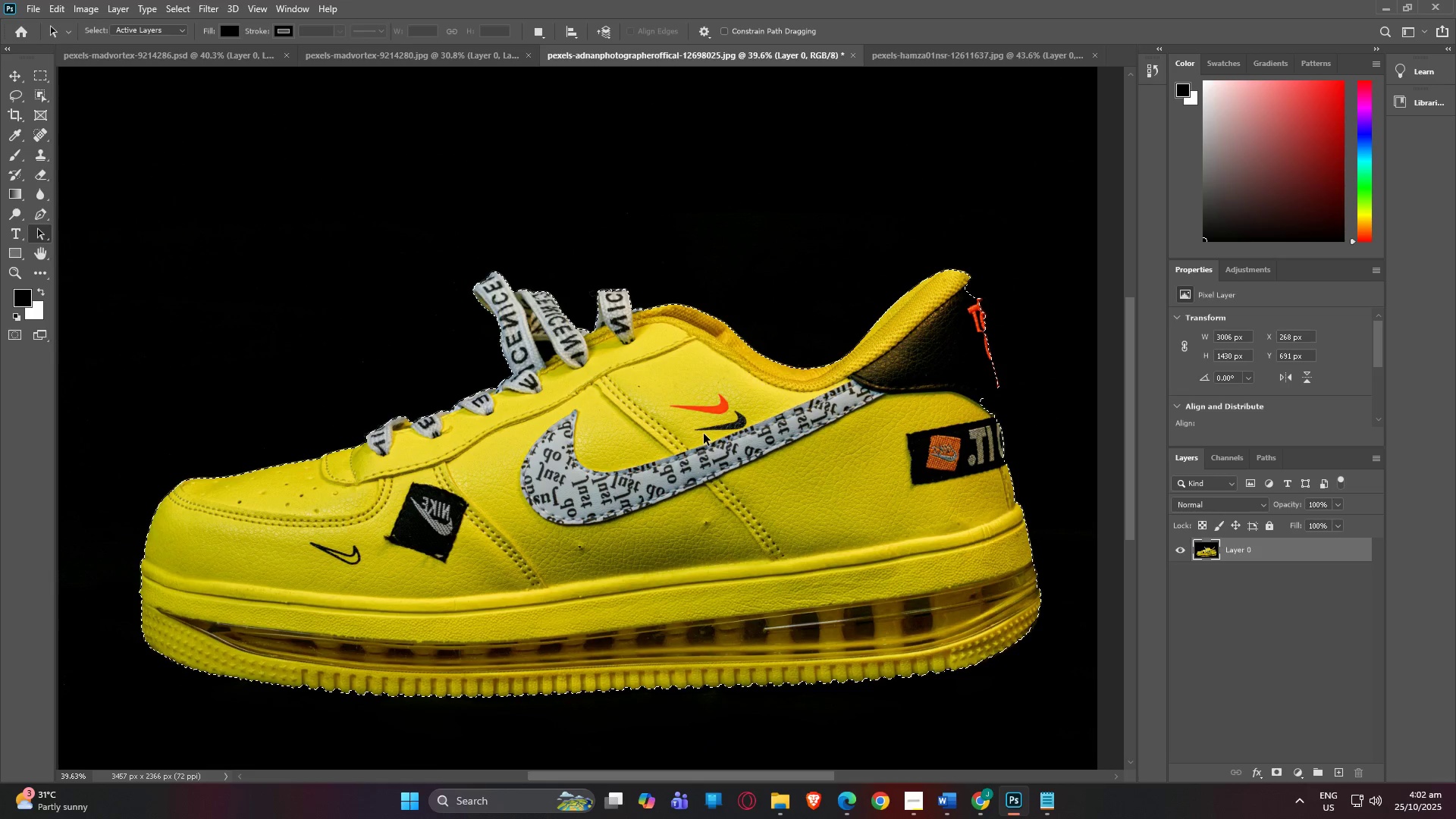 
key(Alt+AltLeft)
 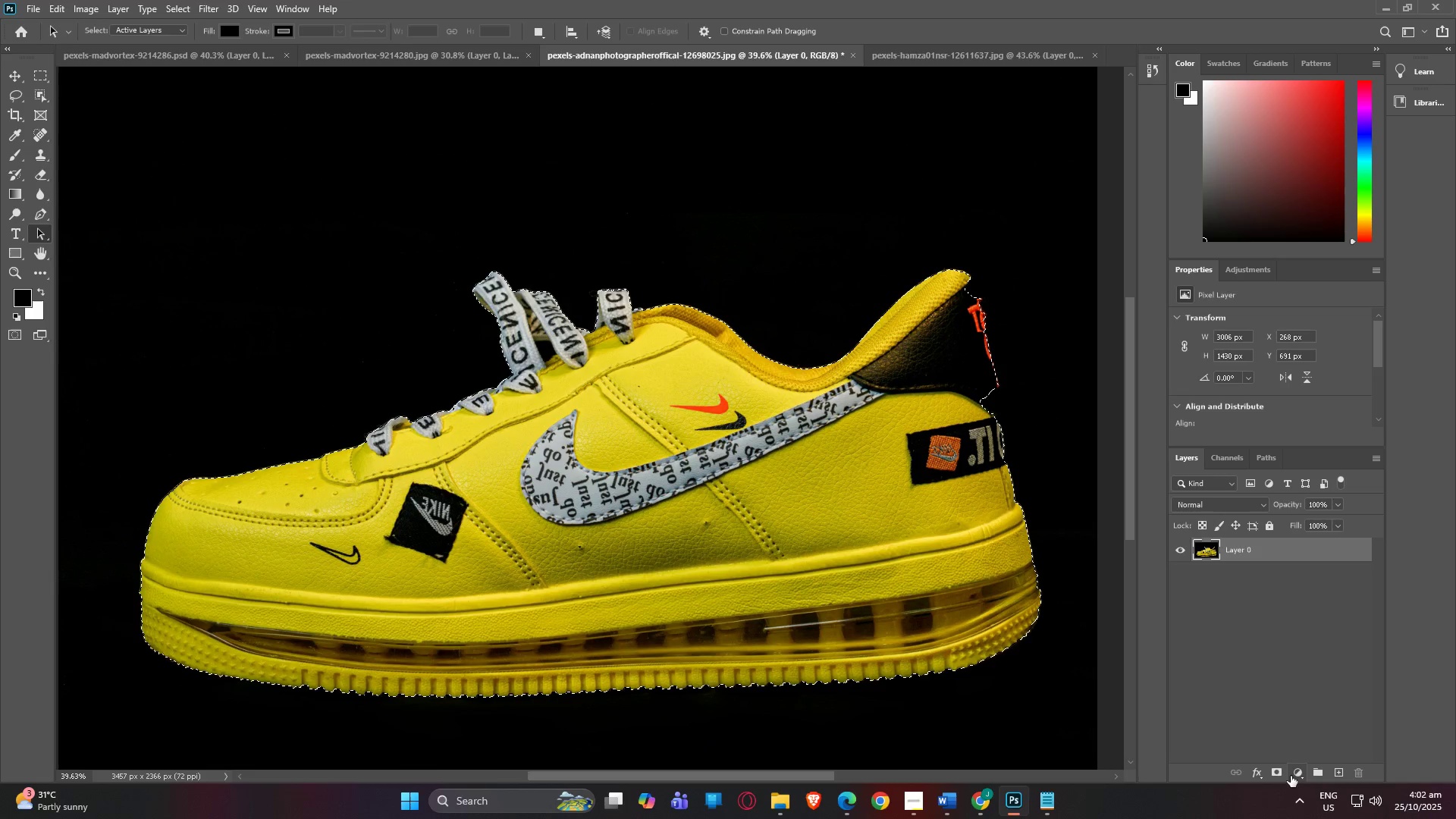 
left_click([1282, 771])
 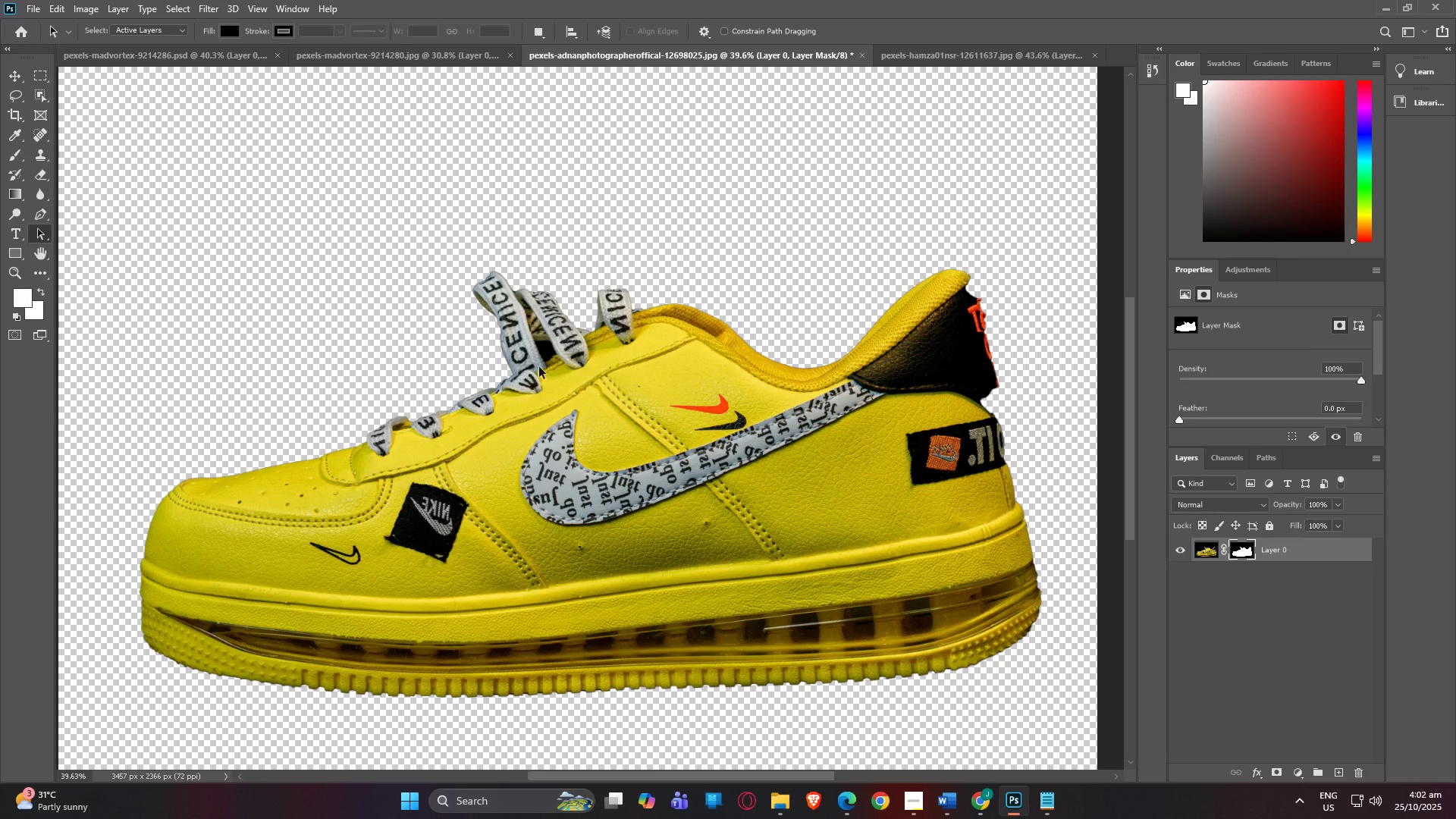 
key(Alt+AltLeft)
 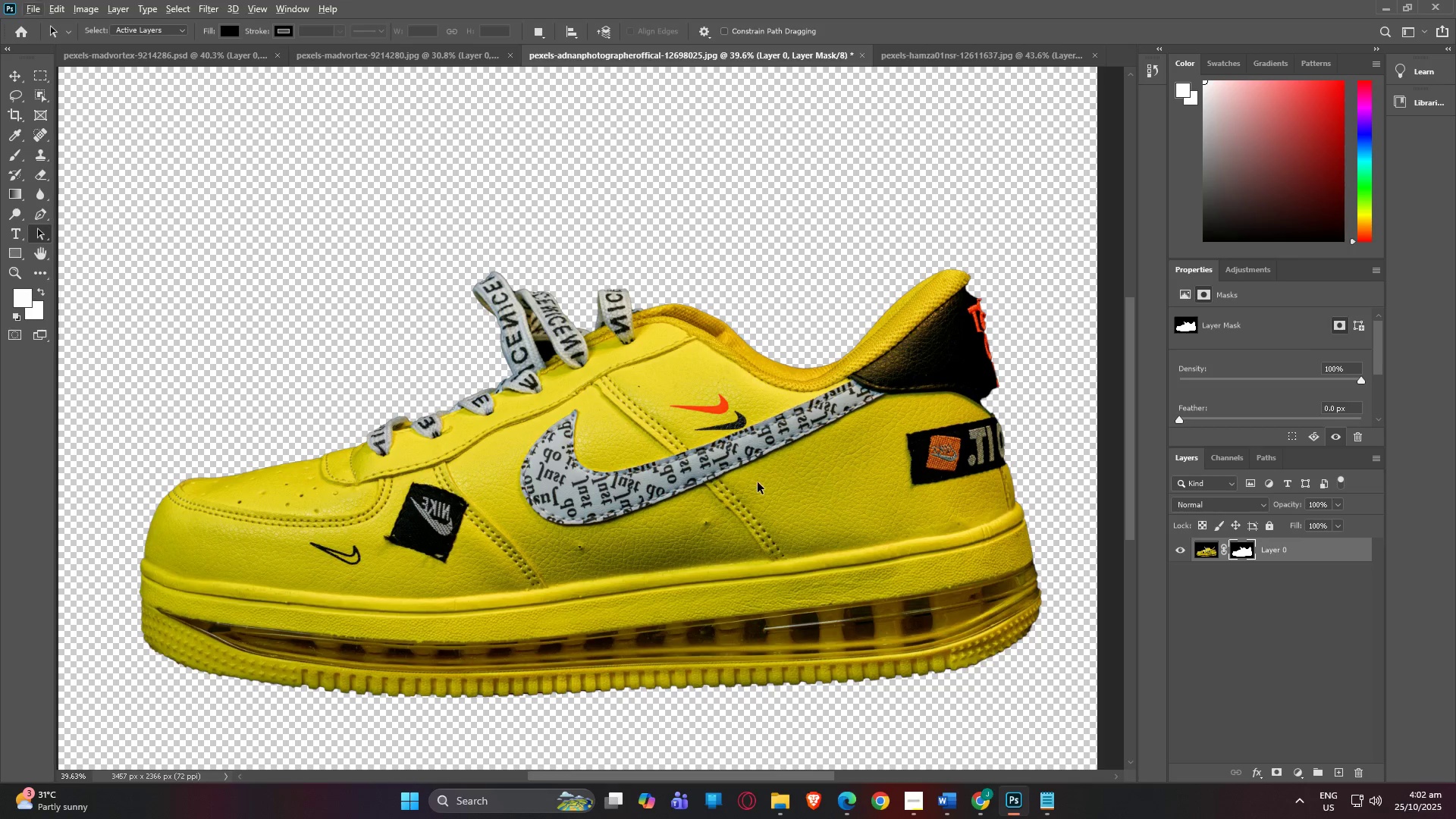 
hold_key(key=AltLeft, duration=1.53)
scroll: coordinate [758, 483], scroll_direction: down, amount: 4.0
 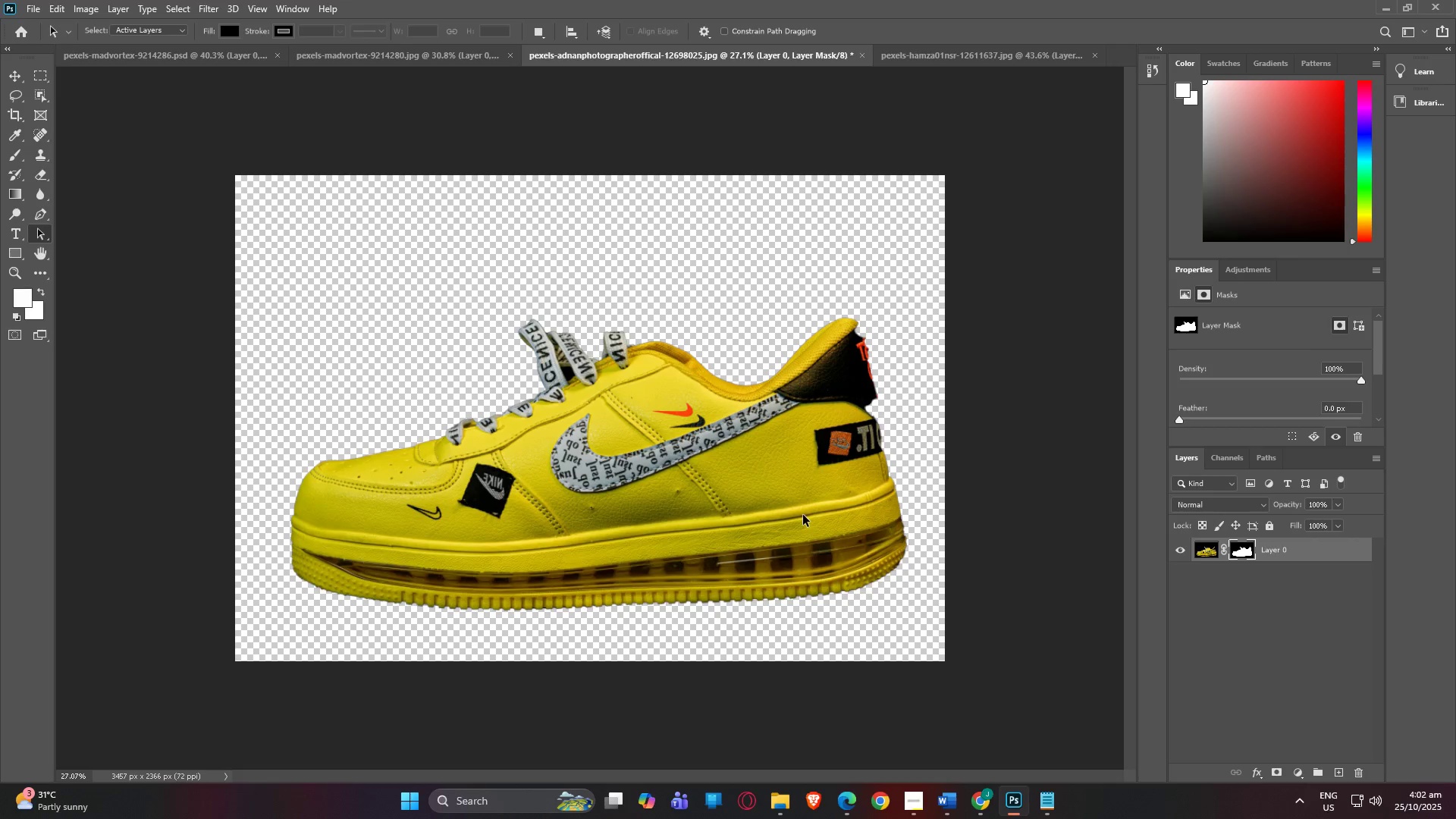 
scroll: coordinate [917, 441], scroll_direction: up, amount: 10.0
 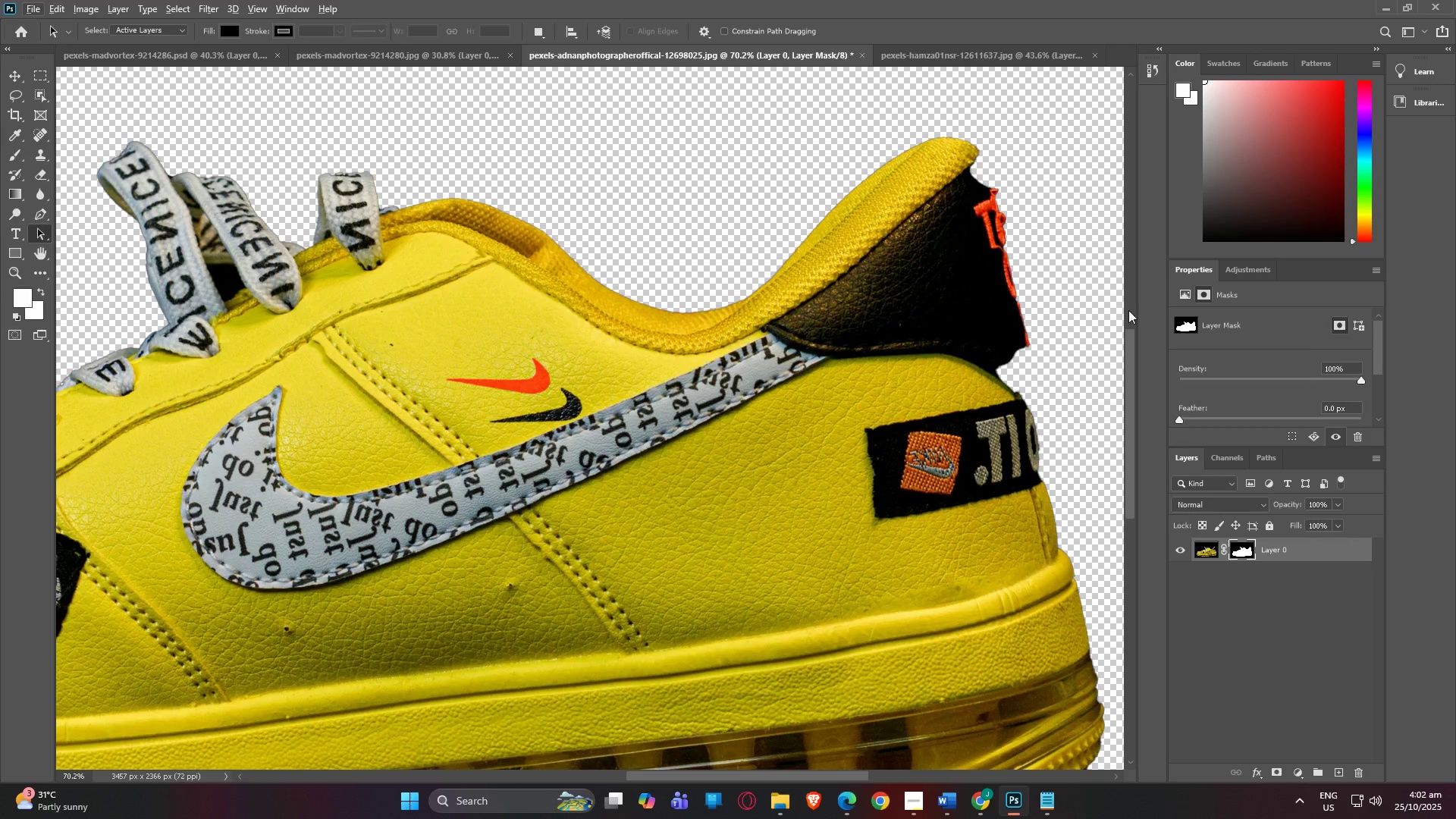 
hold_key(key=AltLeft, duration=0.81)
 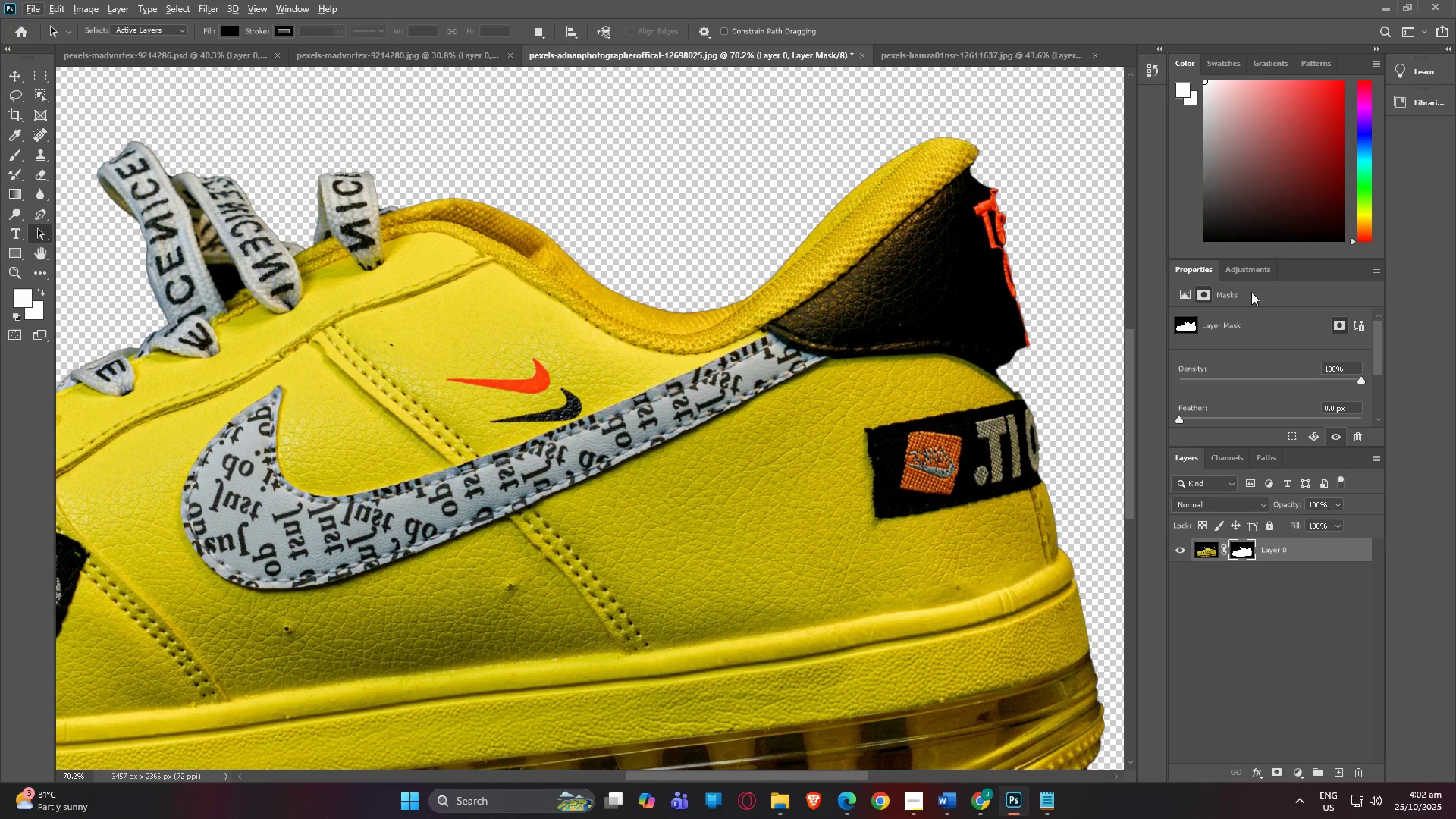 
key(Alt+AltLeft)
 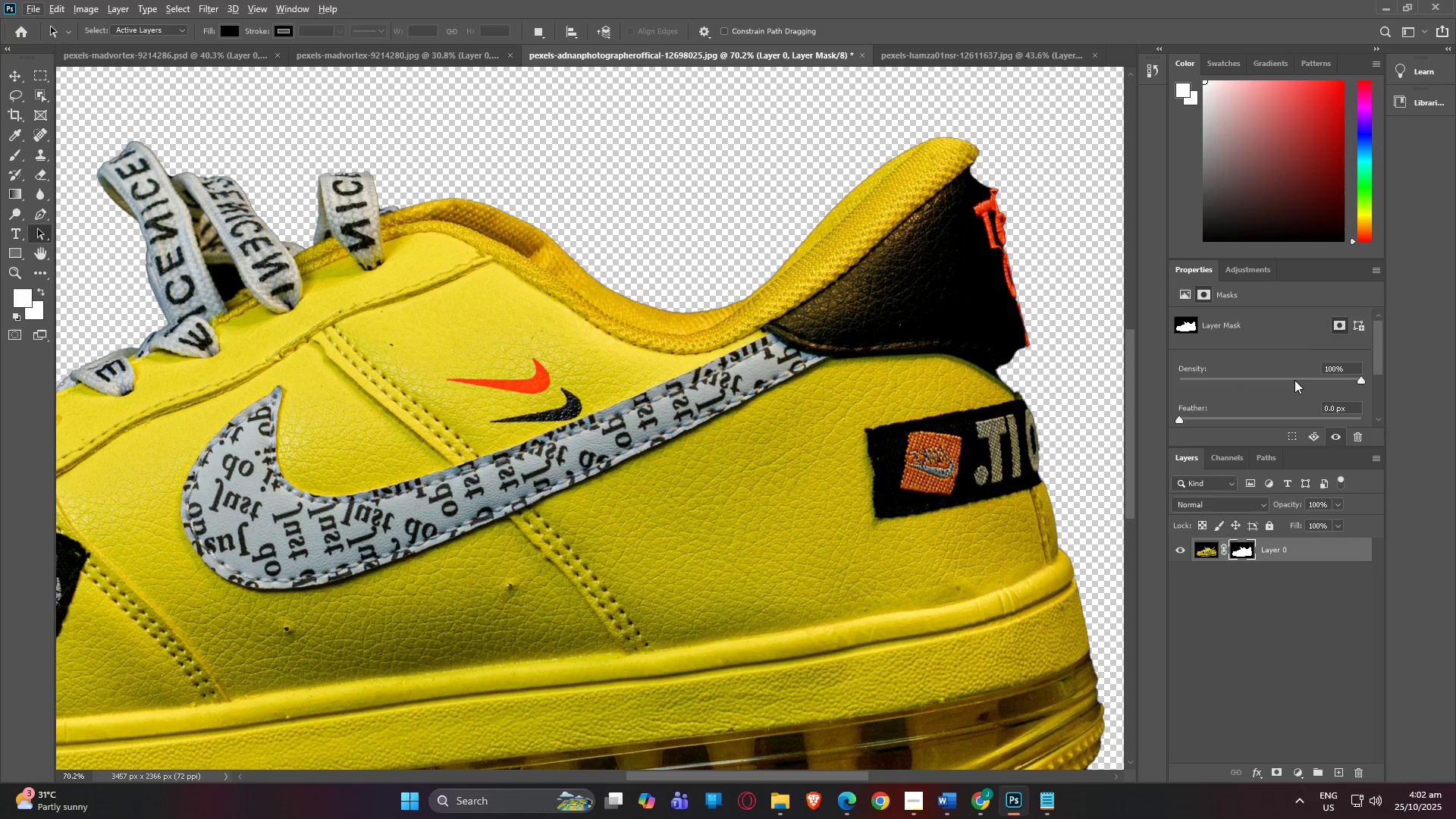 
left_click_drag(start_coordinate=[1359, 378], to_coordinate=[1167, 374])
 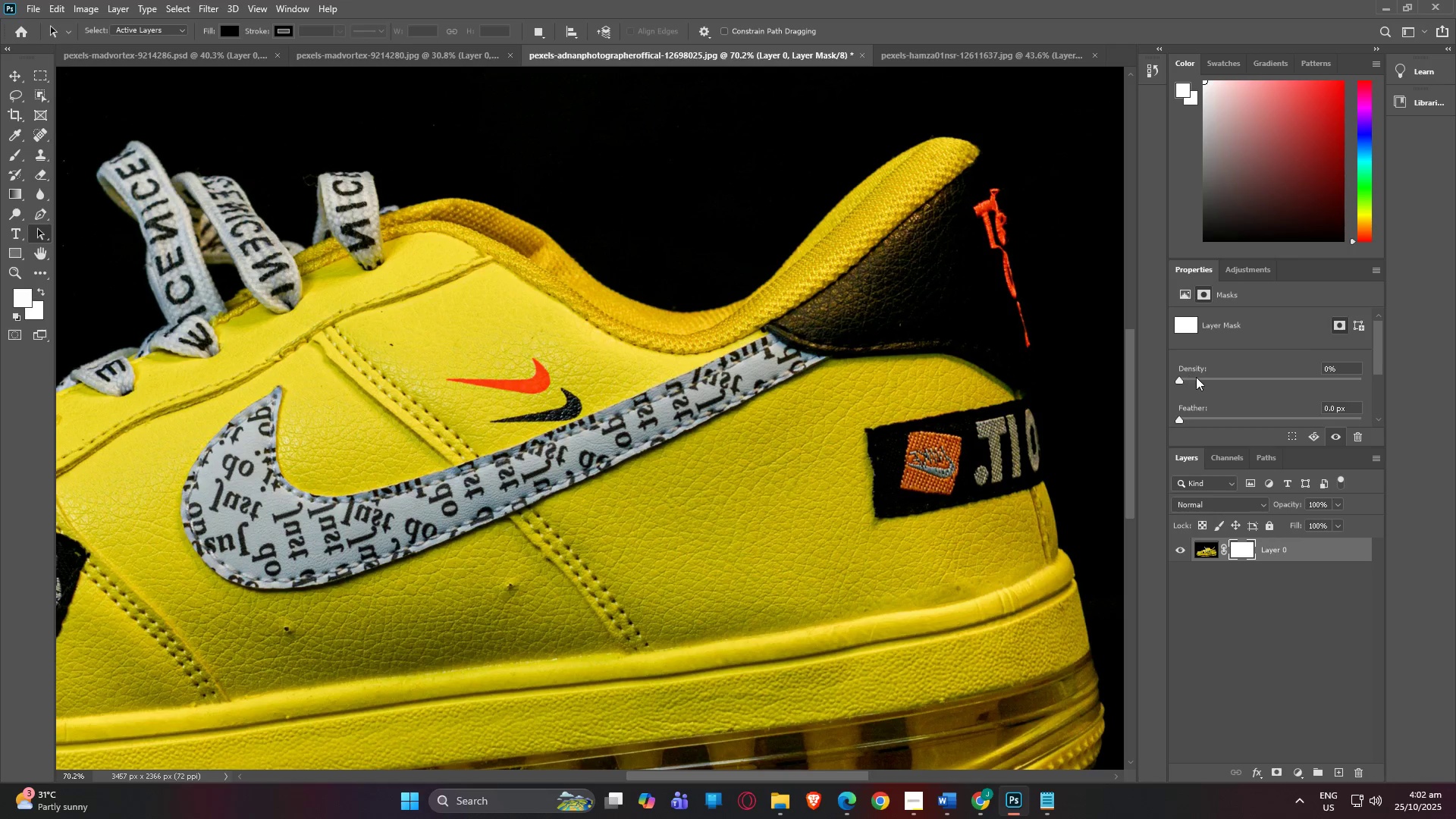 
left_click_drag(start_coordinate=[1203, 378], to_coordinate=[1125, 379])
 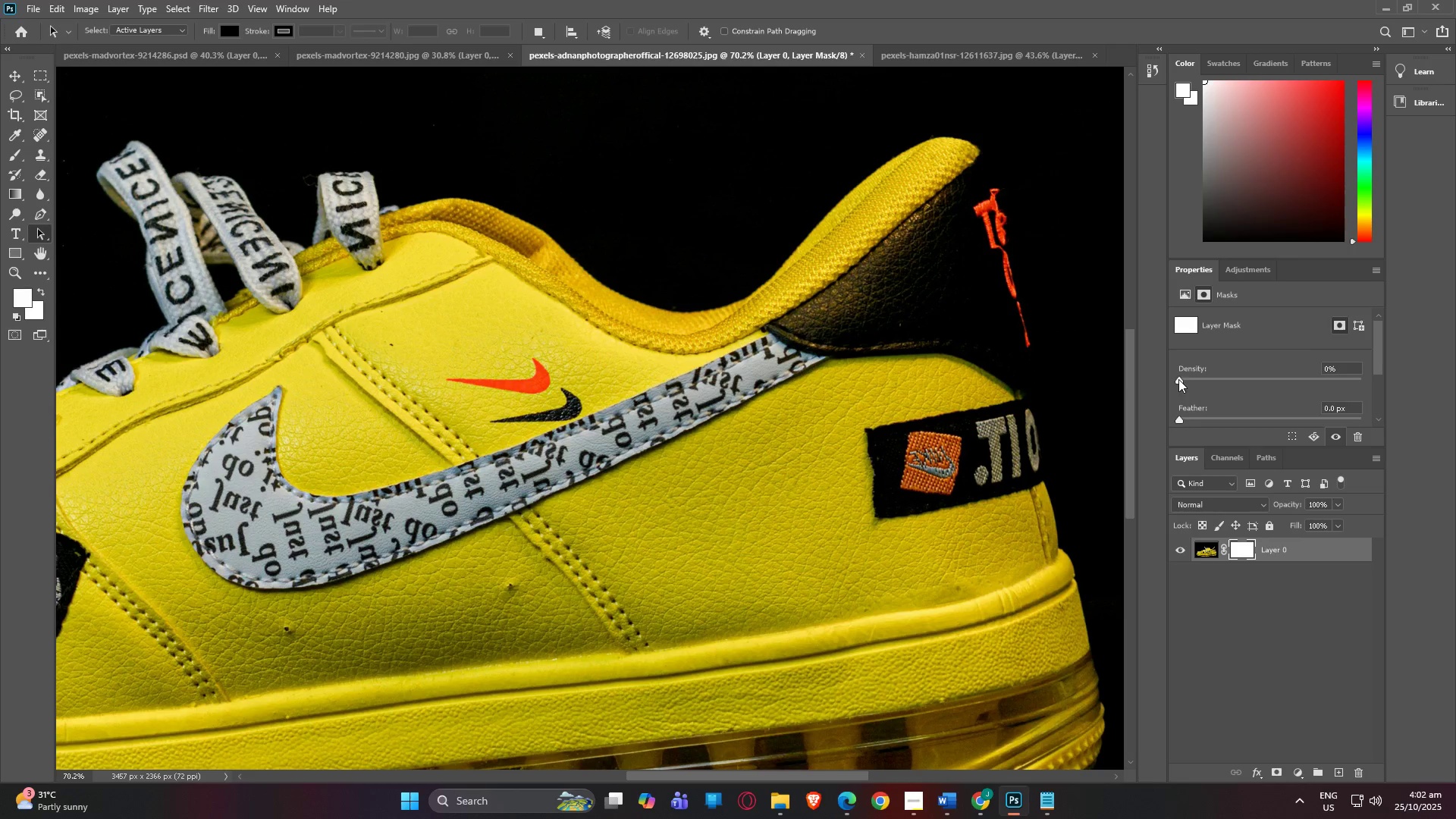 
left_click_drag(start_coordinate=[1185, 379], to_coordinate=[1385, 384])
 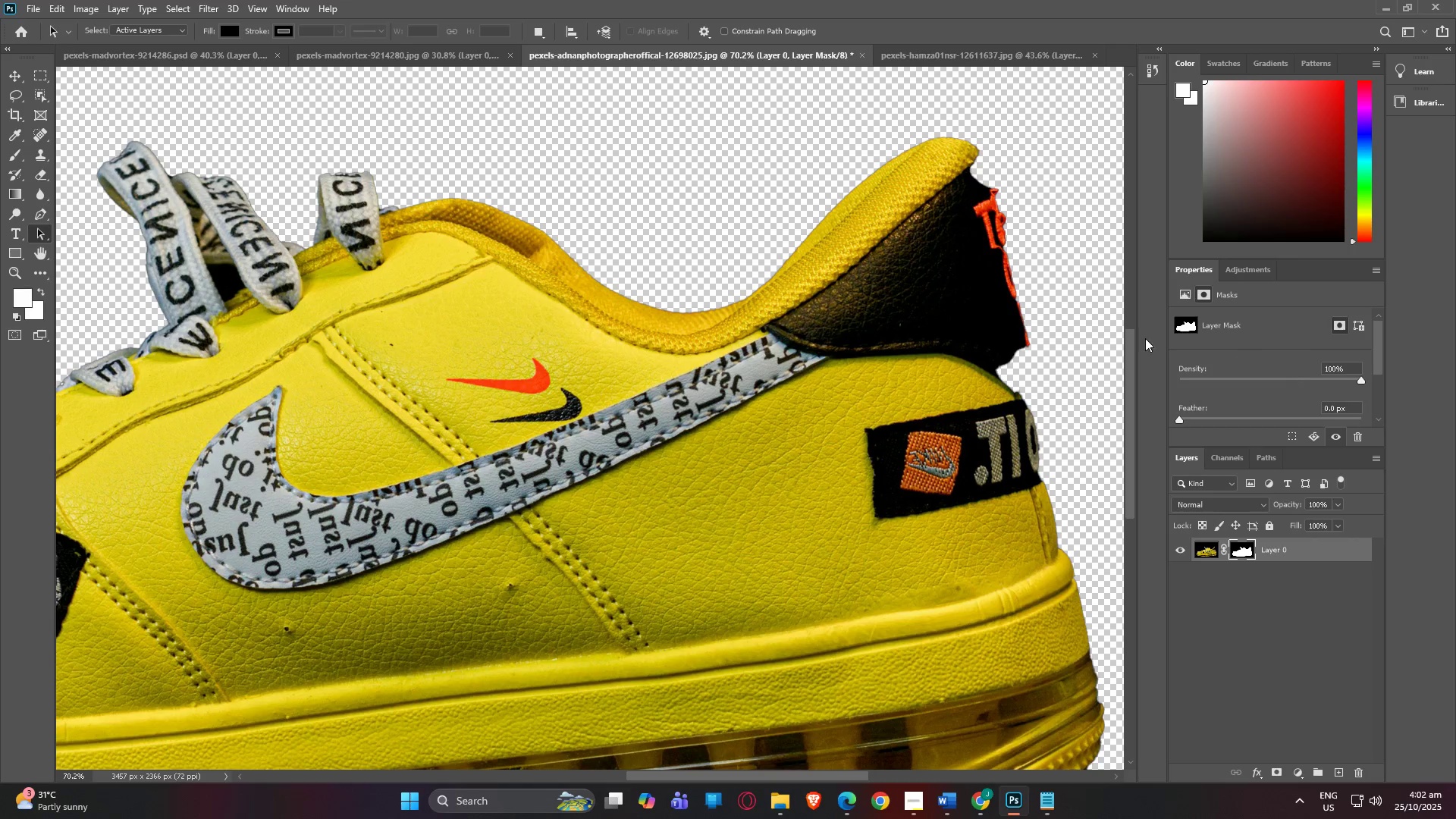 
hold_key(key=AltLeft, duration=1.5)
scroll: coordinate [1056, 301], scroll_direction: down, amount: 9.0
 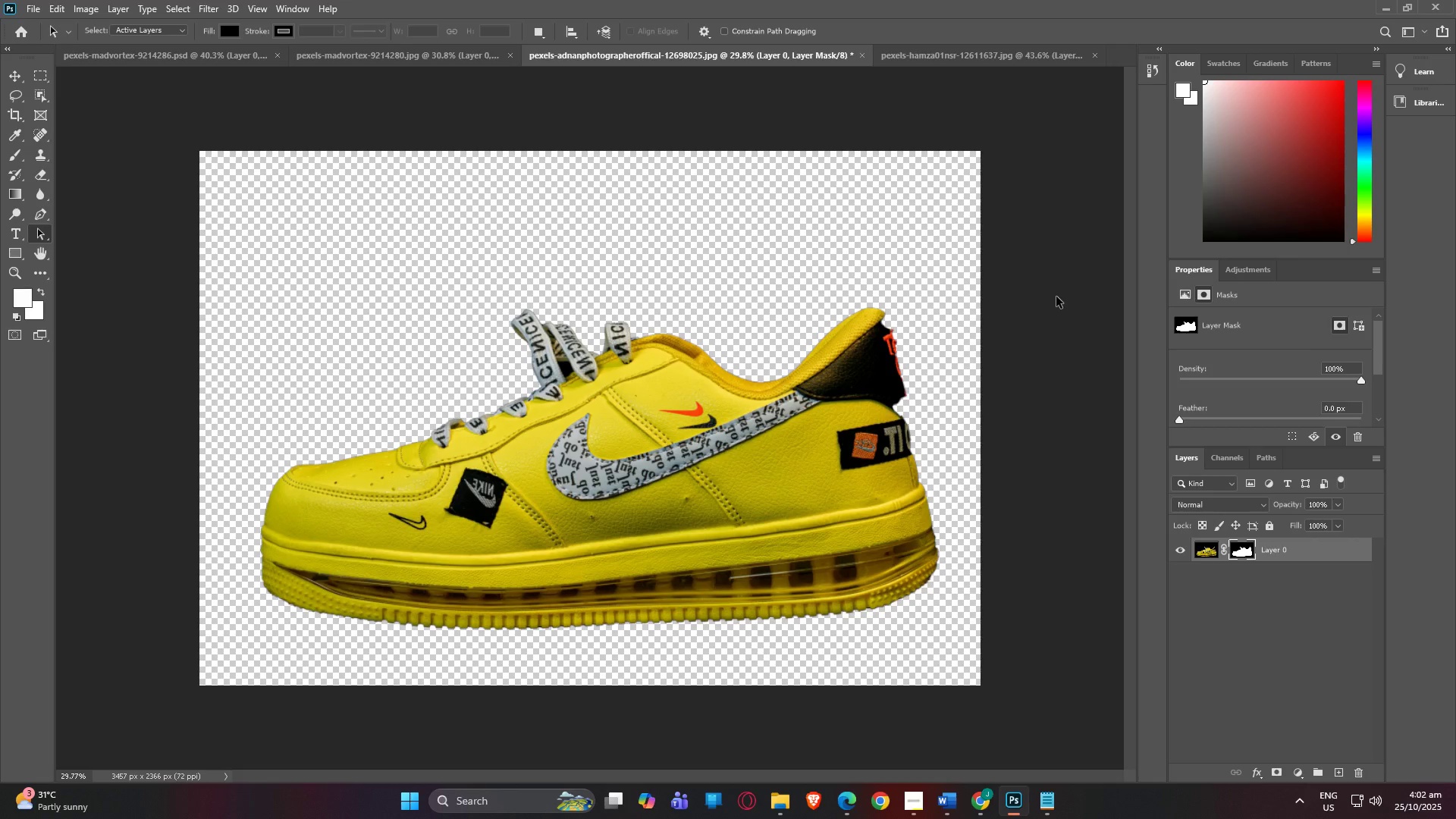 
hold_key(key=AltLeft, duration=1.51)
scroll: coordinate [990, 455], scroll_direction: up, amount: 15.0
 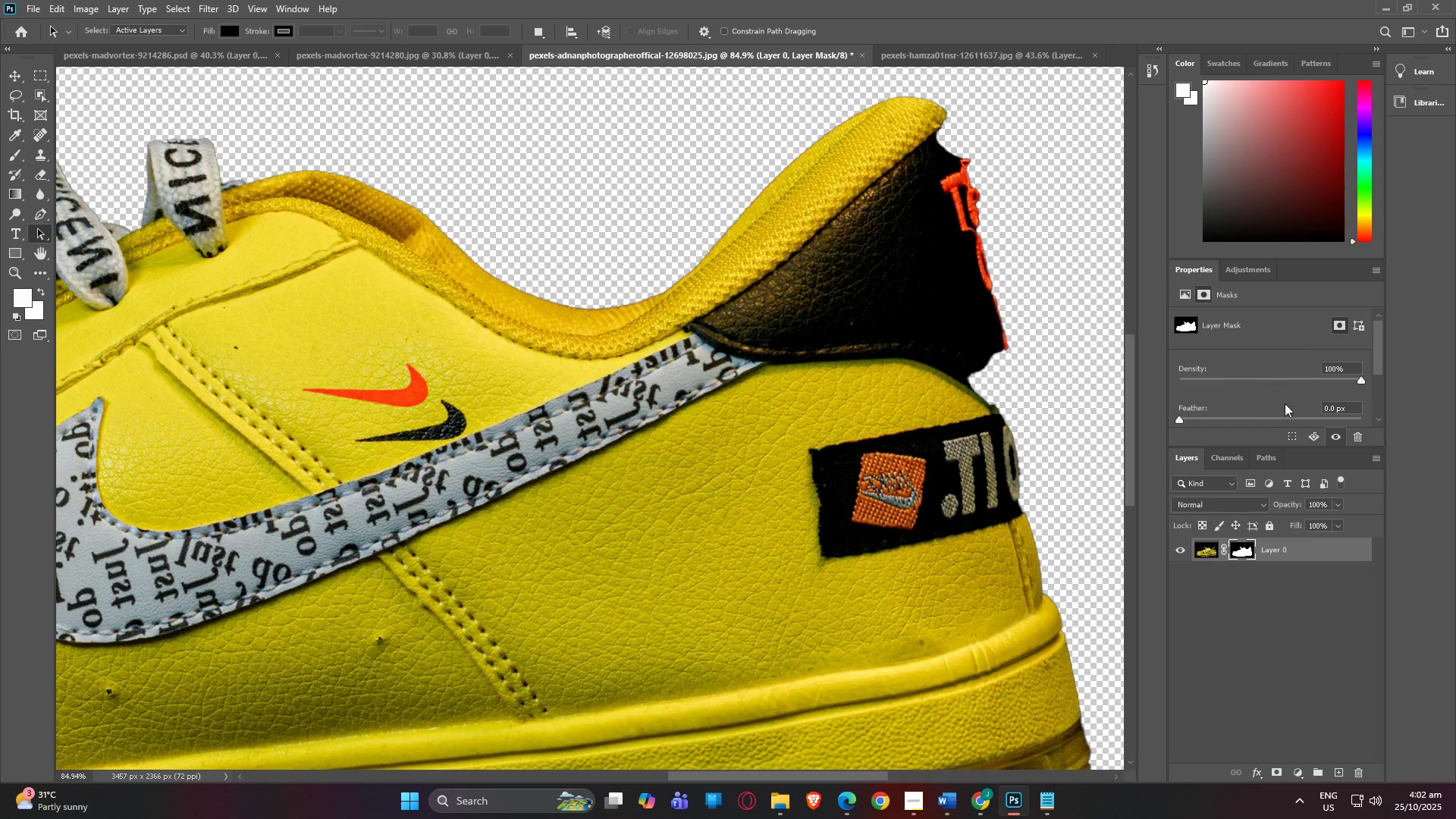 
hold_key(key=AltLeft, duration=0.85)
 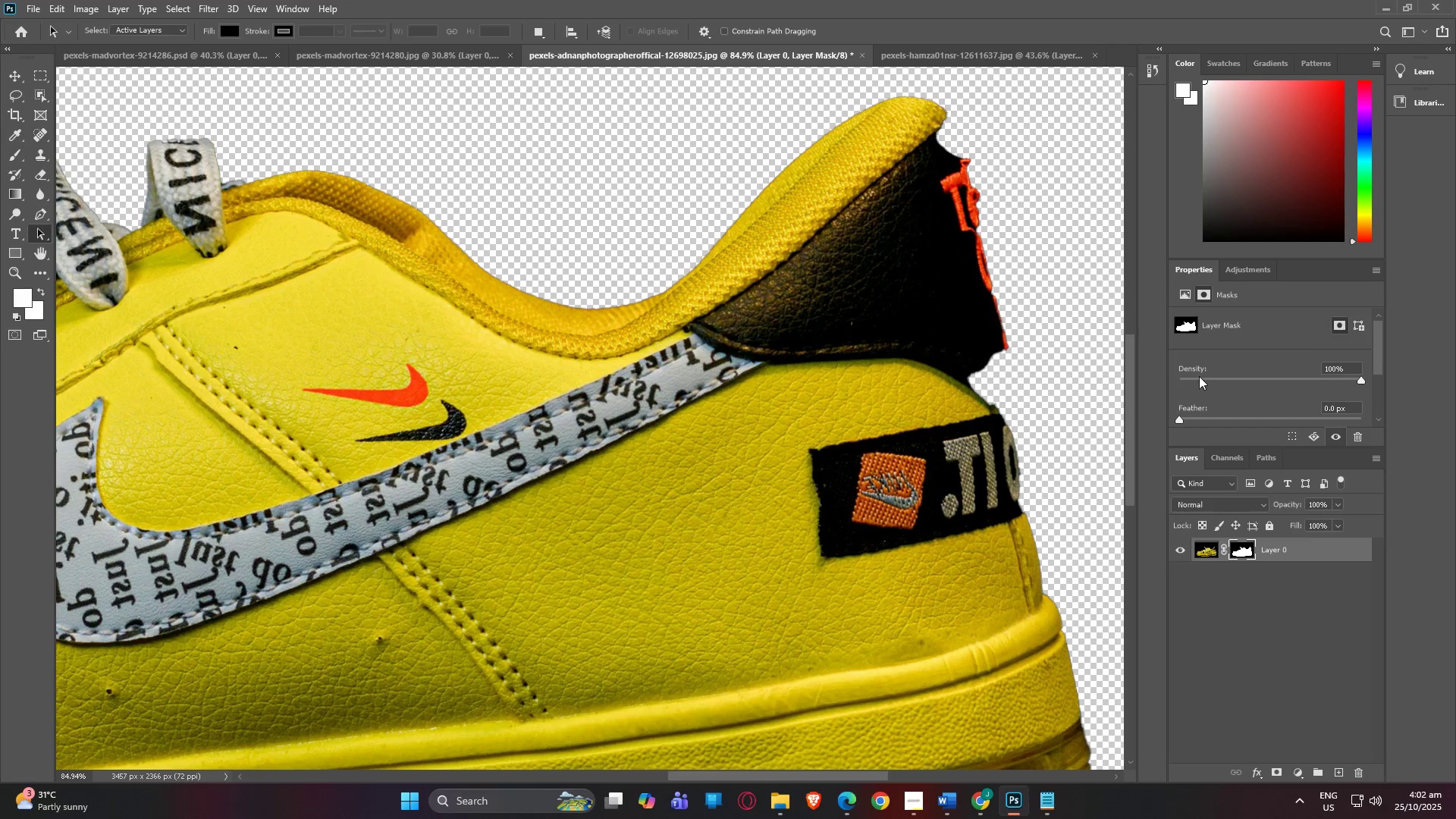 
left_click_drag(start_coordinate=[1207, 376], to_coordinate=[1129, 376])
 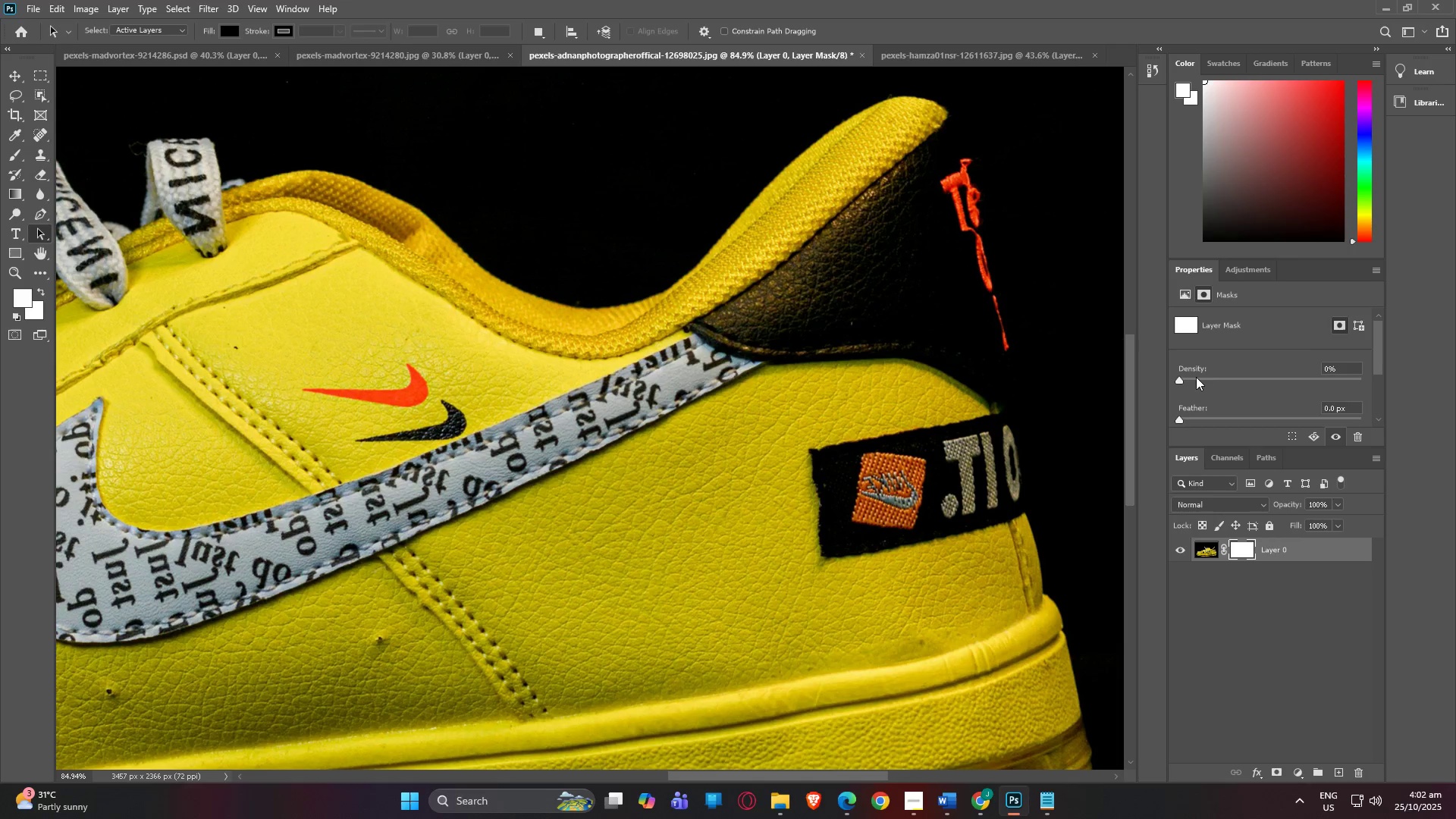 
left_click_drag(start_coordinate=[1206, 377], to_coordinate=[1428, 378])
 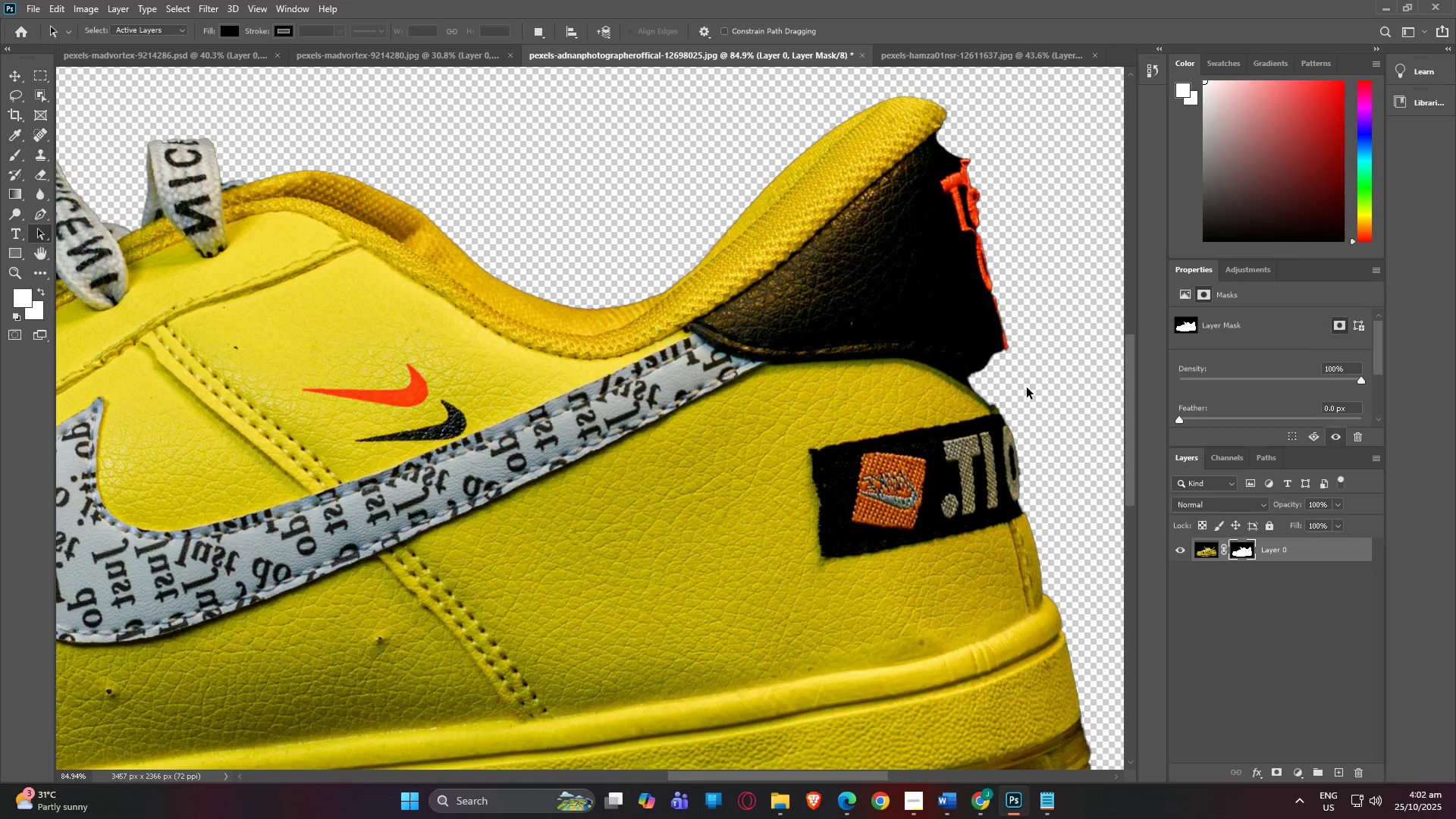 
scroll: coordinate [961, 369], scroll_direction: up, amount: 15.0
 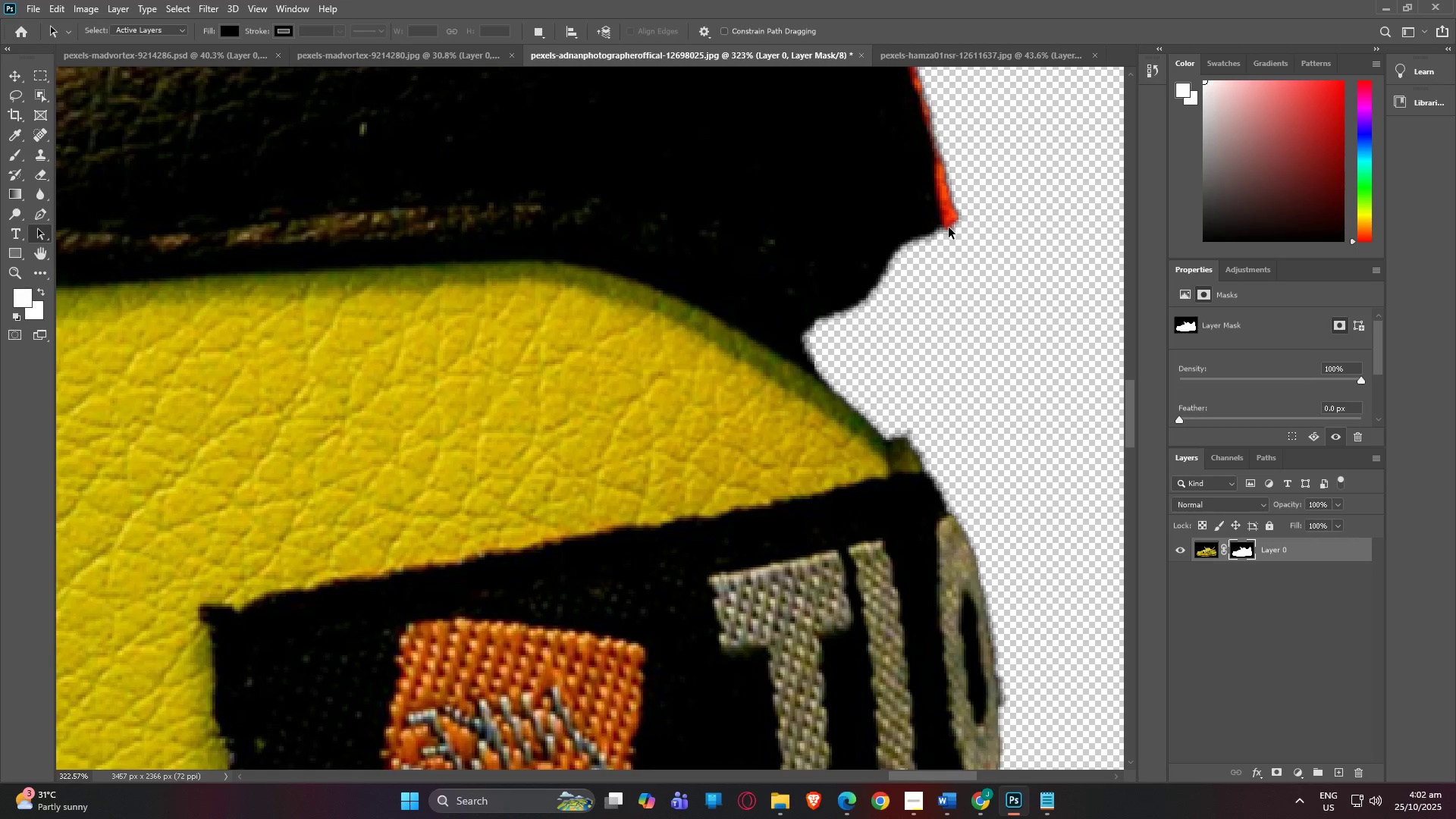 
hold_key(key=AltLeft, duration=1.44)
 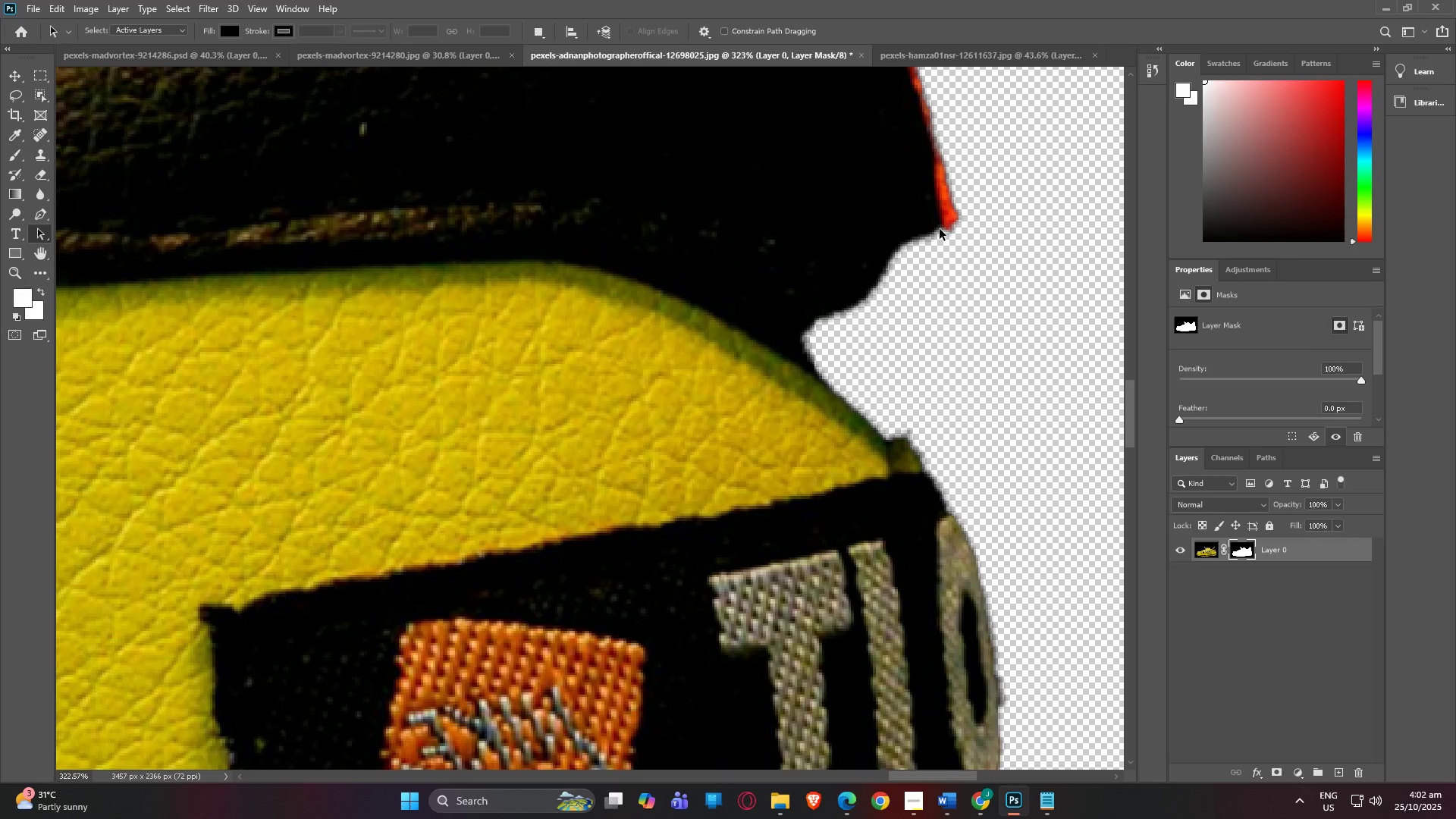 
wait(5.91)
 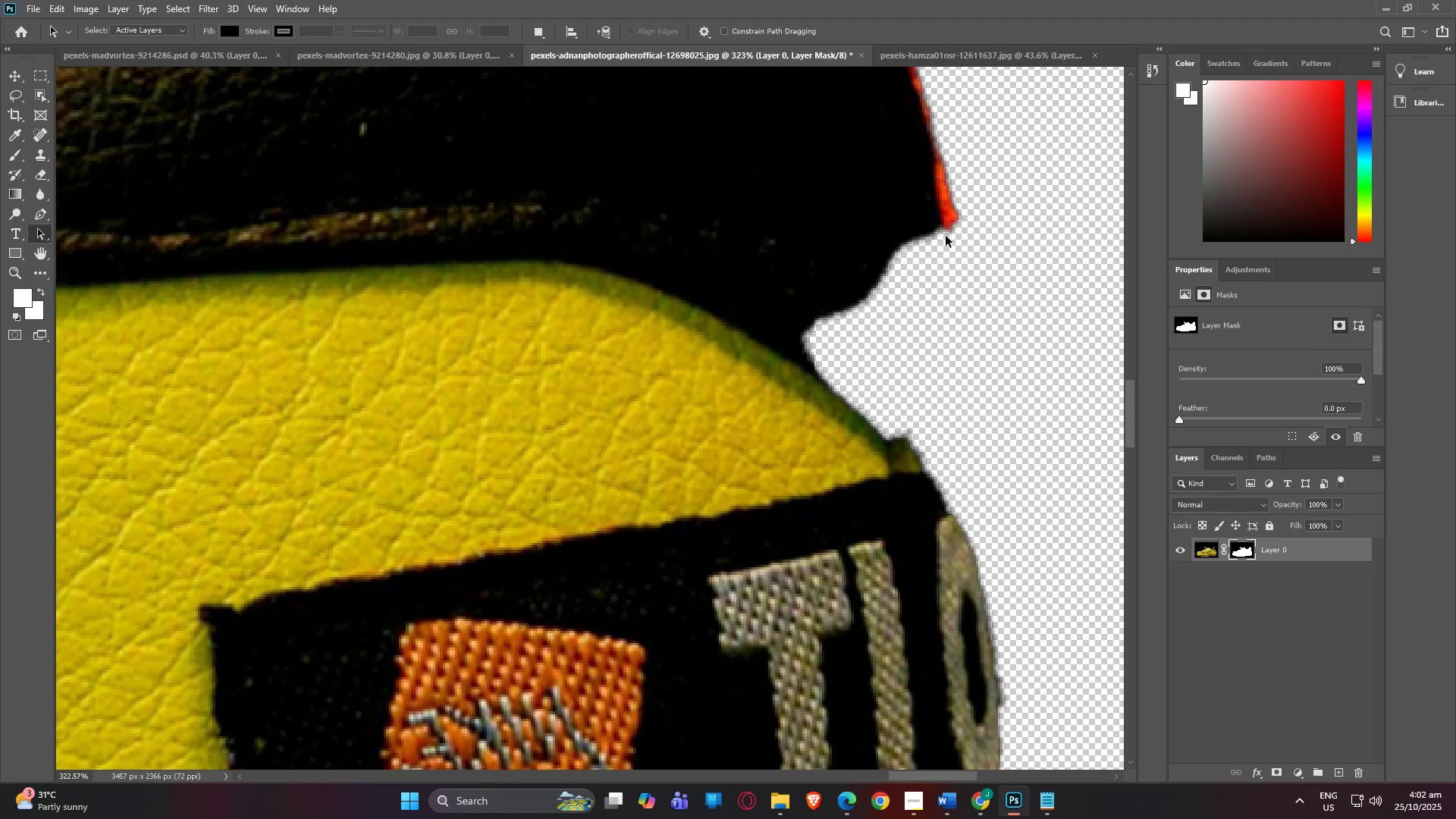 
key(B)
 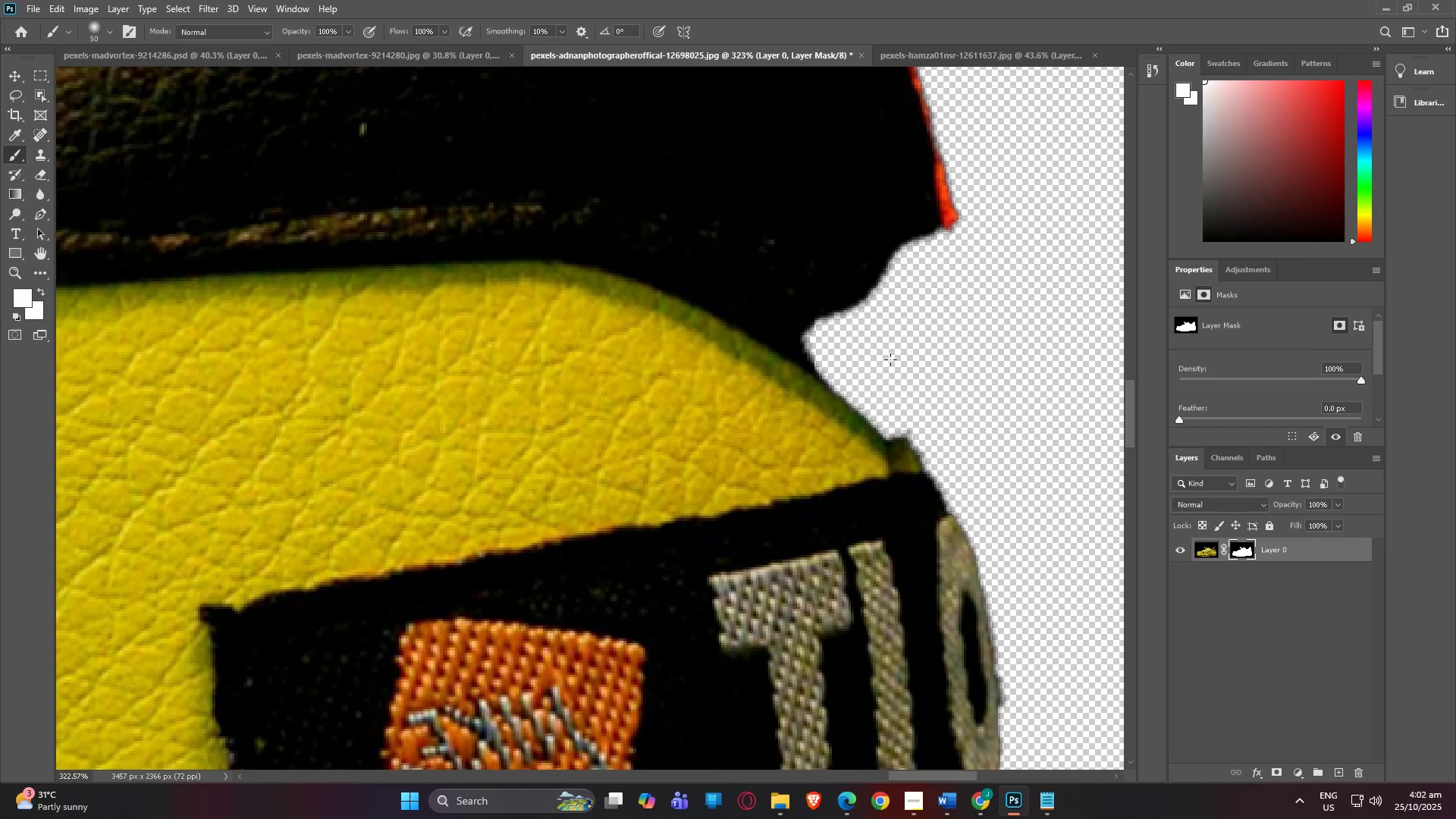 
left_click_drag(start_coordinate=[870, 276], to_coordinate=[730, 416])
 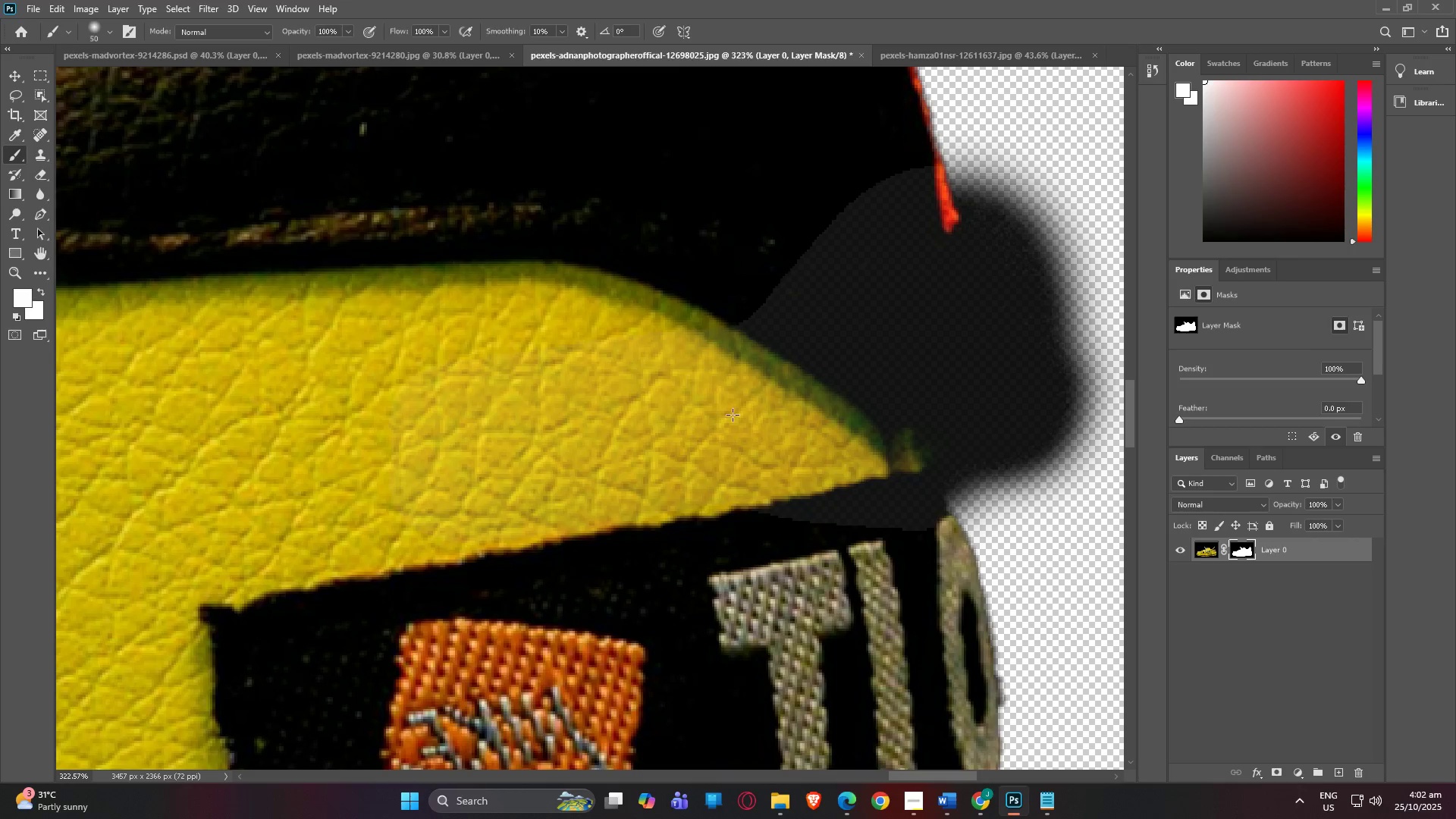 
hold_key(key=AltLeft, duration=1.42)
scroll: coordinate [752, 389], scroll_direction: down, amount: 21.0
 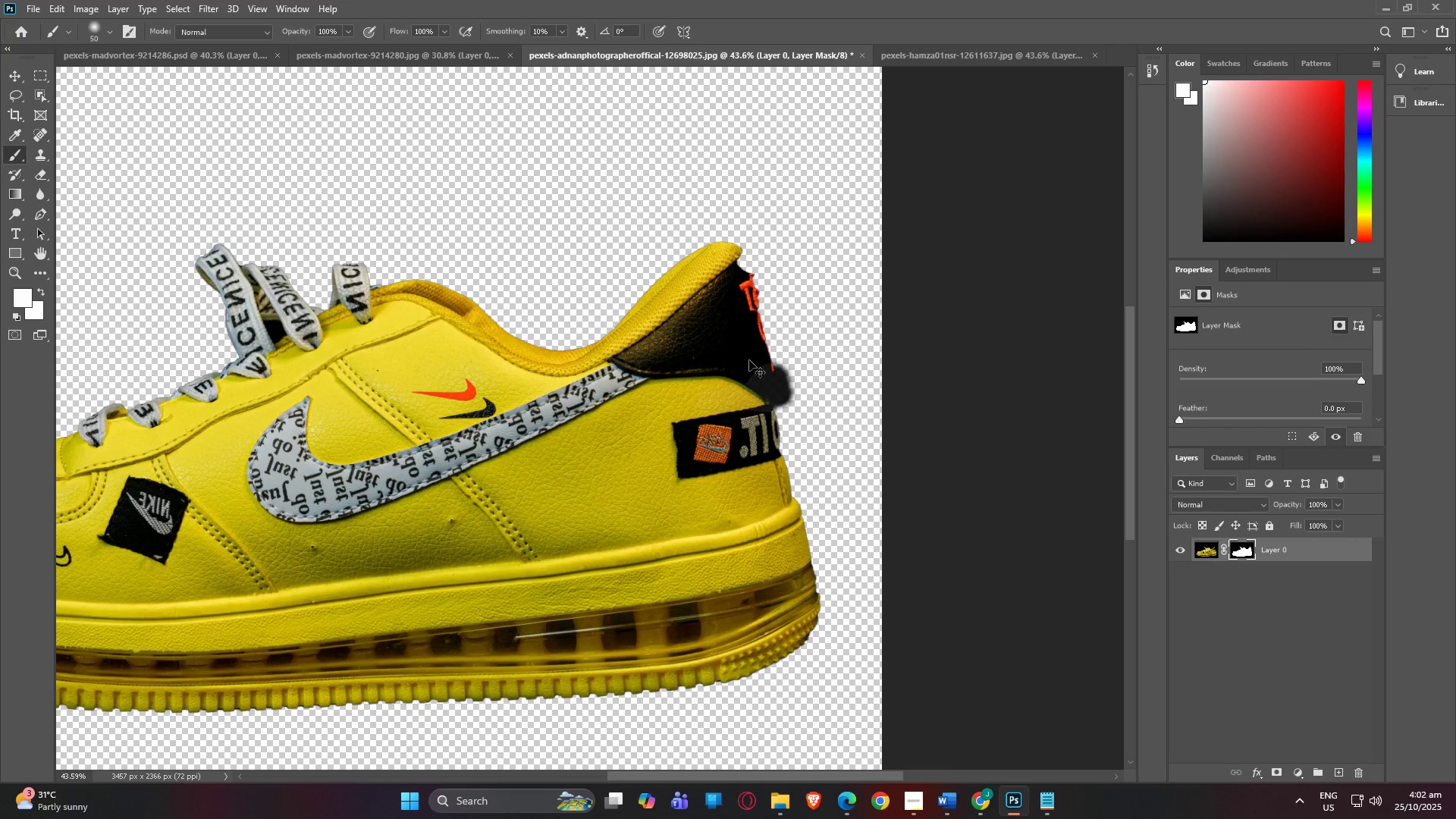 
key(Control+Z)
 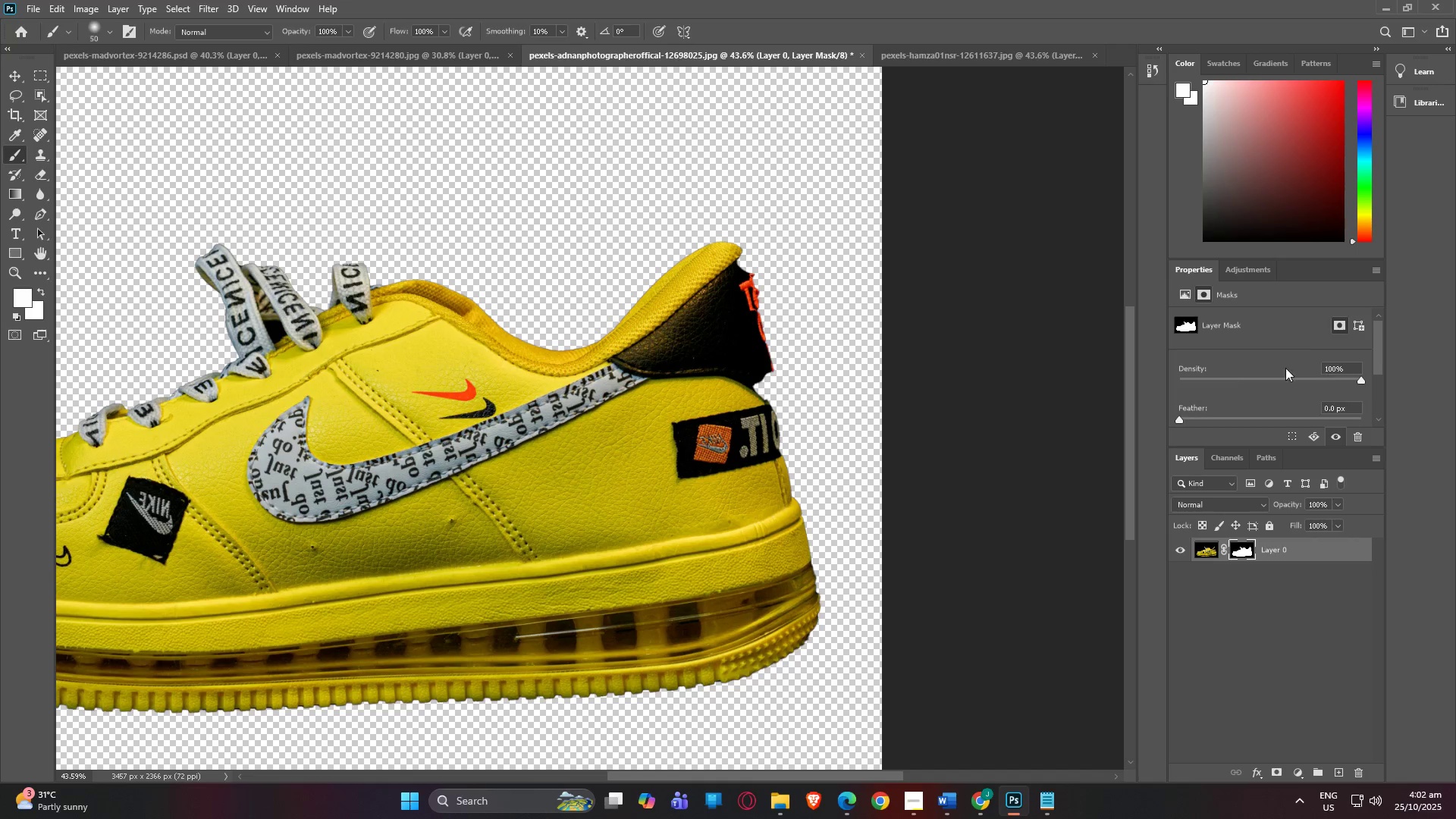 
type(bb)
 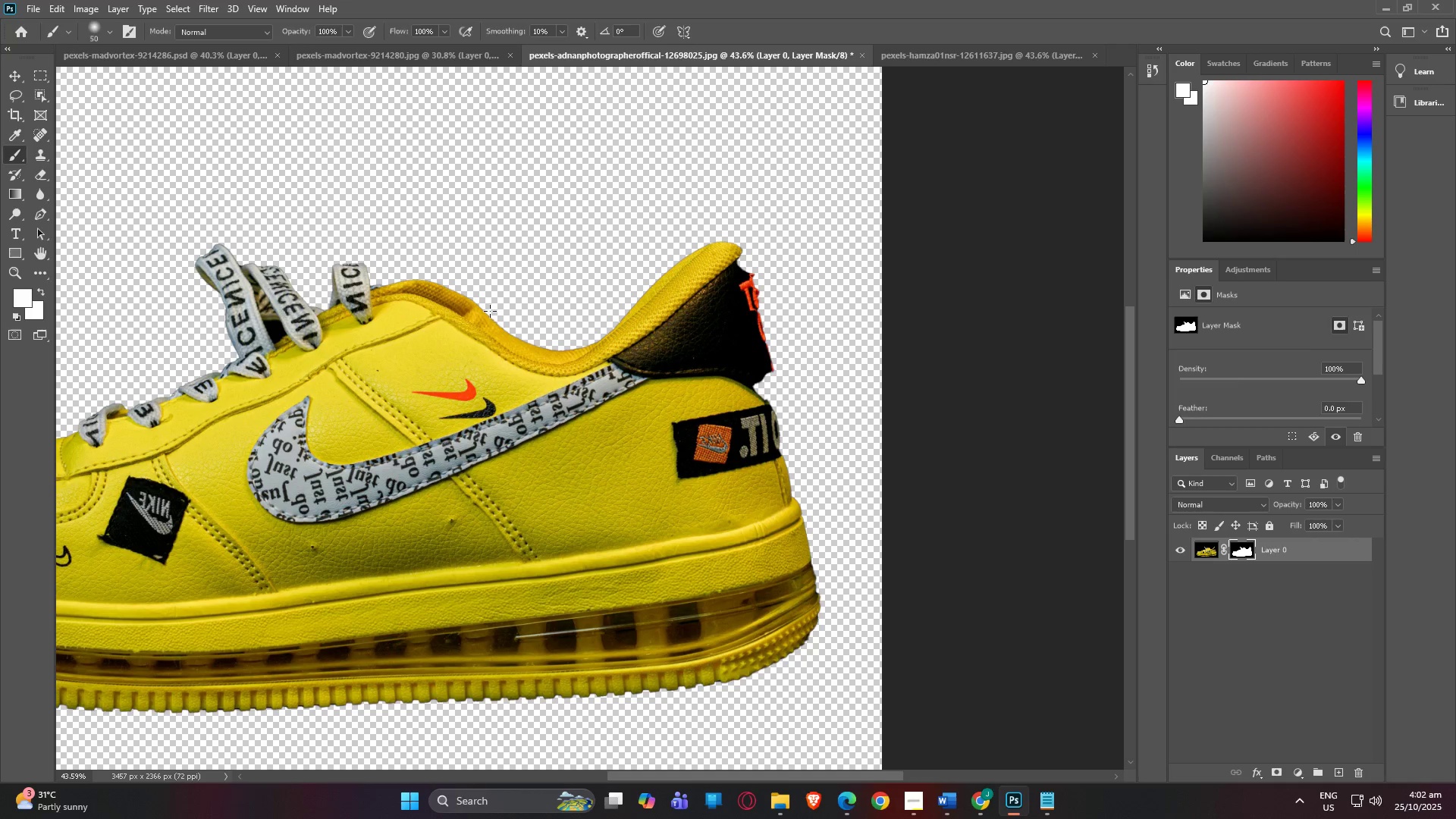 
left_click_drag(start_coordinate=[532, 303], to_coordinate=[615, 221])
 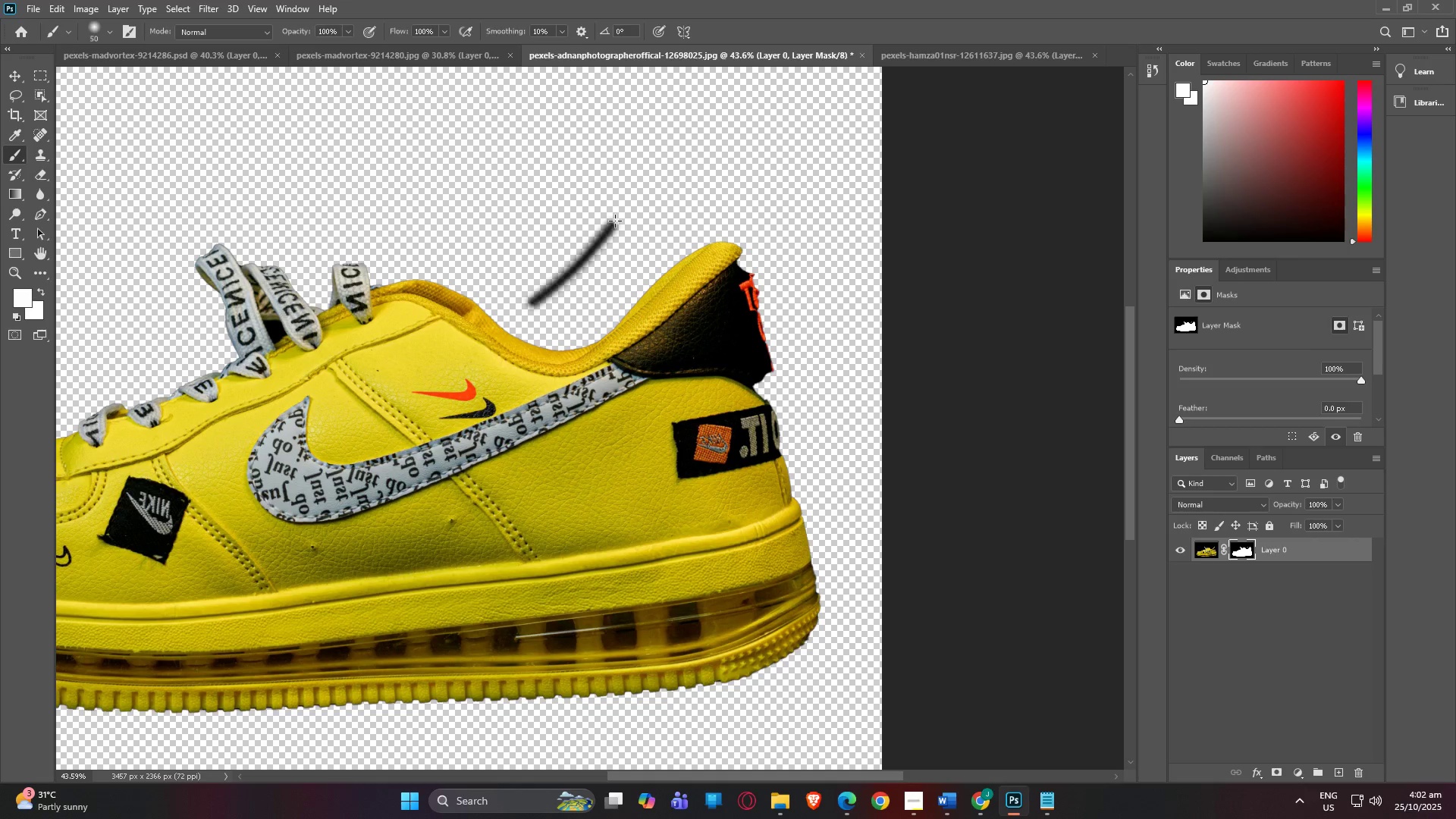 
key(Control+Z)
 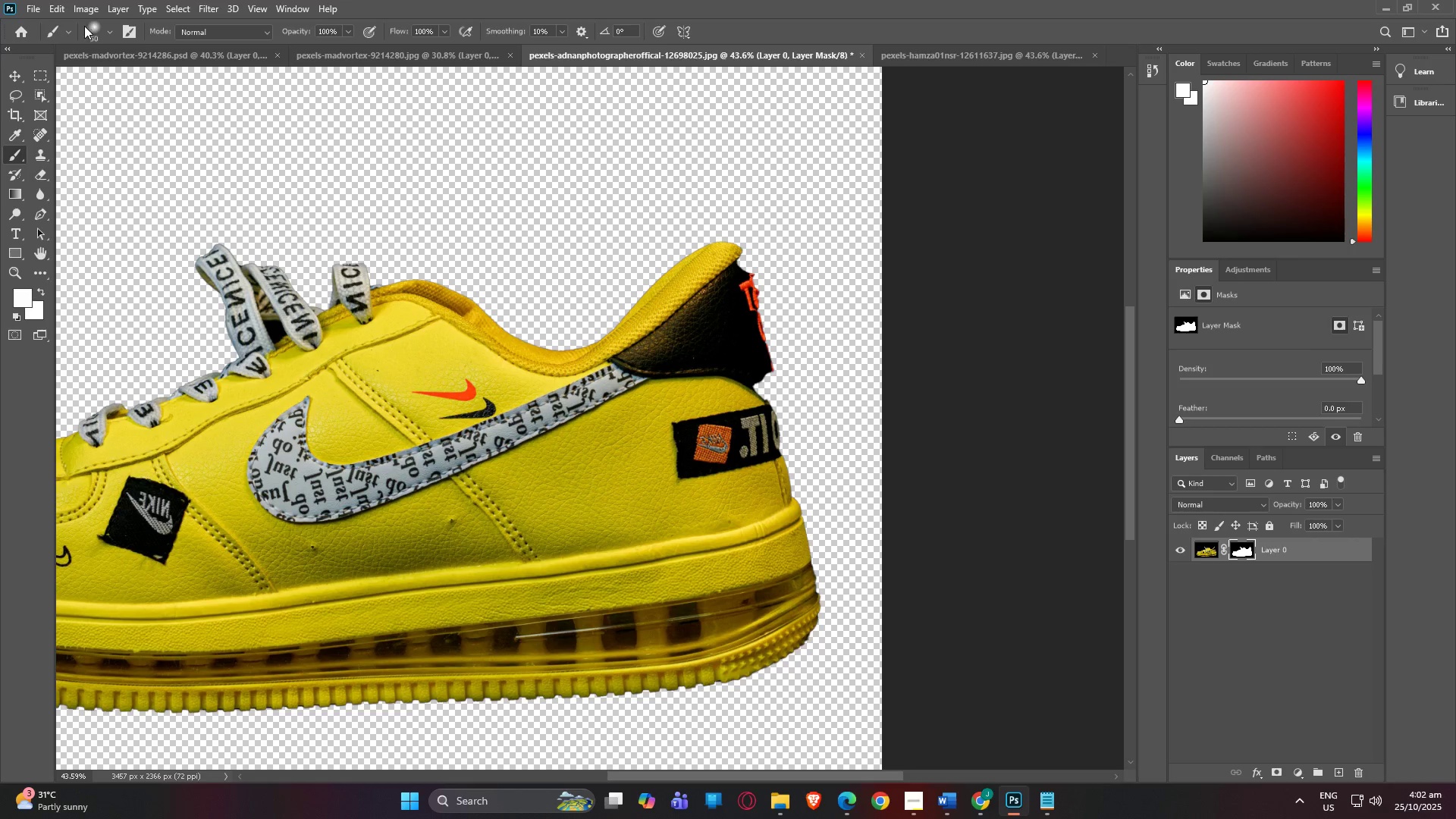 
left_click([95, 27])
 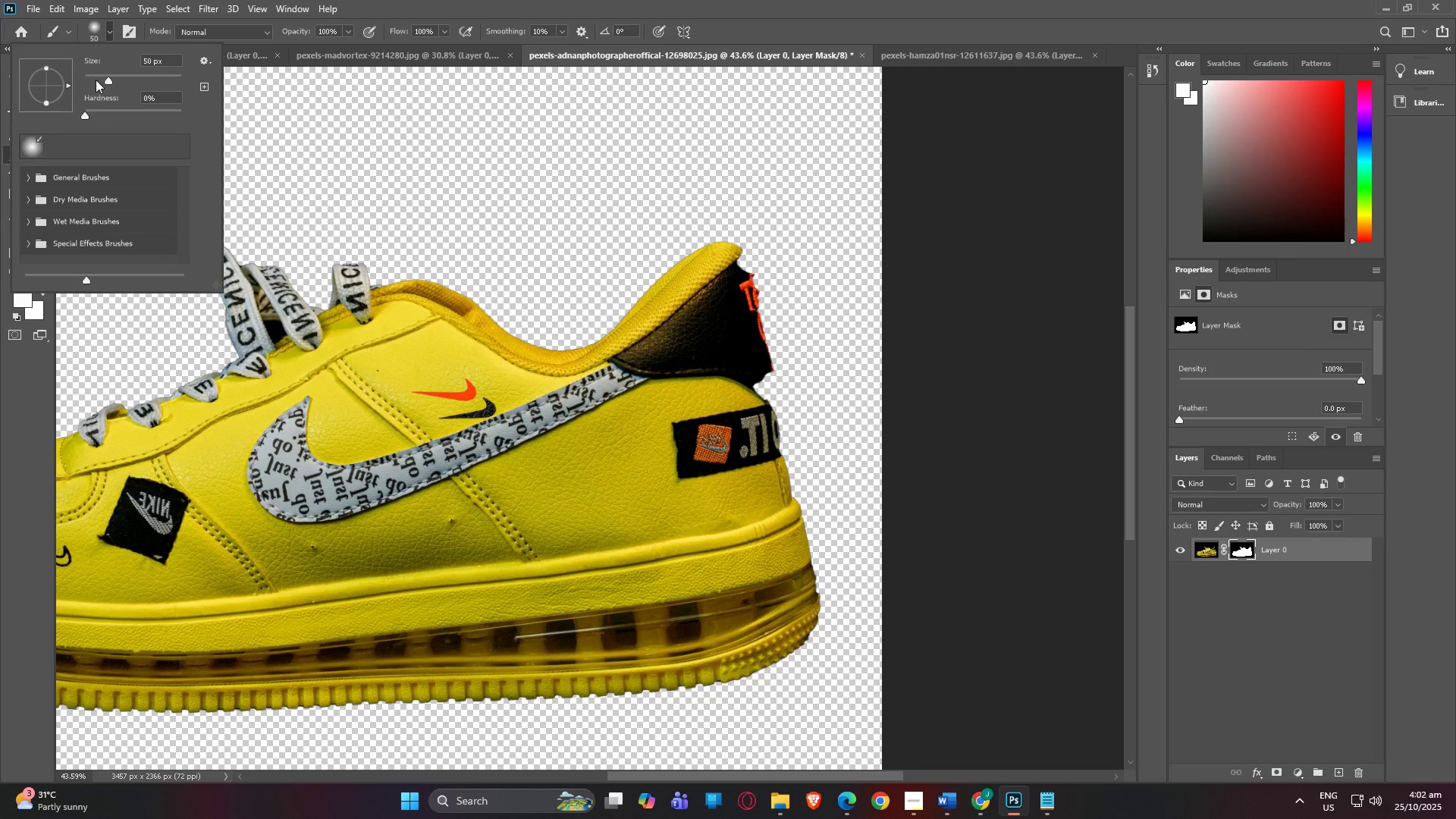 
left_click_drag(start_coordinate=[106, 80], to_coordinate=[130, 77])
 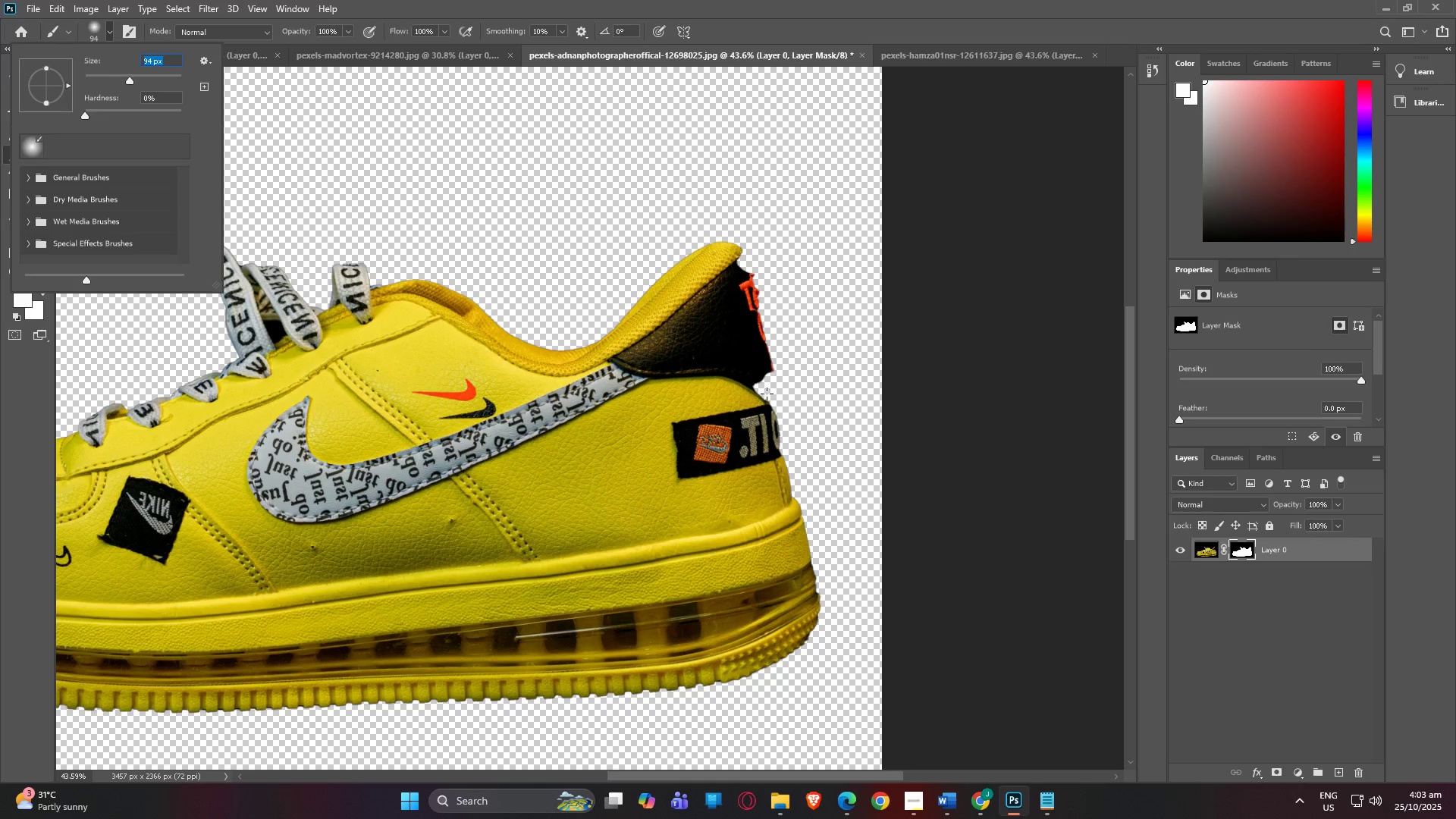 
left_click([761, 382])
 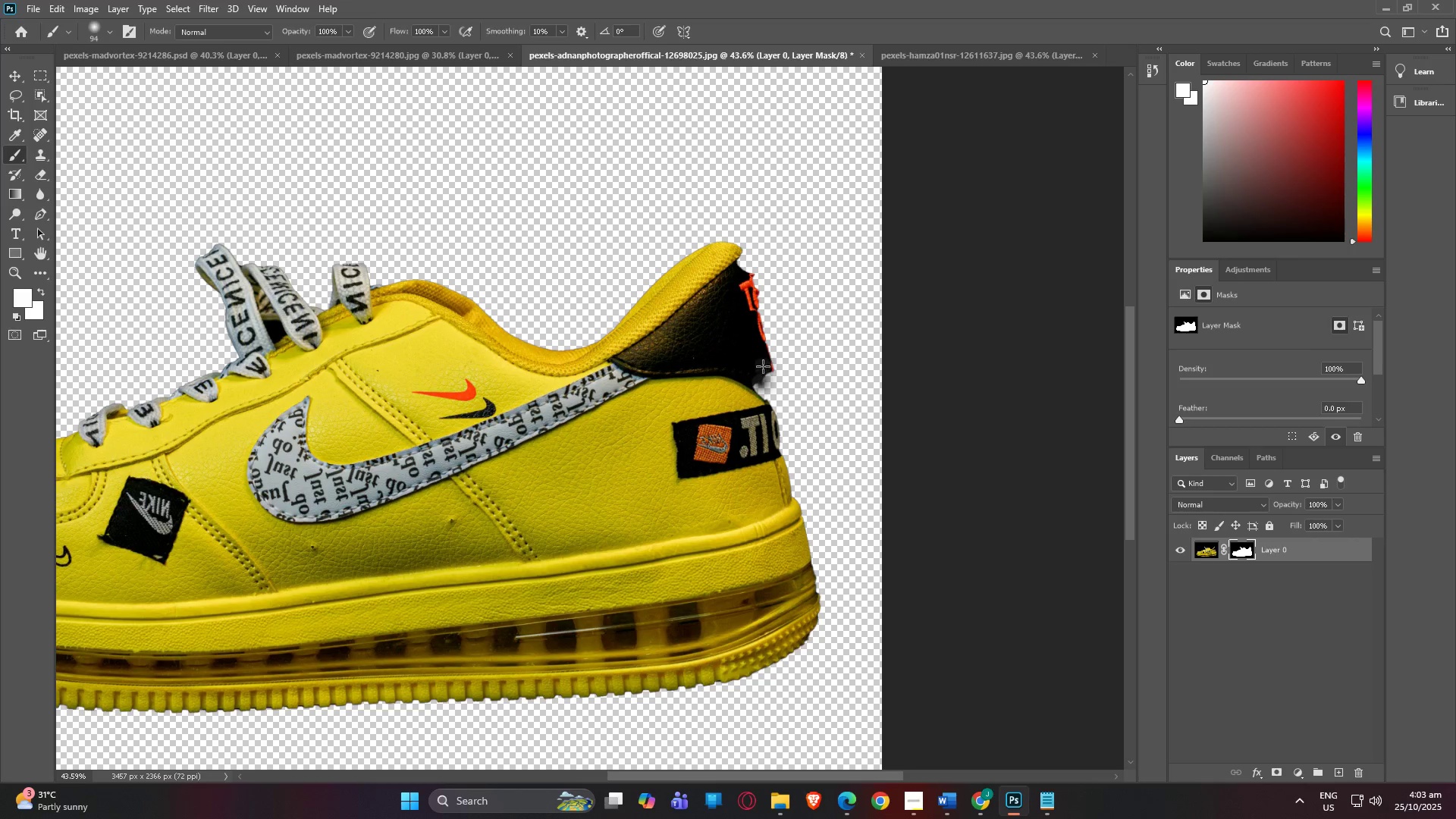 
left_click_drag(start_coordinate=[763, 366], to_coordinate=[600, 311])
 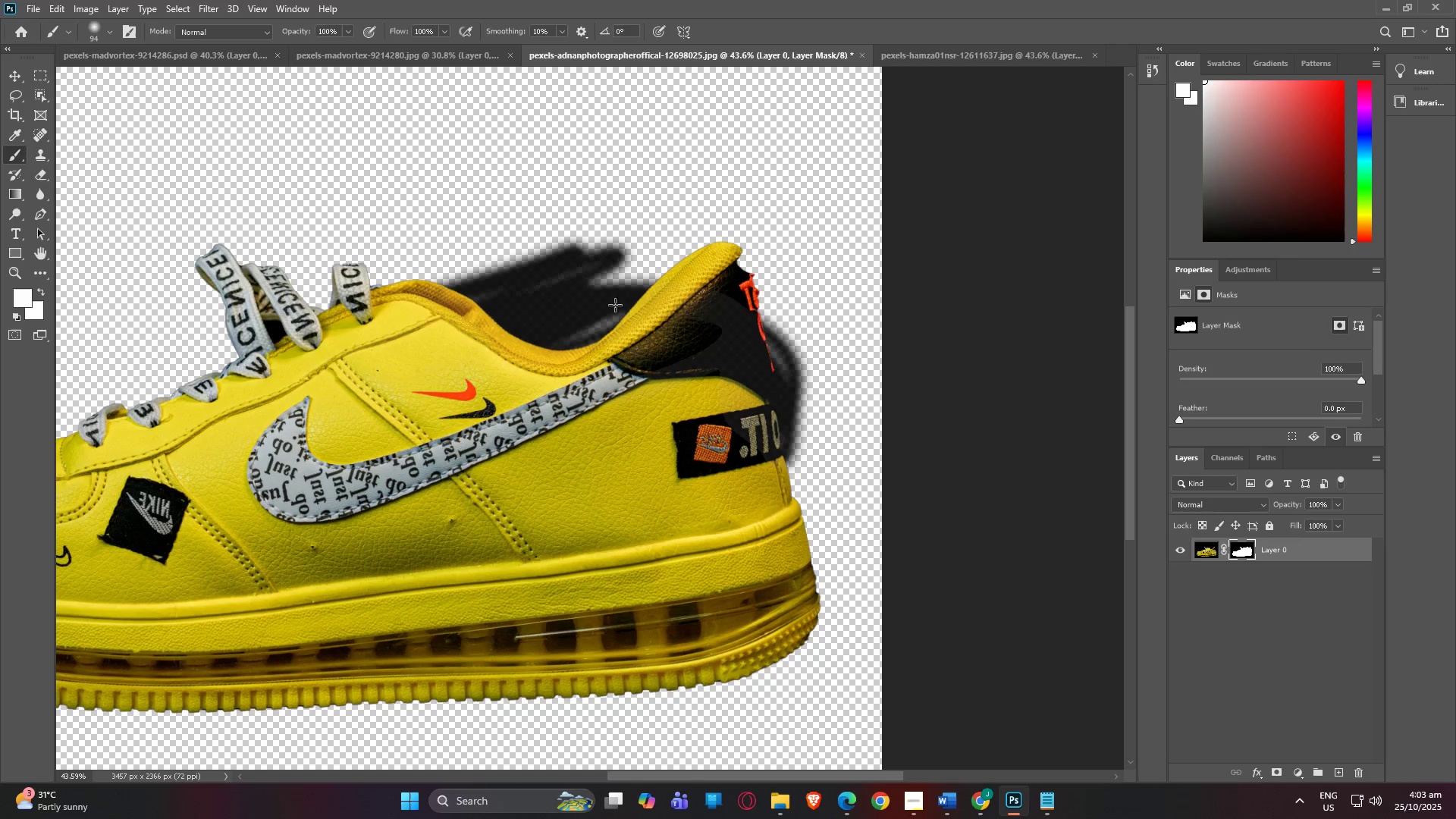 
key(Control+Z)
 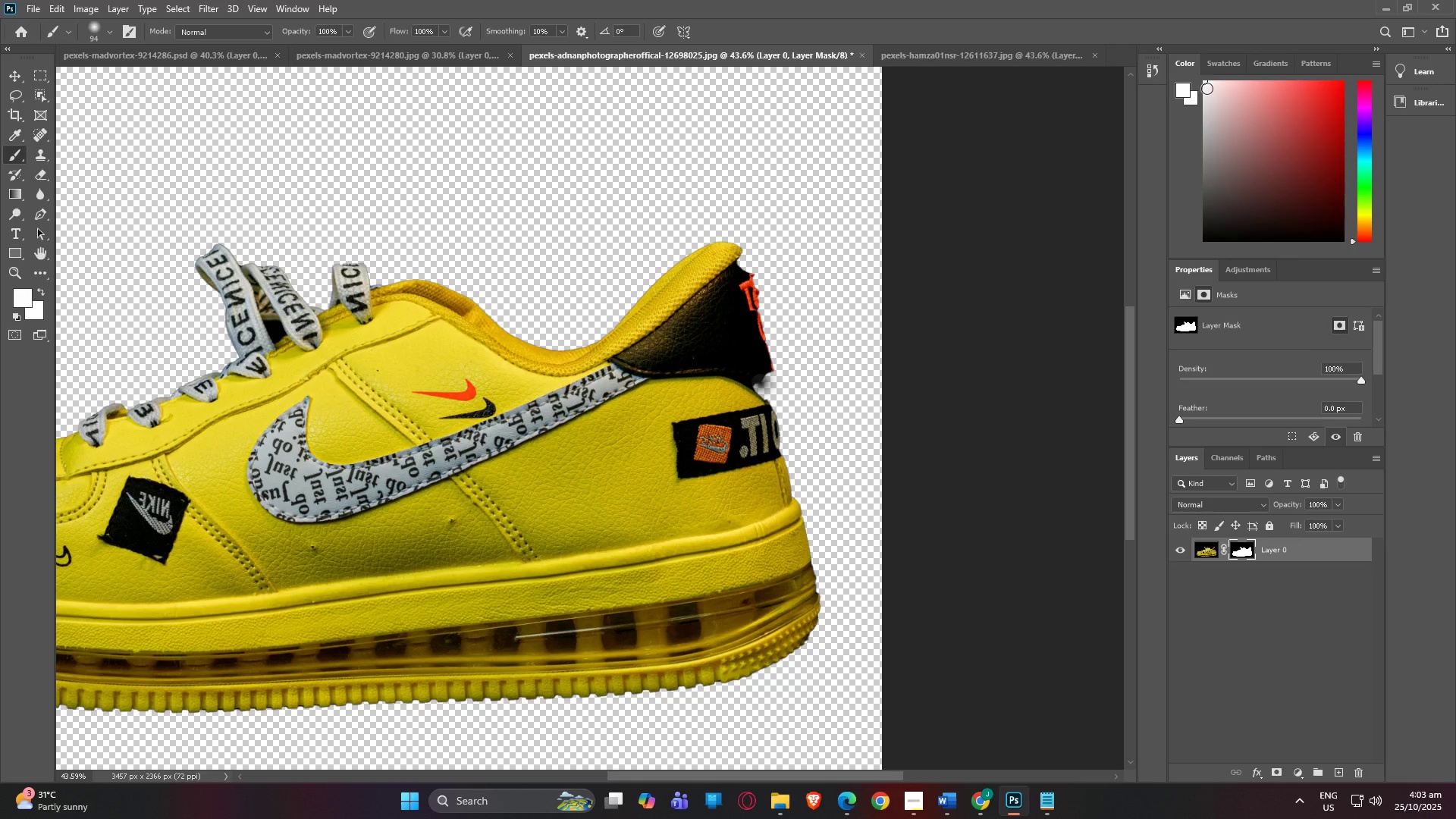 
left_click_drag(start_coordinate=[1207, 81], to_coordinate=[1185, 0])
 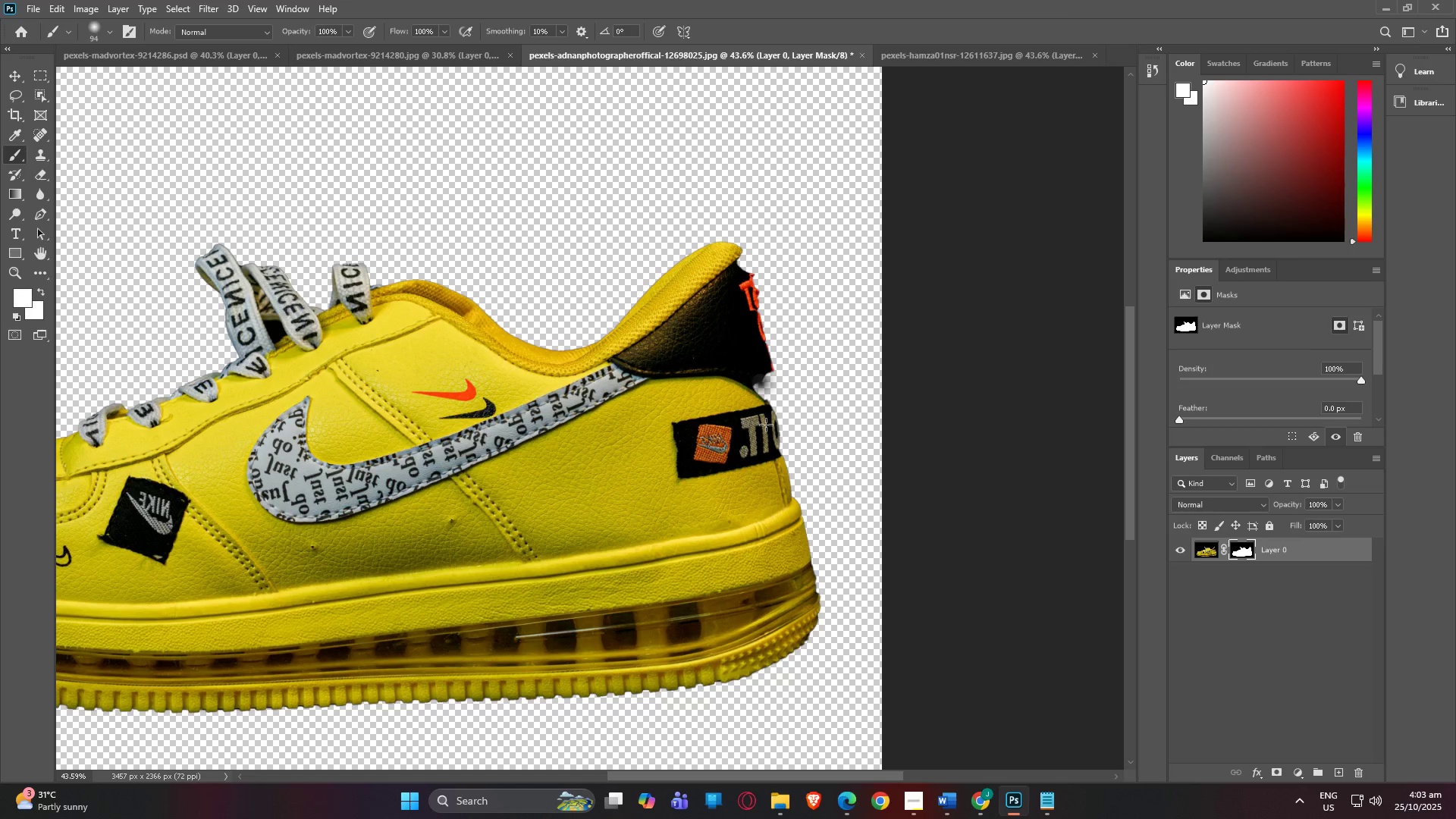 
scroll: coordinate [764, 403], scroll_direction: up, amount: 21.0
 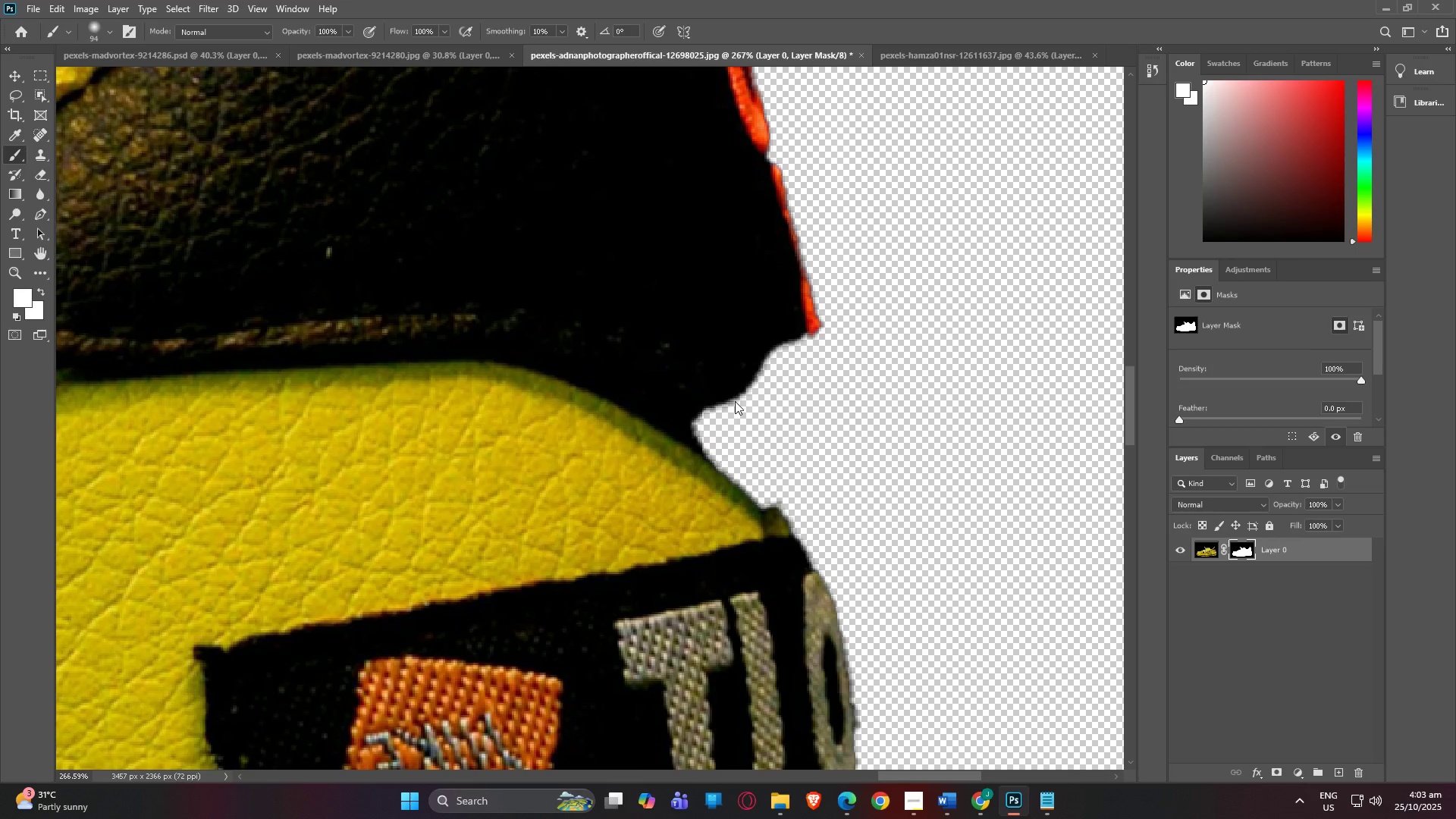 
hold_key(key=AltLeft, duration=1.03)
 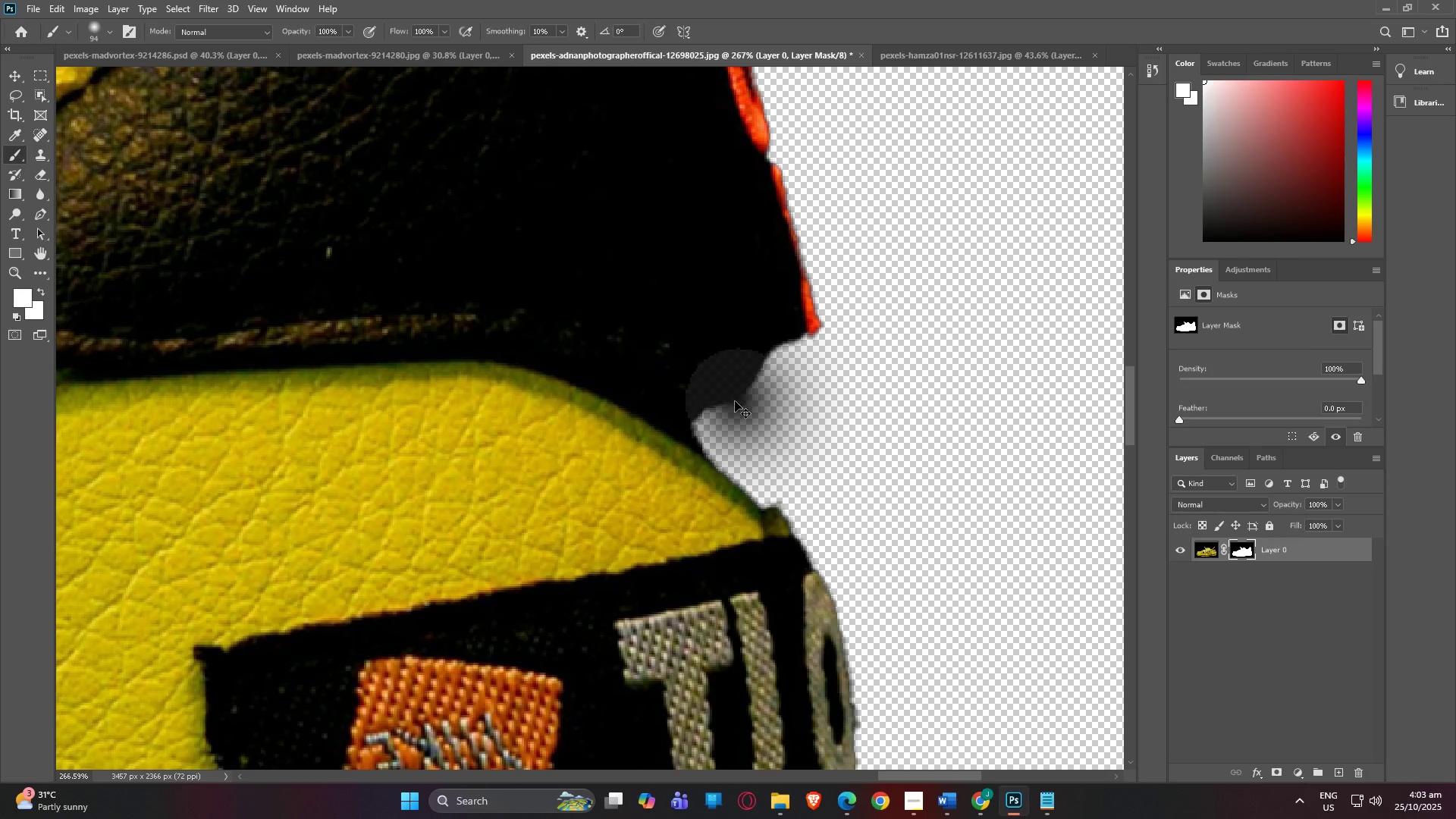 
key(Control+Z)
 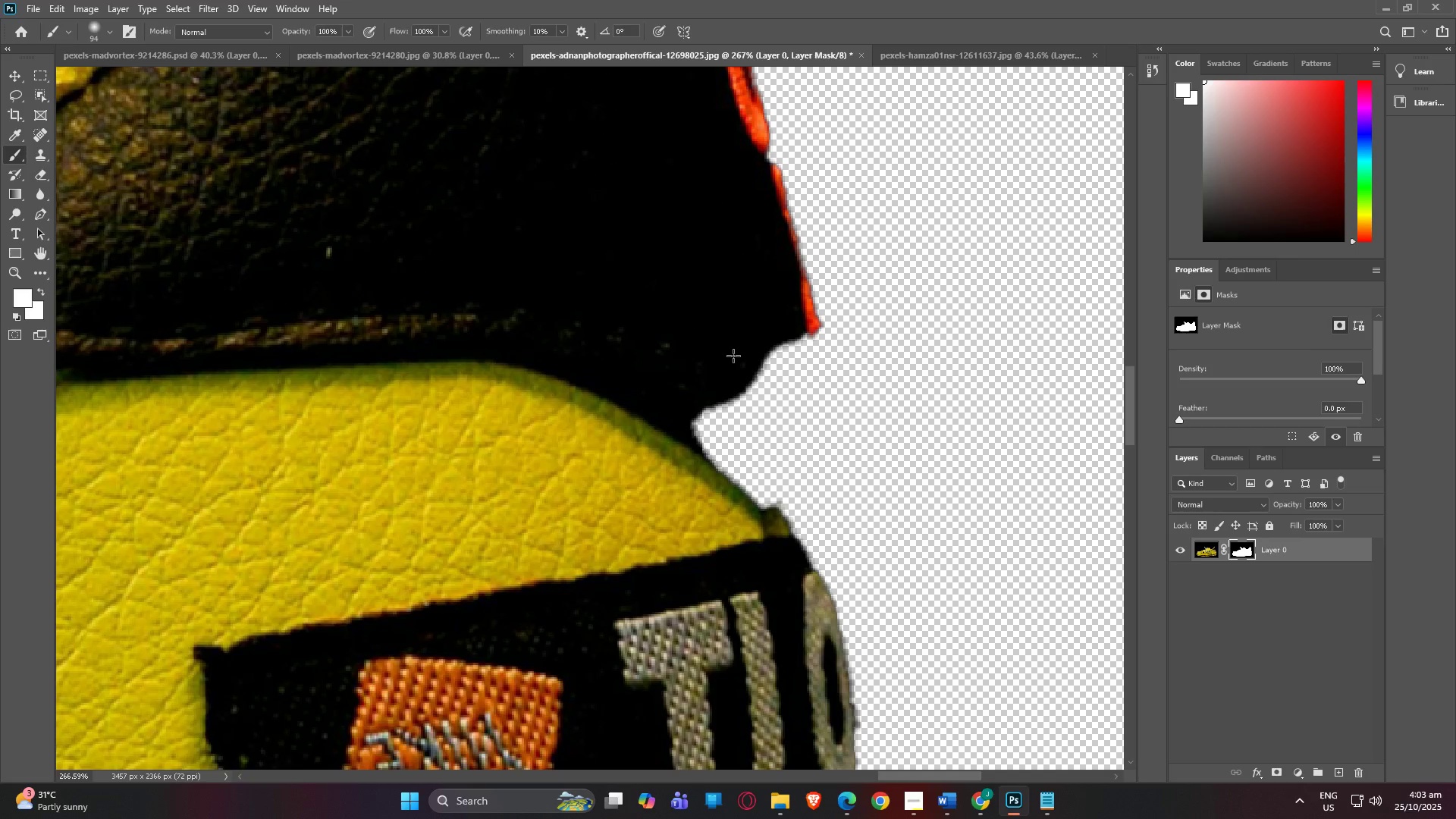 
key(B)
 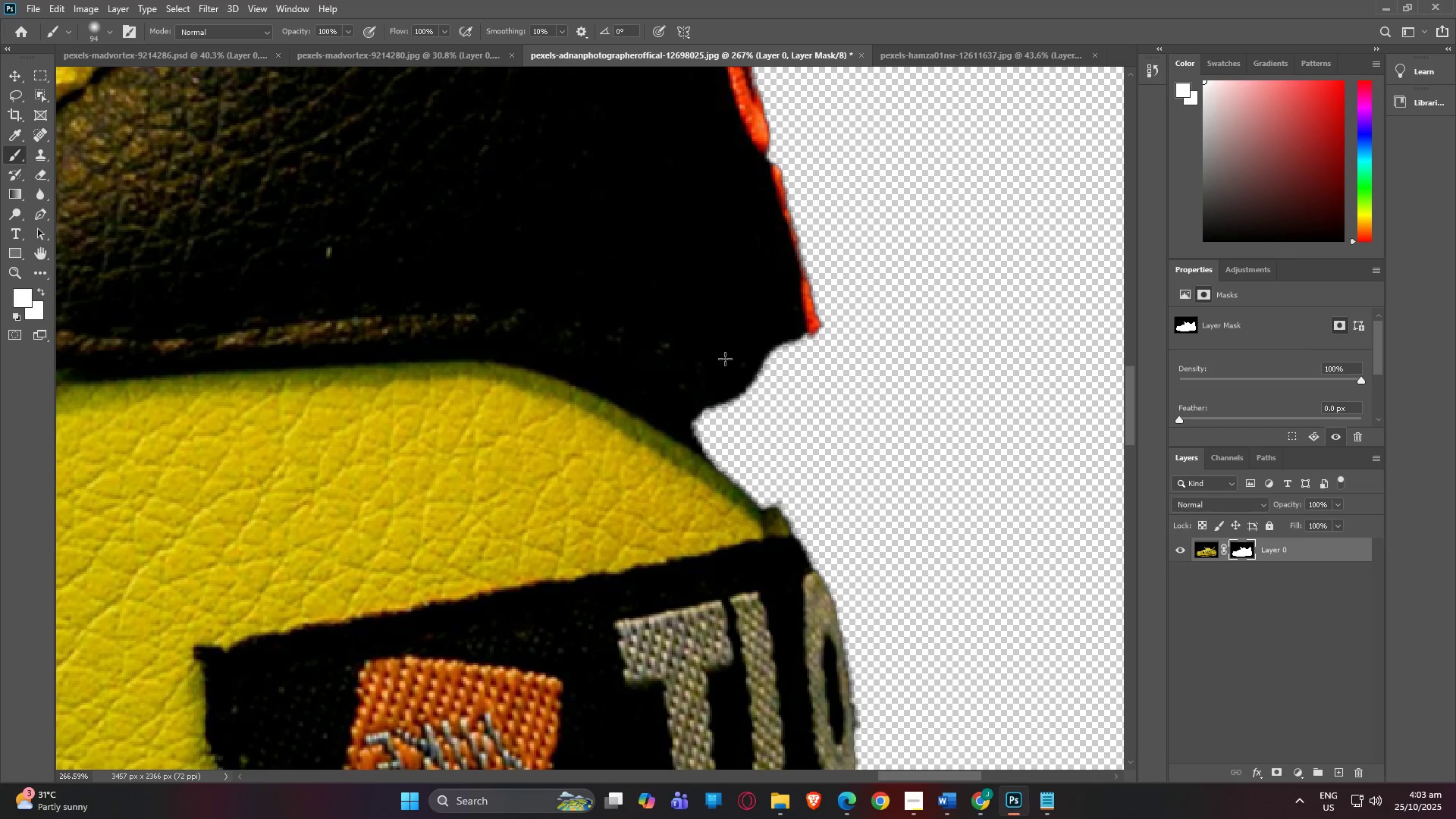 
left_click_drag(start_coordinate=[725, 362], to_coordinate=[670, 131])
 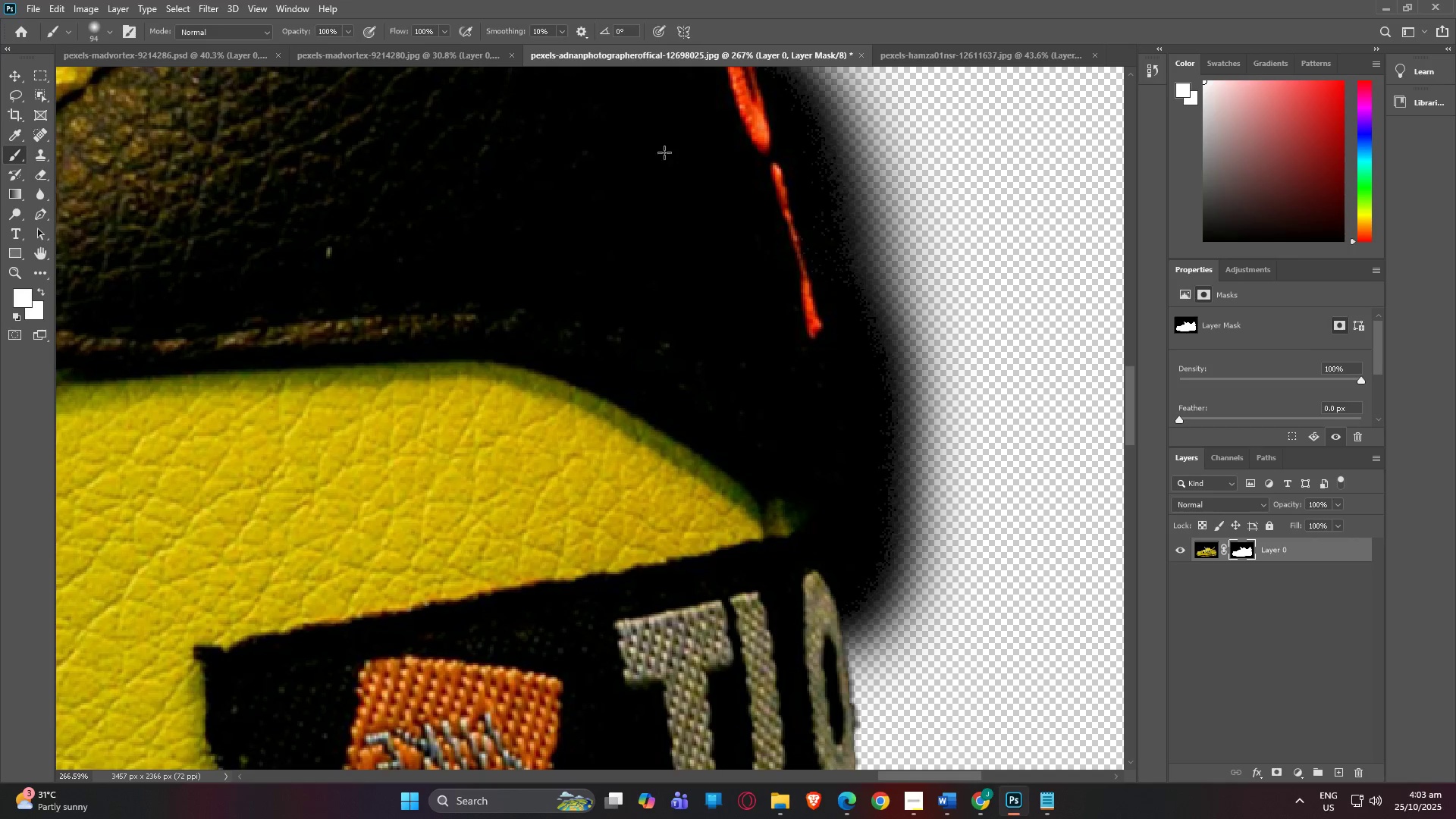 
key(H)
 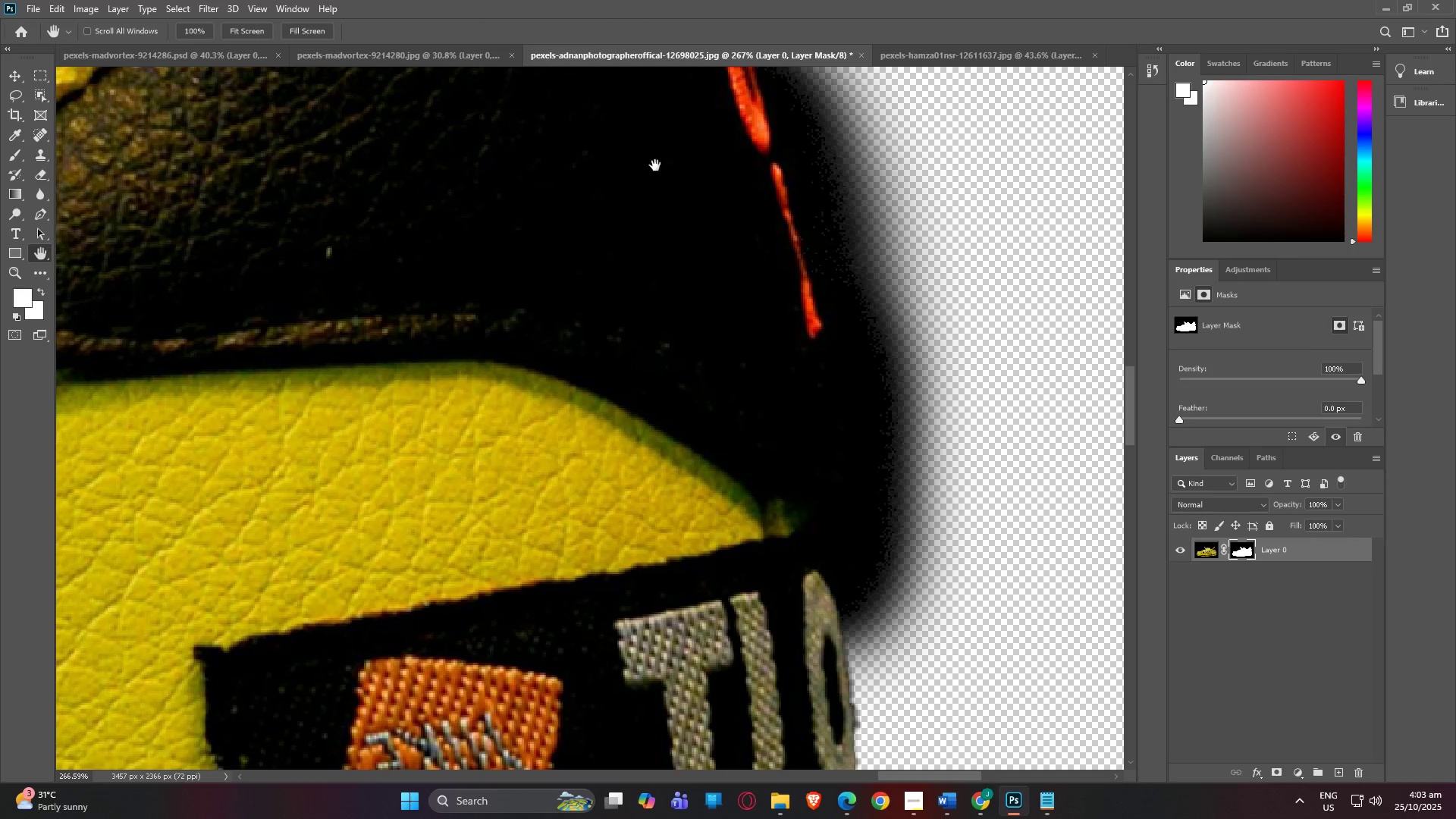 
left_click_drag(start_coordinate=[654, 168], to_coordinate=[750, 305])
 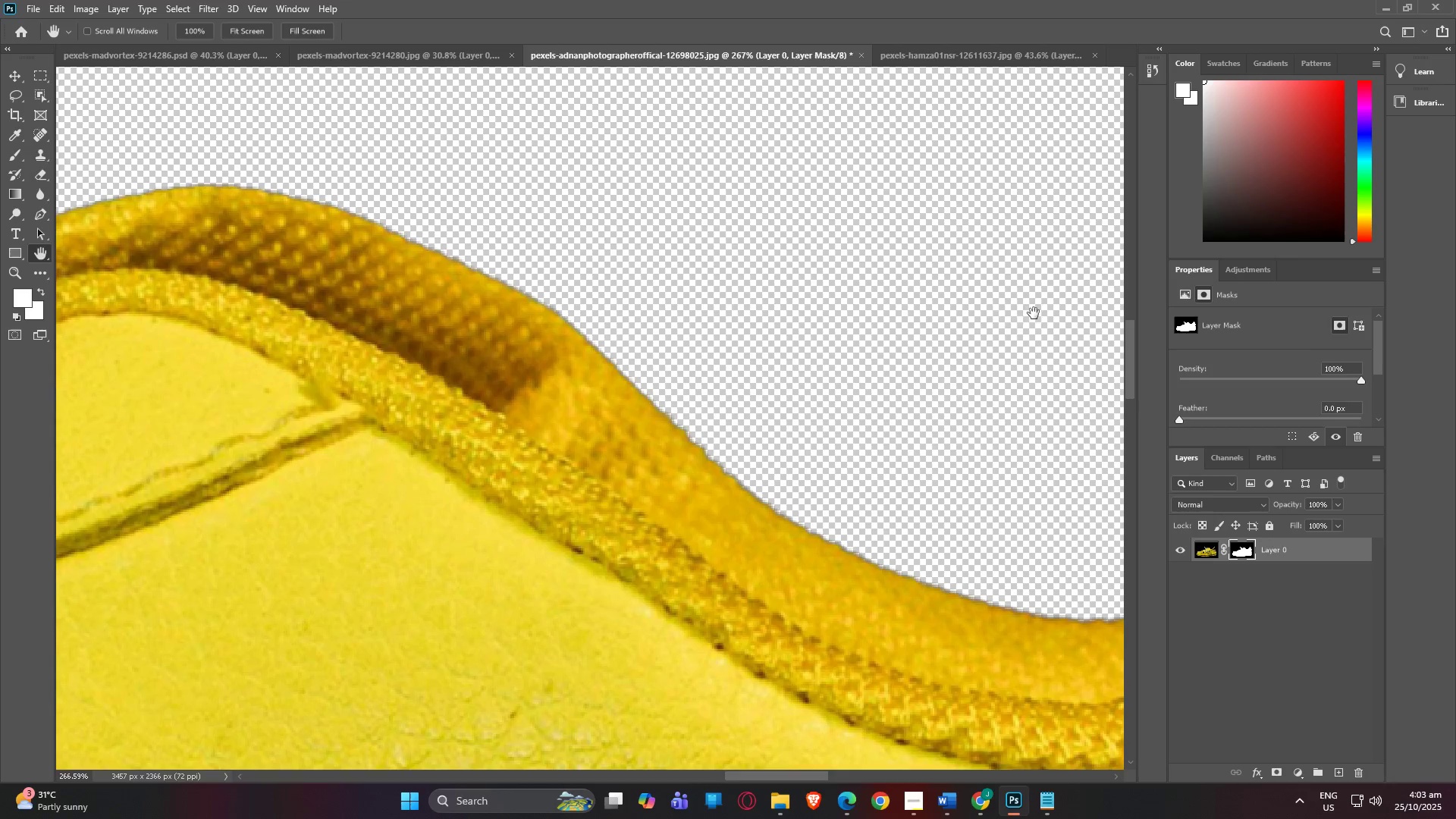 
left_click_drag(start_coordinate=[993, 317], to_coordinate=[281, 203])
 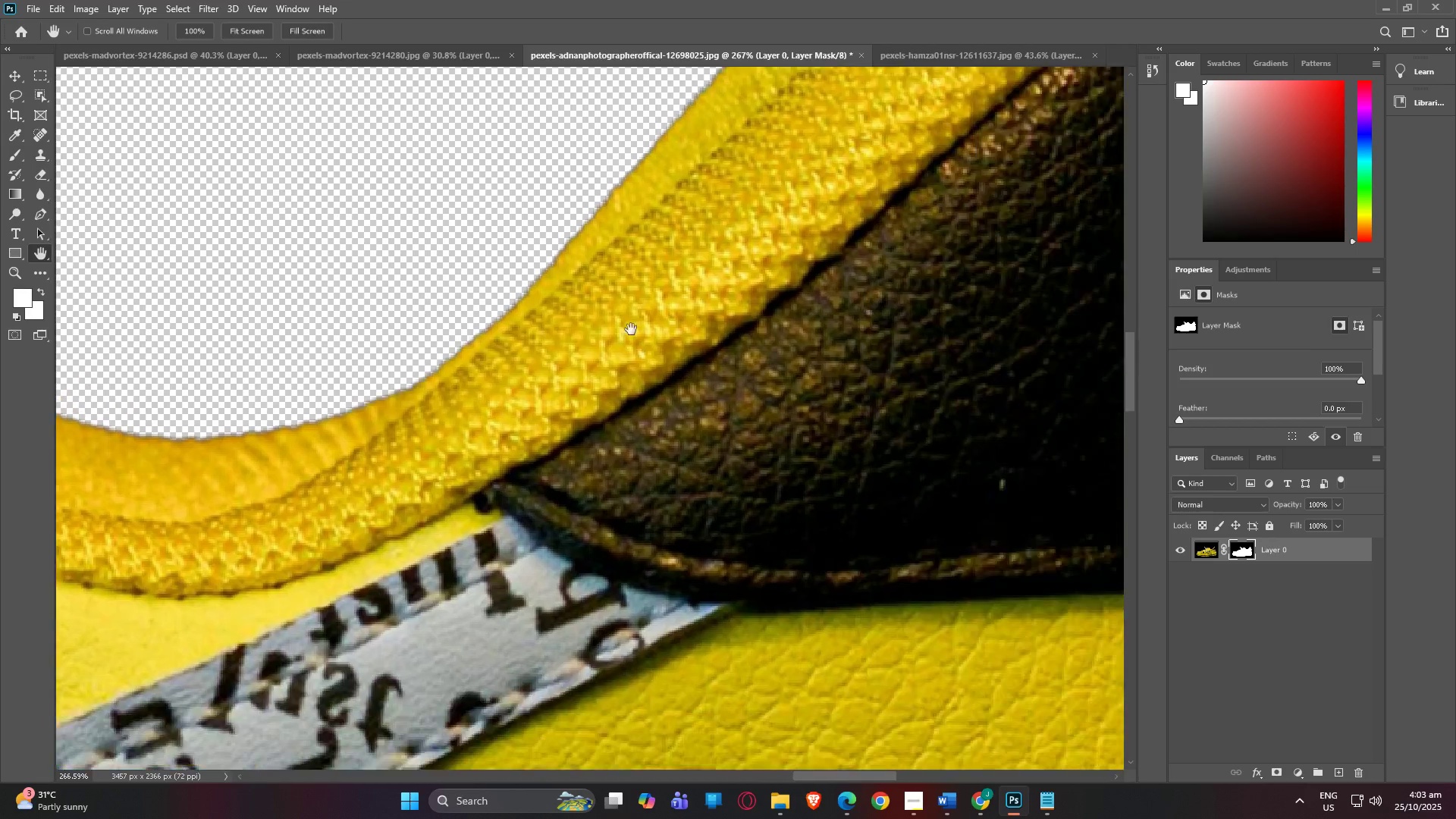 
left_click_drag(start_coordinate=[649, 326], to_coordinate=[359, 469])
 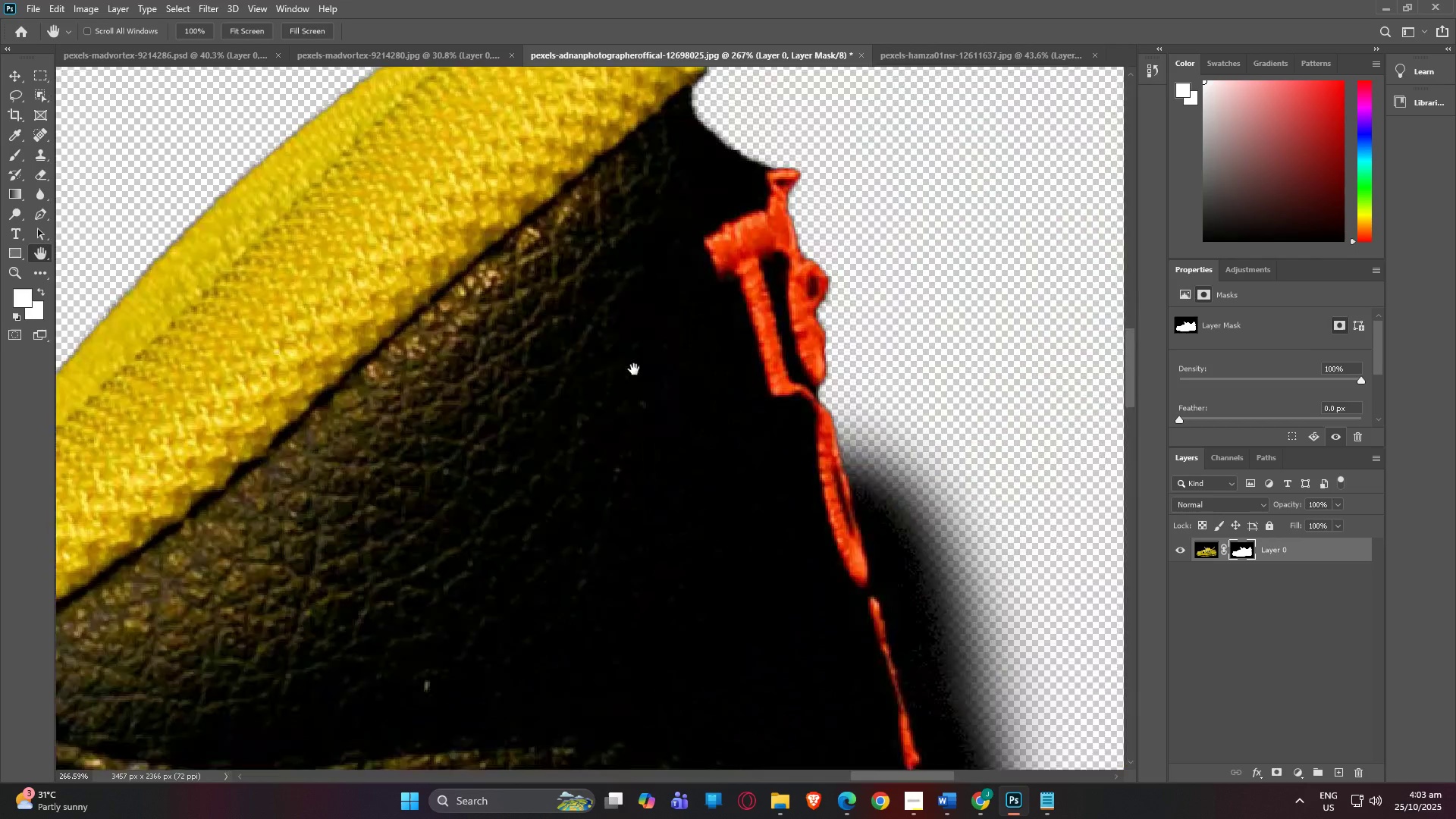 
left_click_drag(start_coordinate=[634, 369], to_coordinate=[529, 318])
 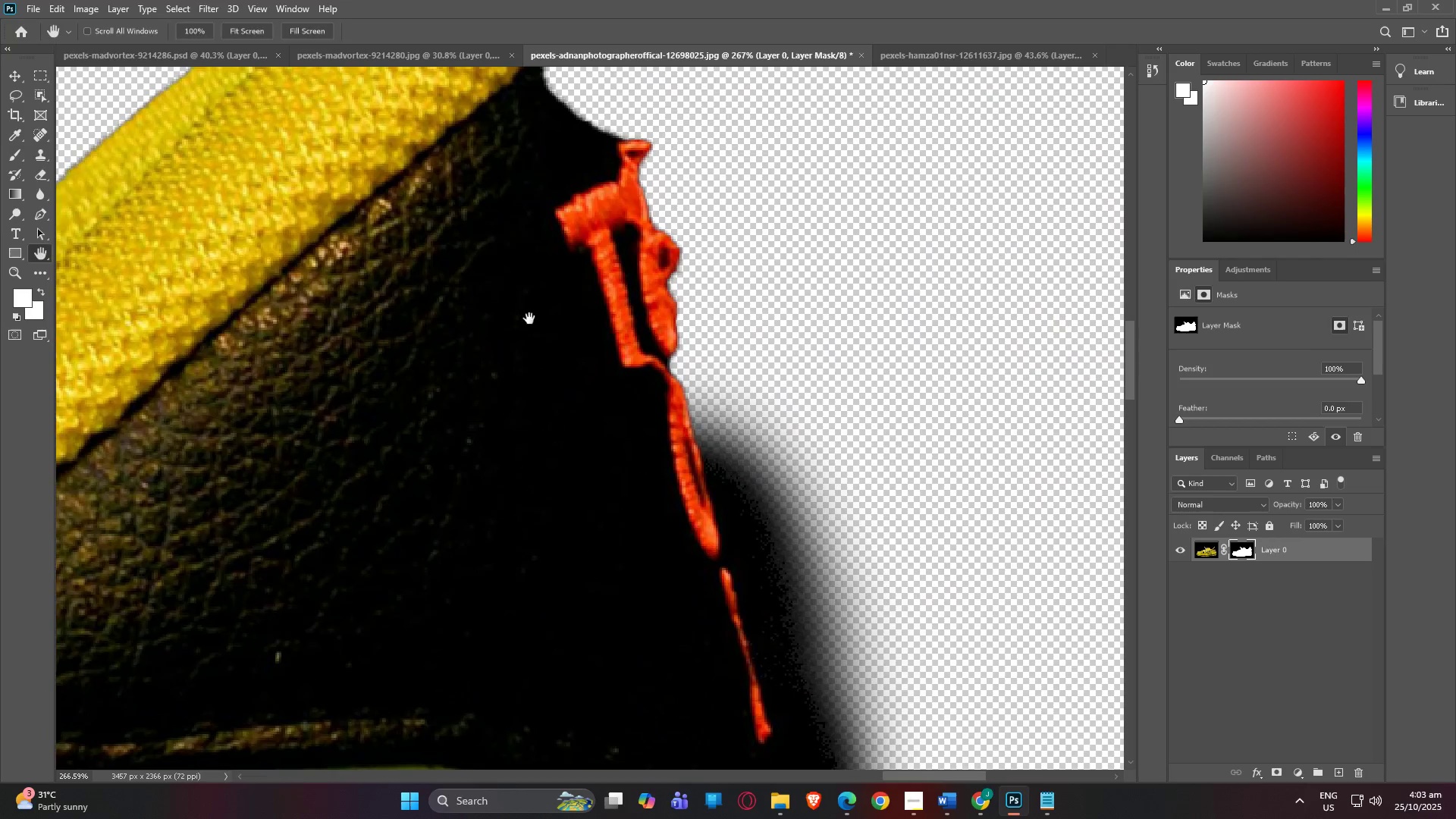 
type(bbhp)
 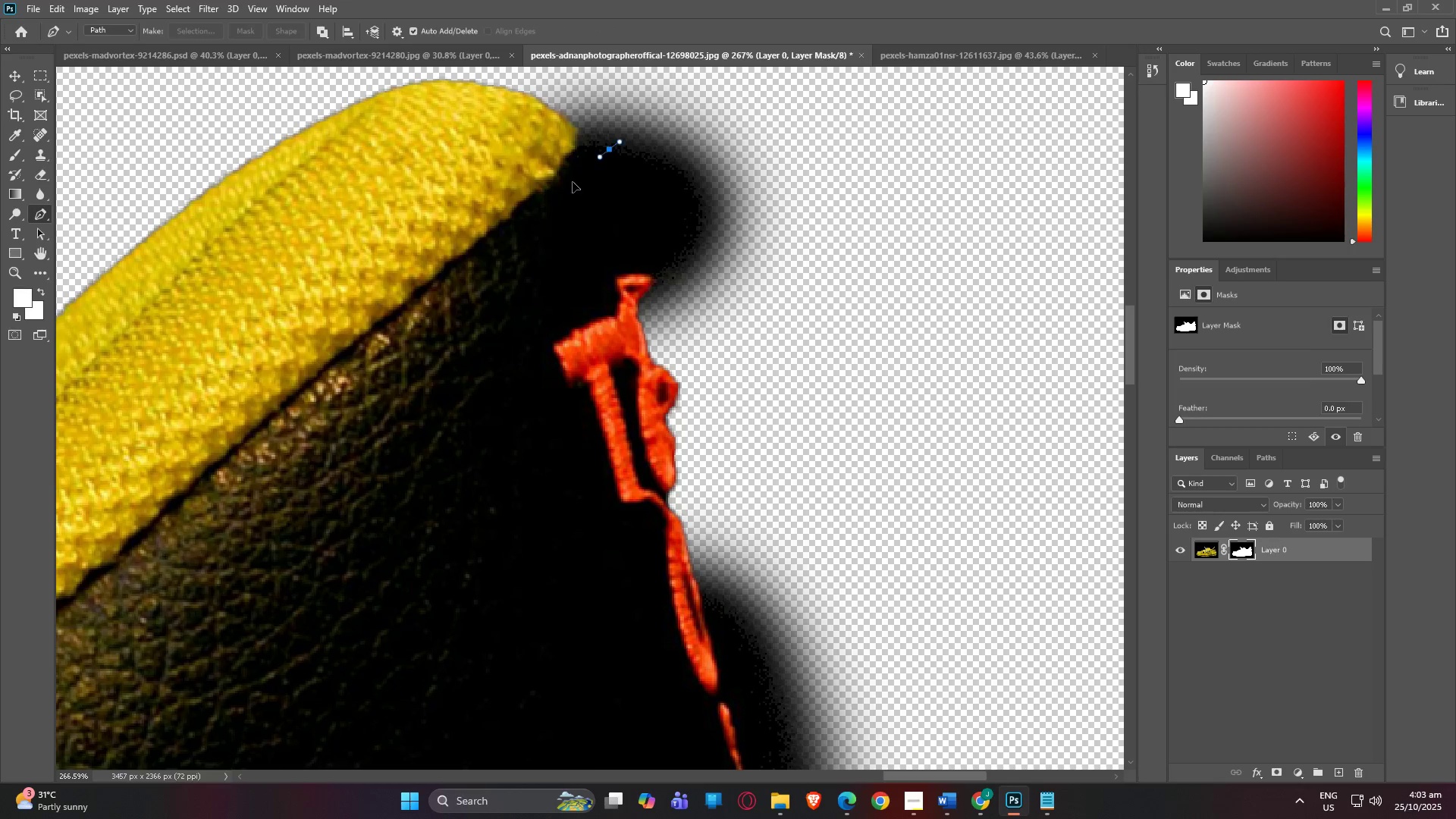 
left_click_drag(start_coordinate=[582, 97], to_coordinate=[538, 90])
 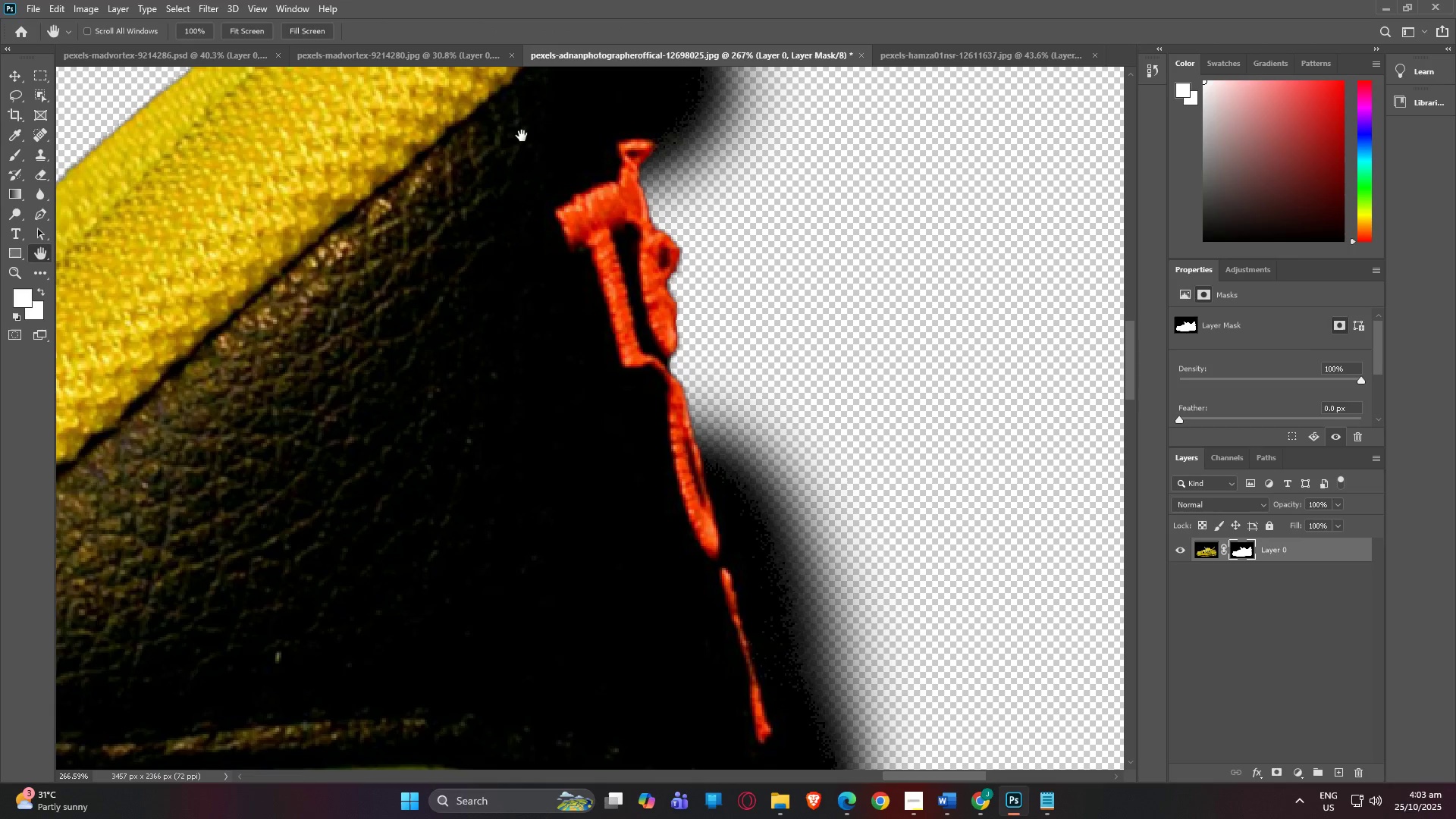 
left_click_drag(start_coordinate=[519, 154], to_coordinate=[517, 289])
 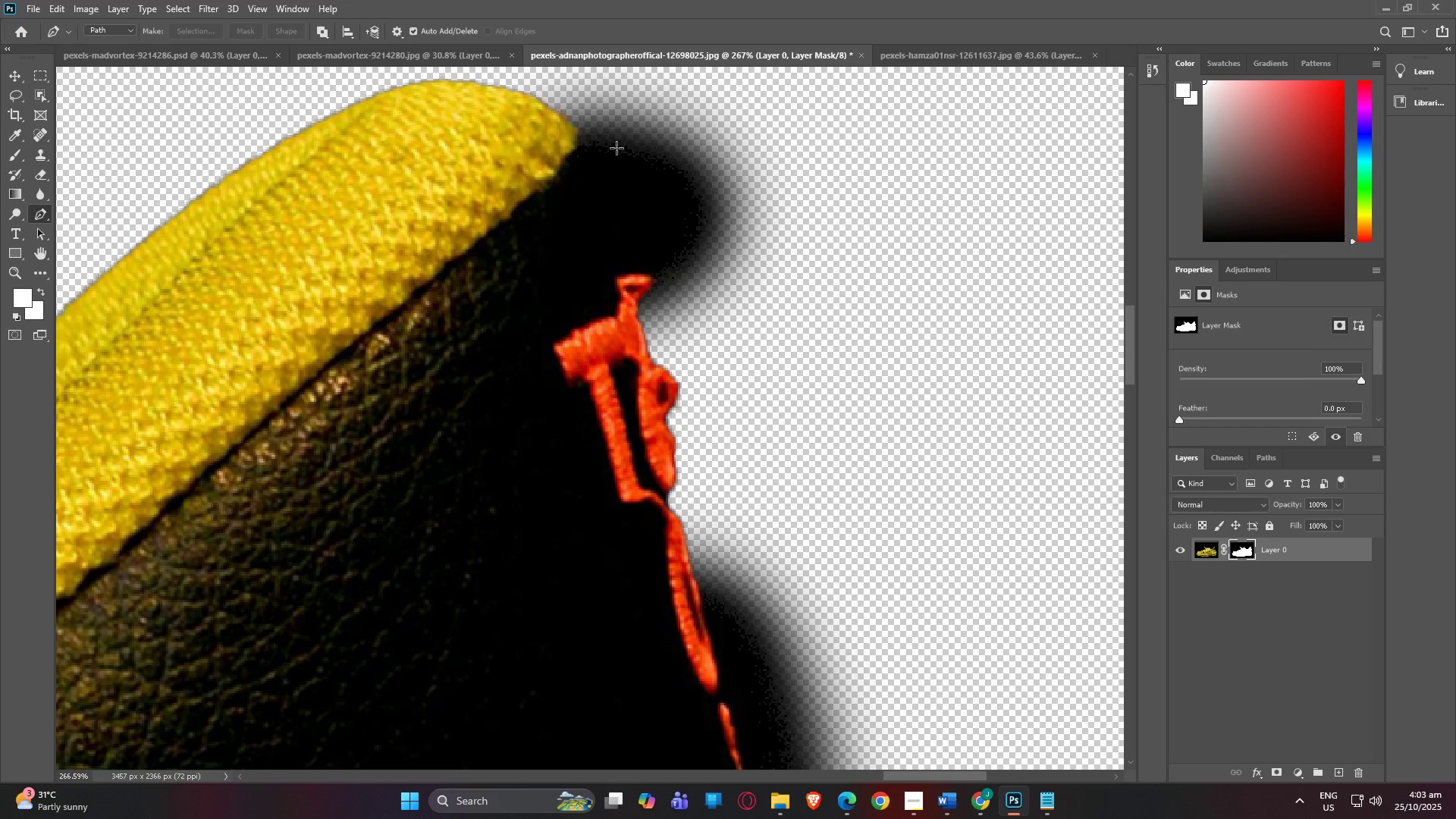 
left_click_drag(start_coordinate=[610, 149], to_coordinate=[659, 121])
 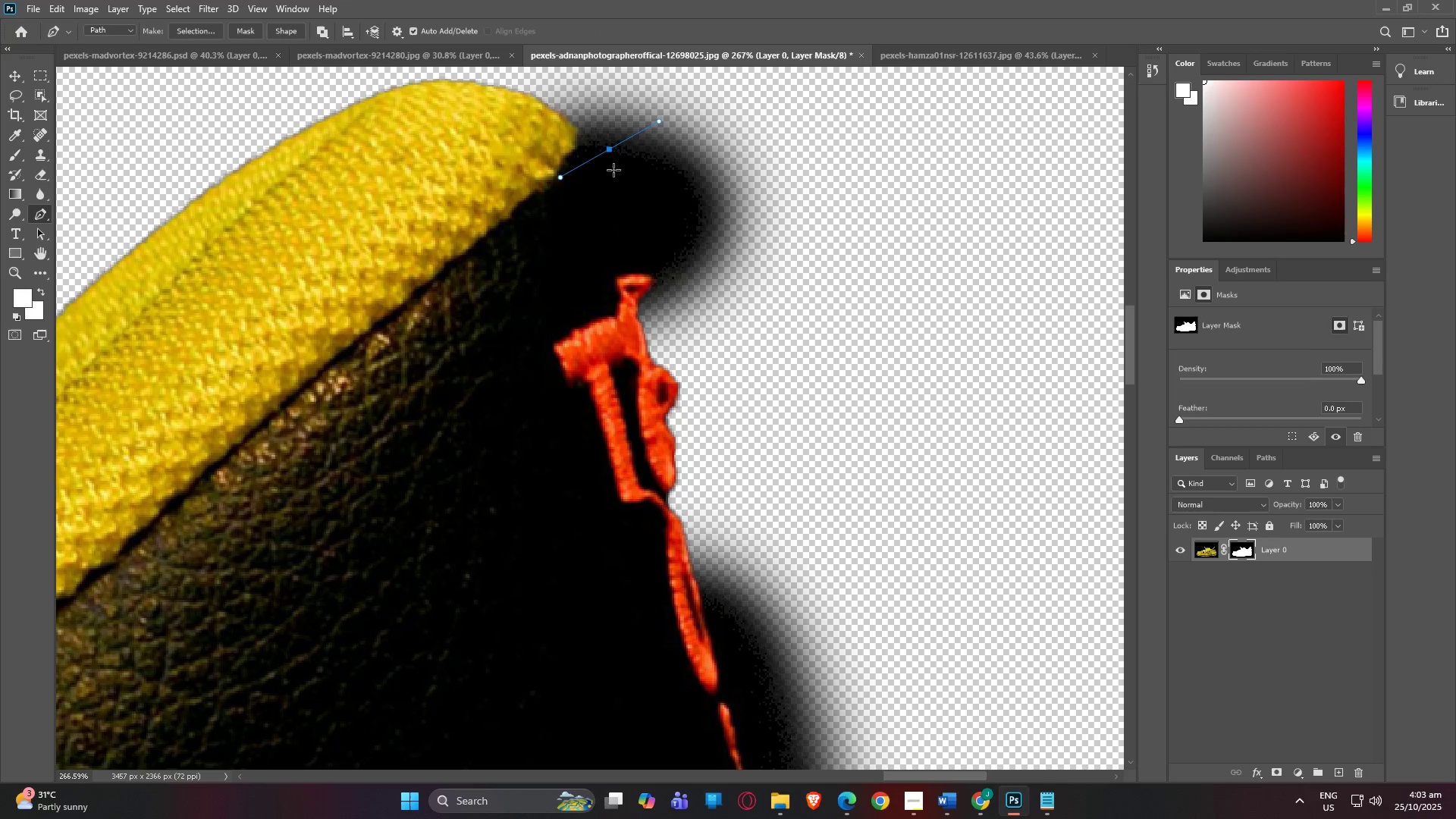 
key(Control+Z)
 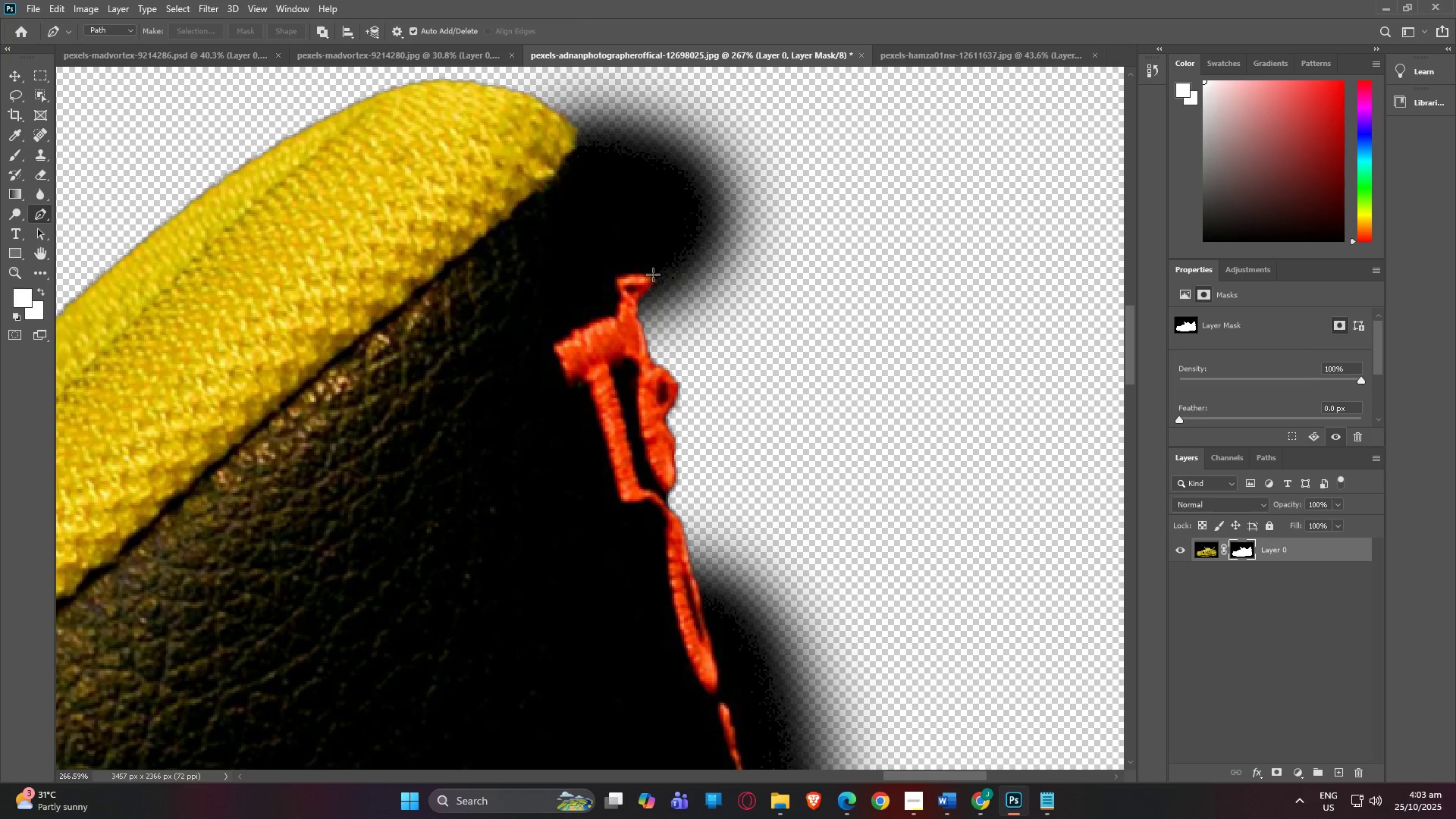 
scroll: coordinate [620, 306], scroll_direction: down, amount: 17.0
 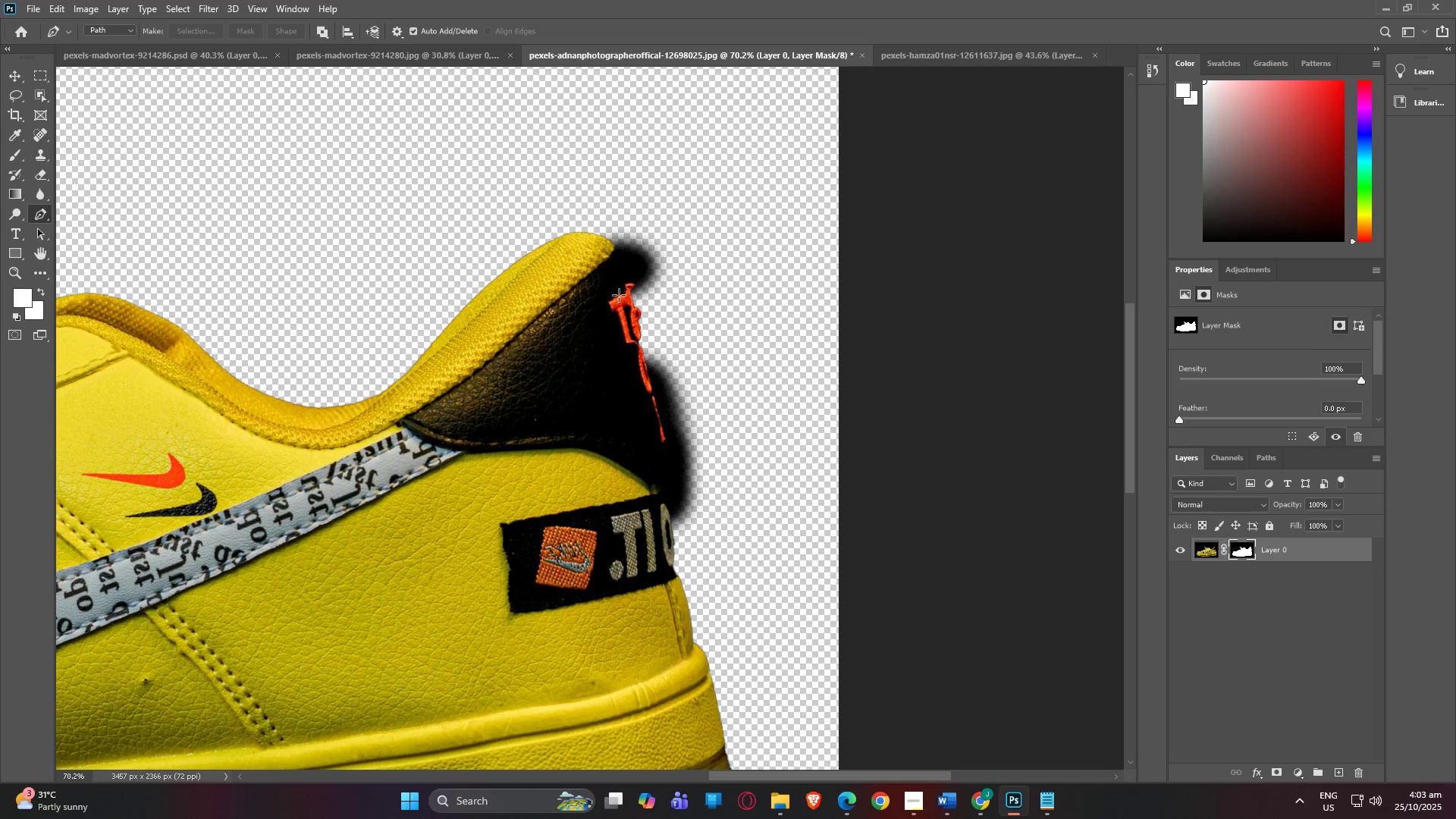 
hold_key(key=AltLeft, duration=1.39)
 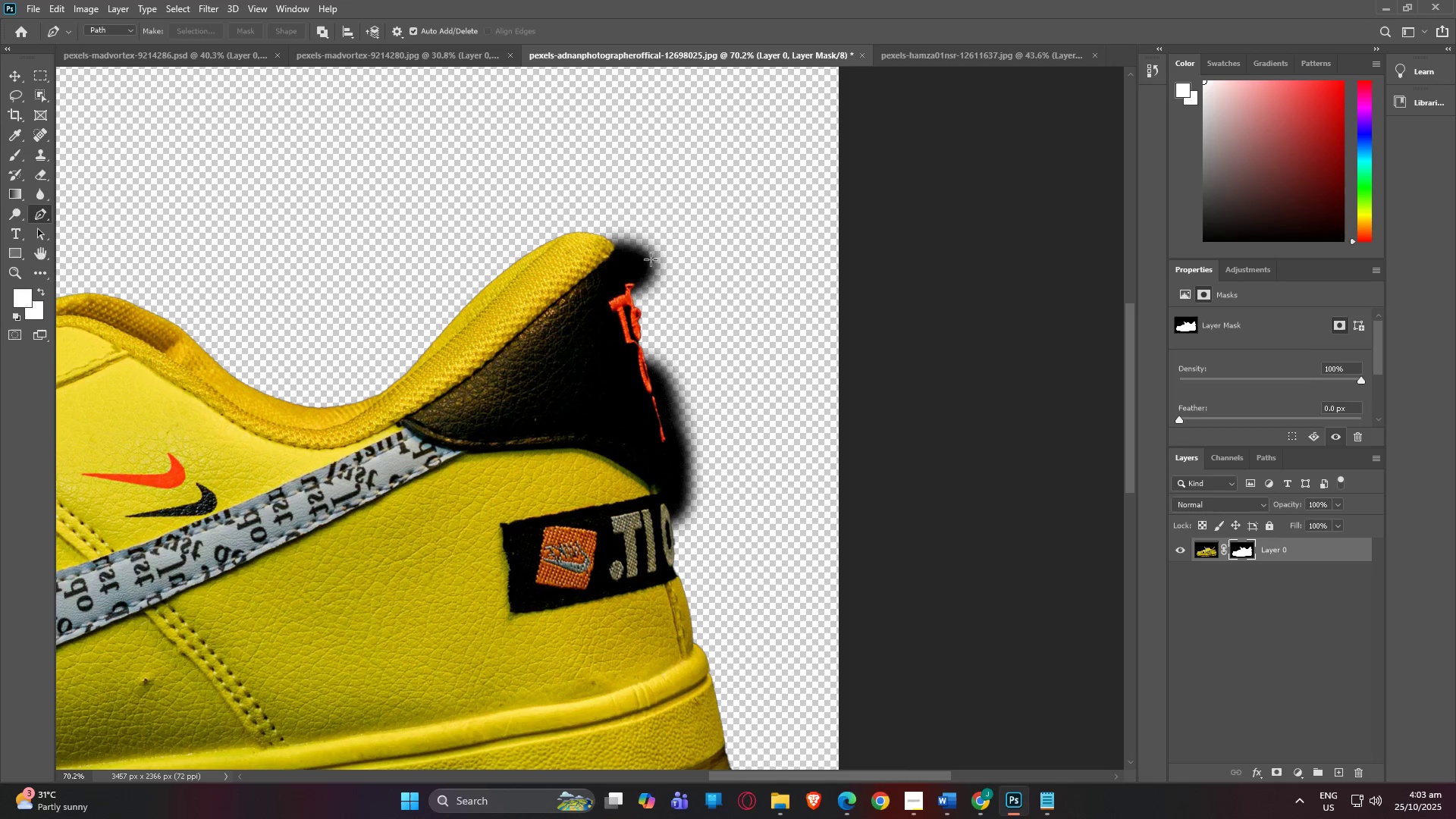 
key(B)
 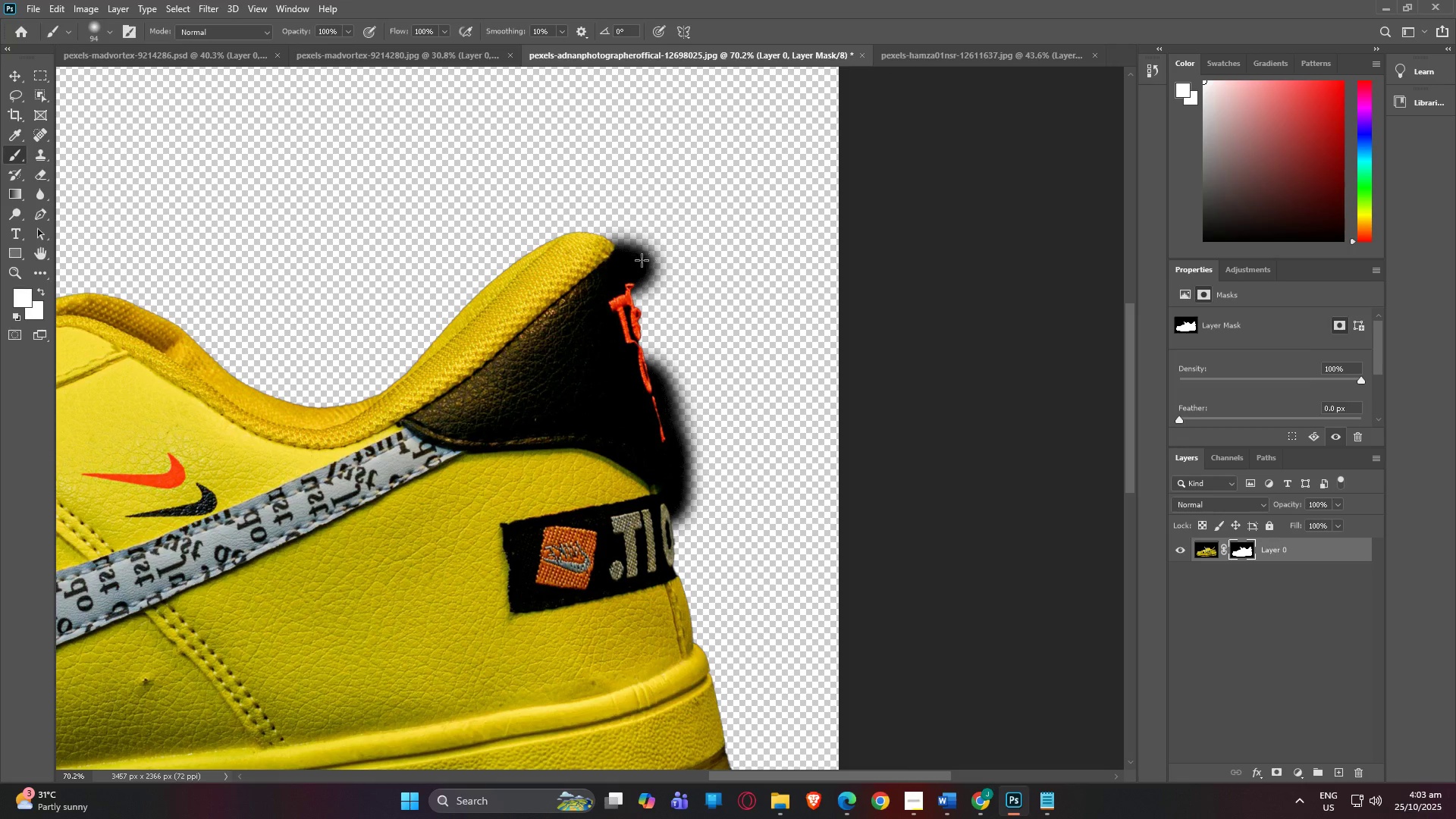 
left_click_drag(start_coordinate=[639, 259], to_coordinate=[702, 449])
 